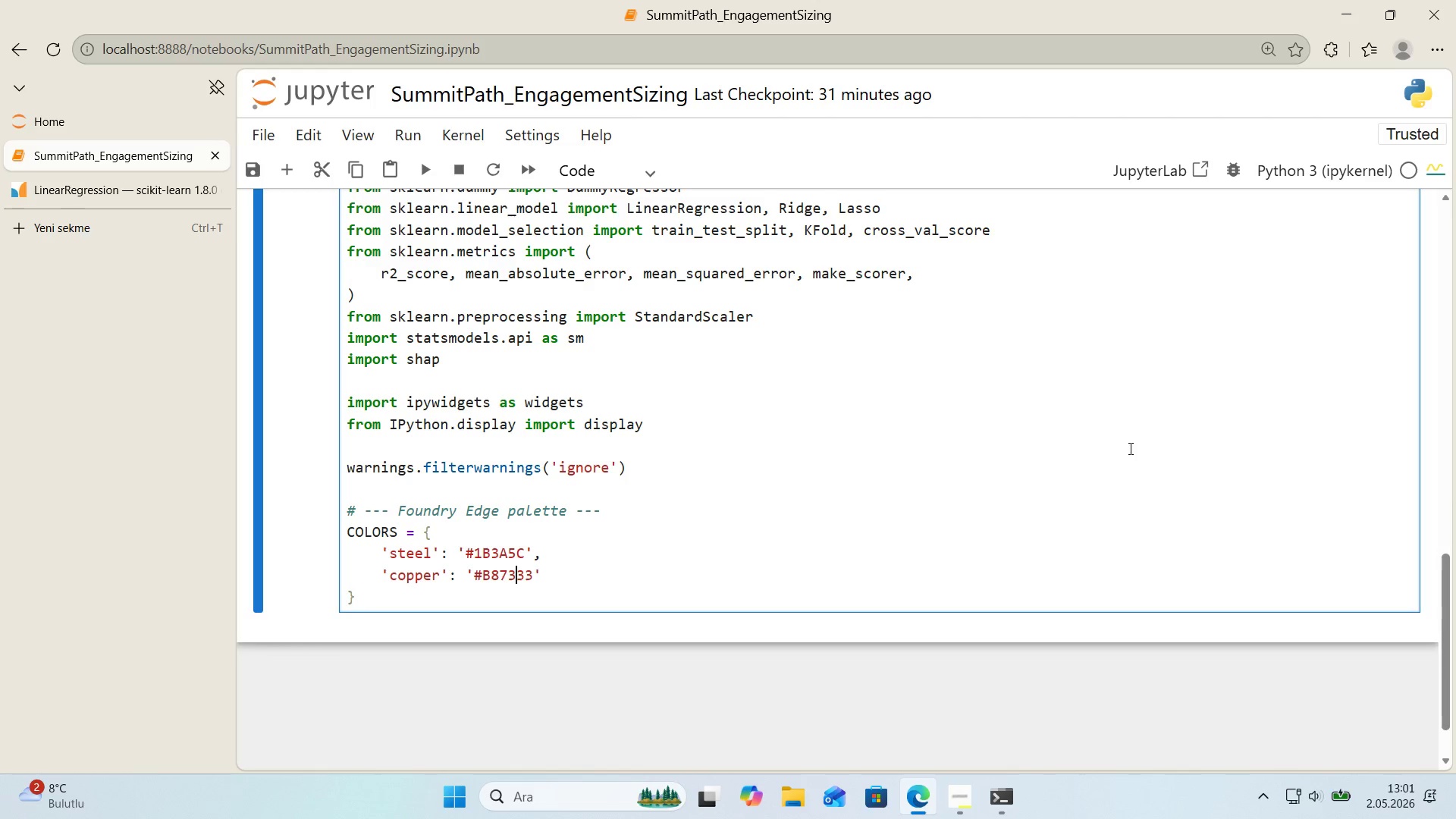 
key(ArrowRight)
 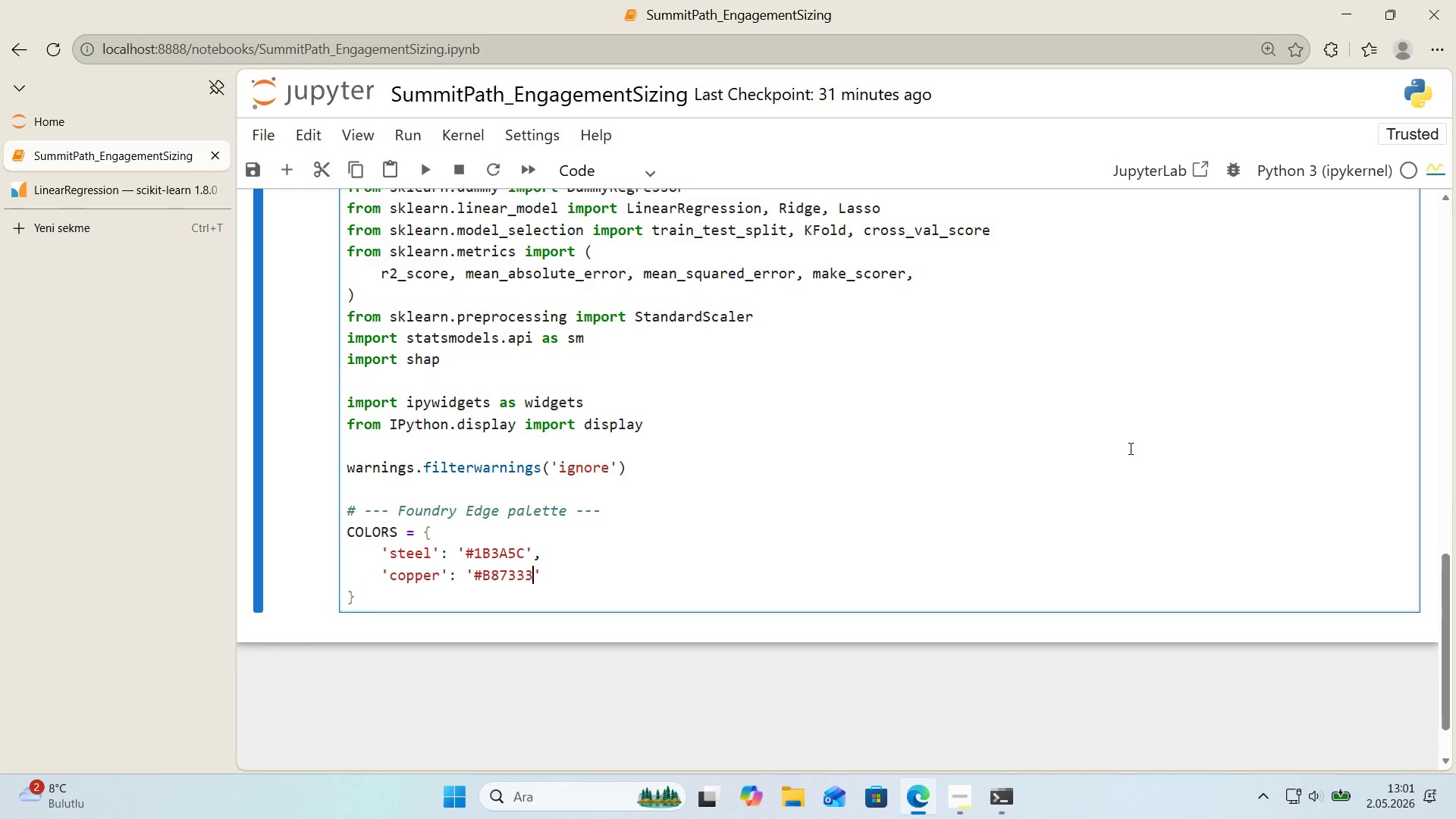 
key(ArrowRight)
 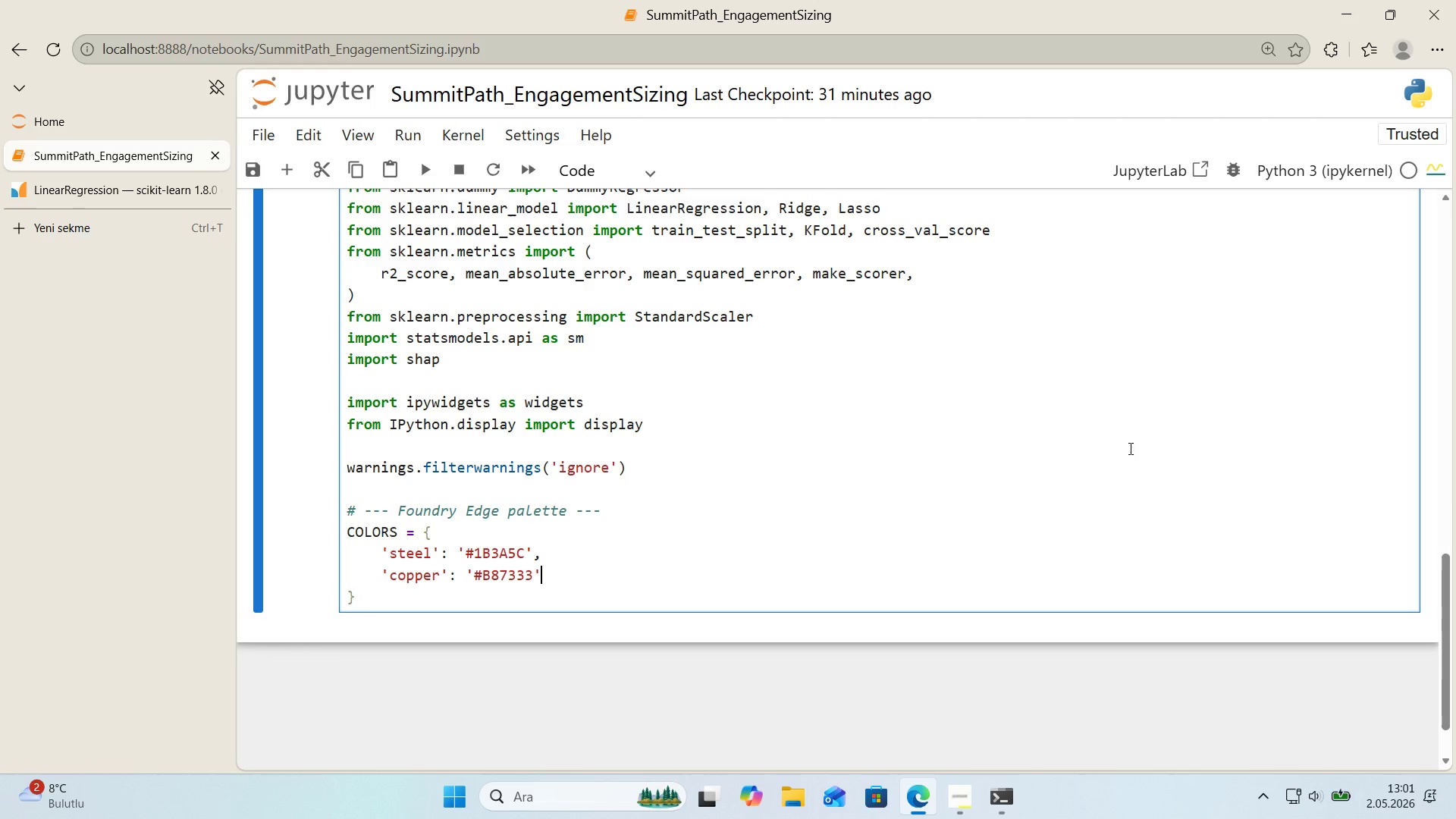 
key(ArrowRight)
 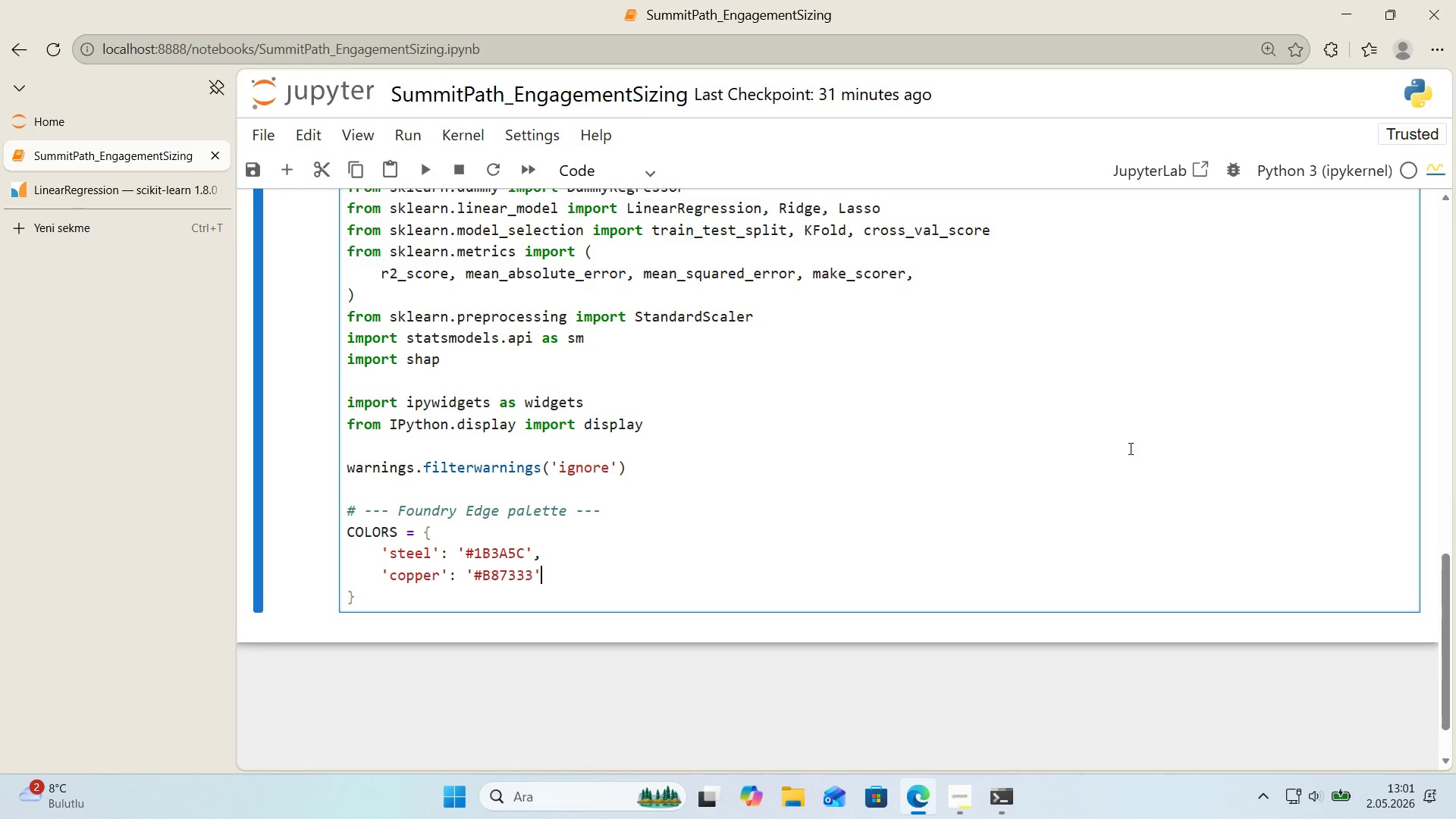 
key(Comma)
 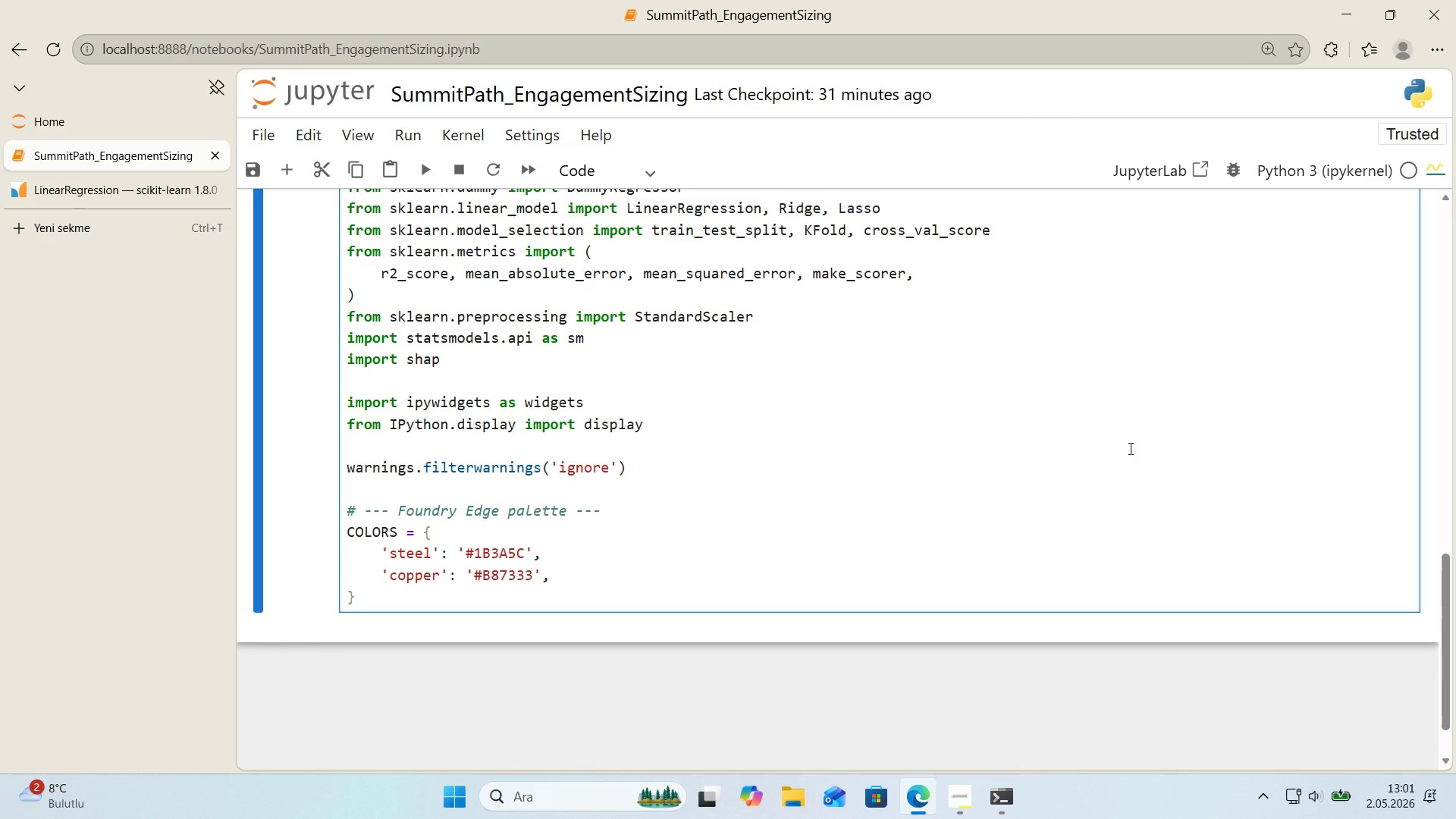 
key(Enter)
 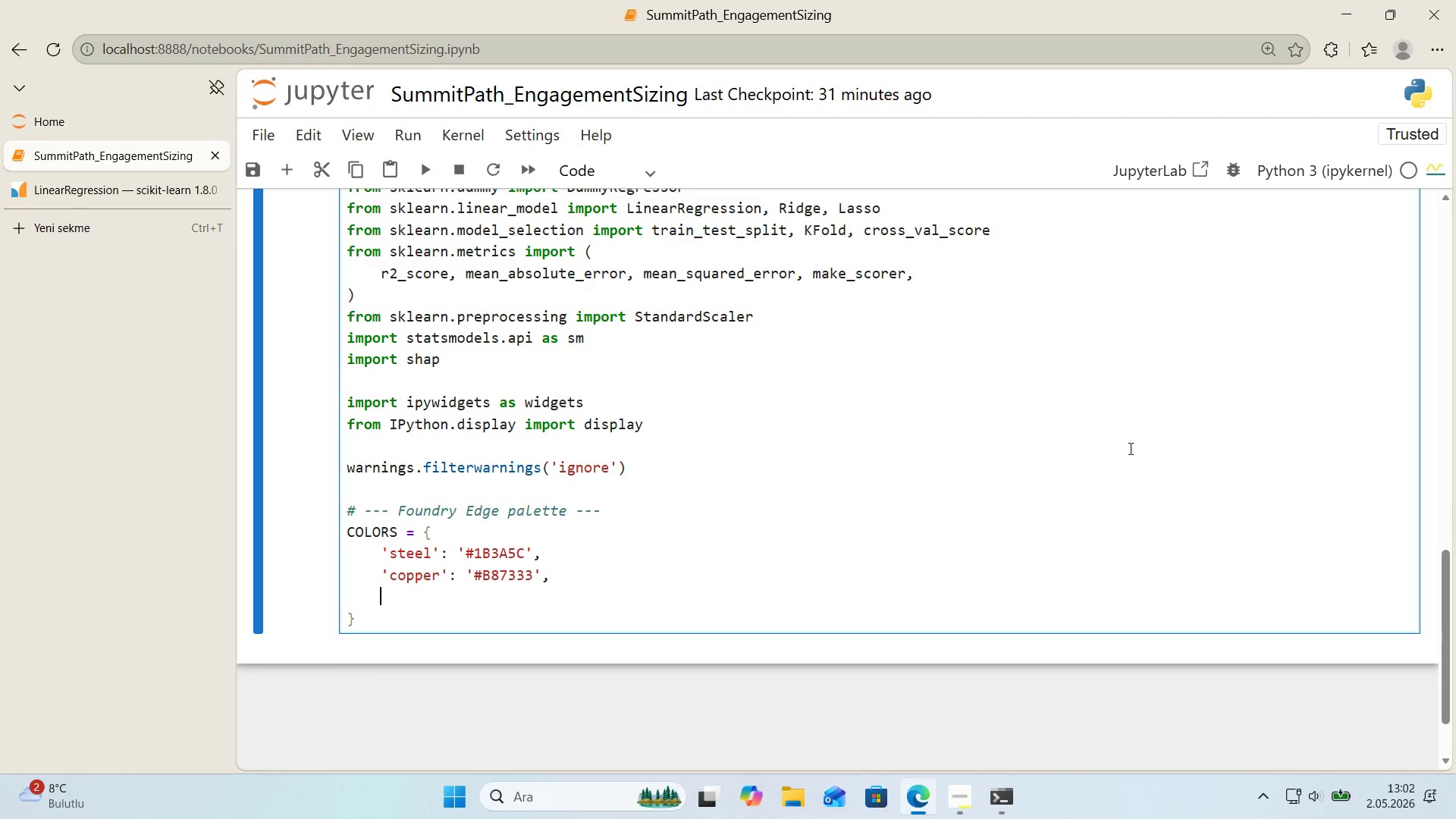 
wait(16.14)
 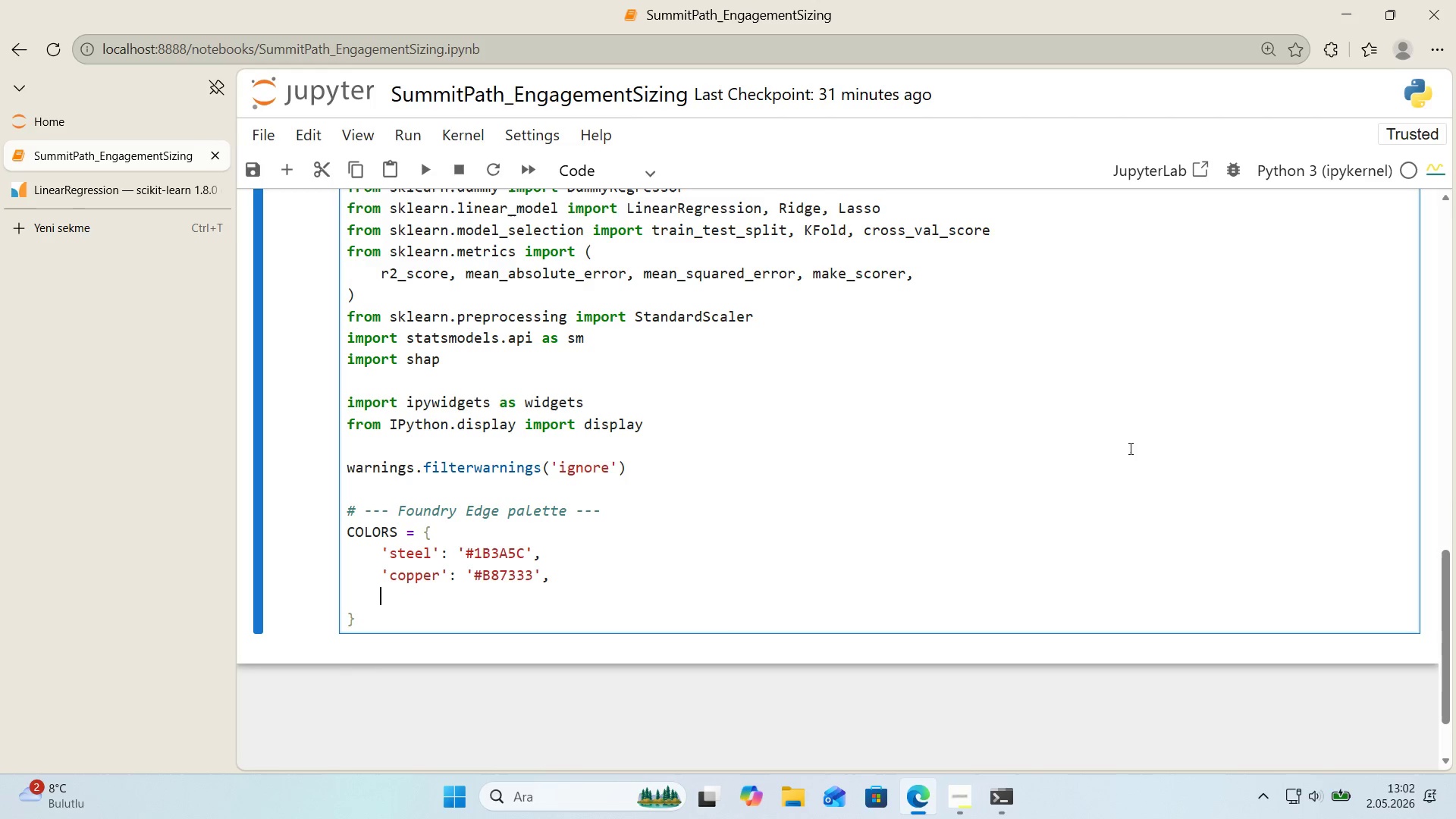 
type(@@)
 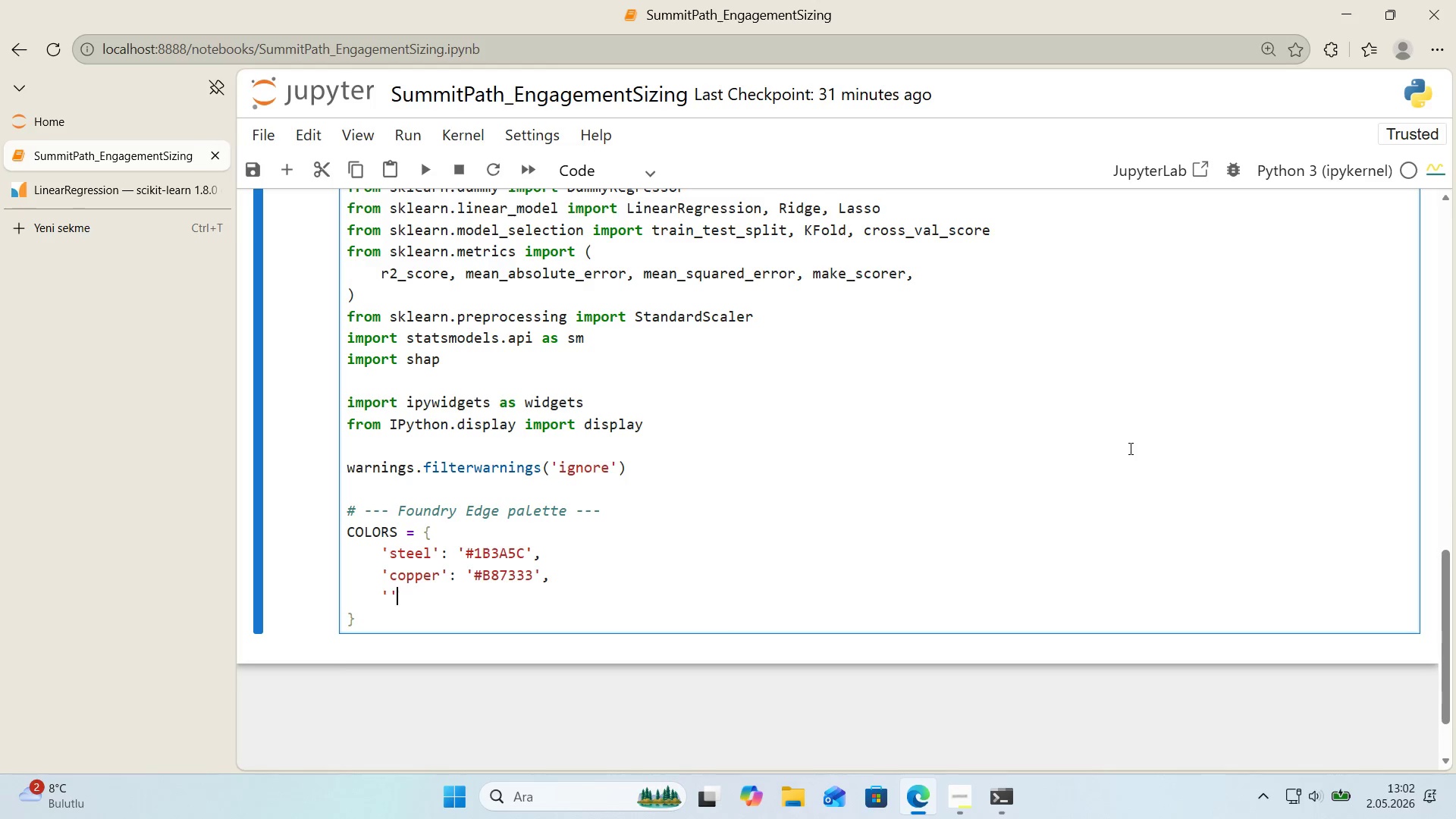 
key(ArrowLeft)
 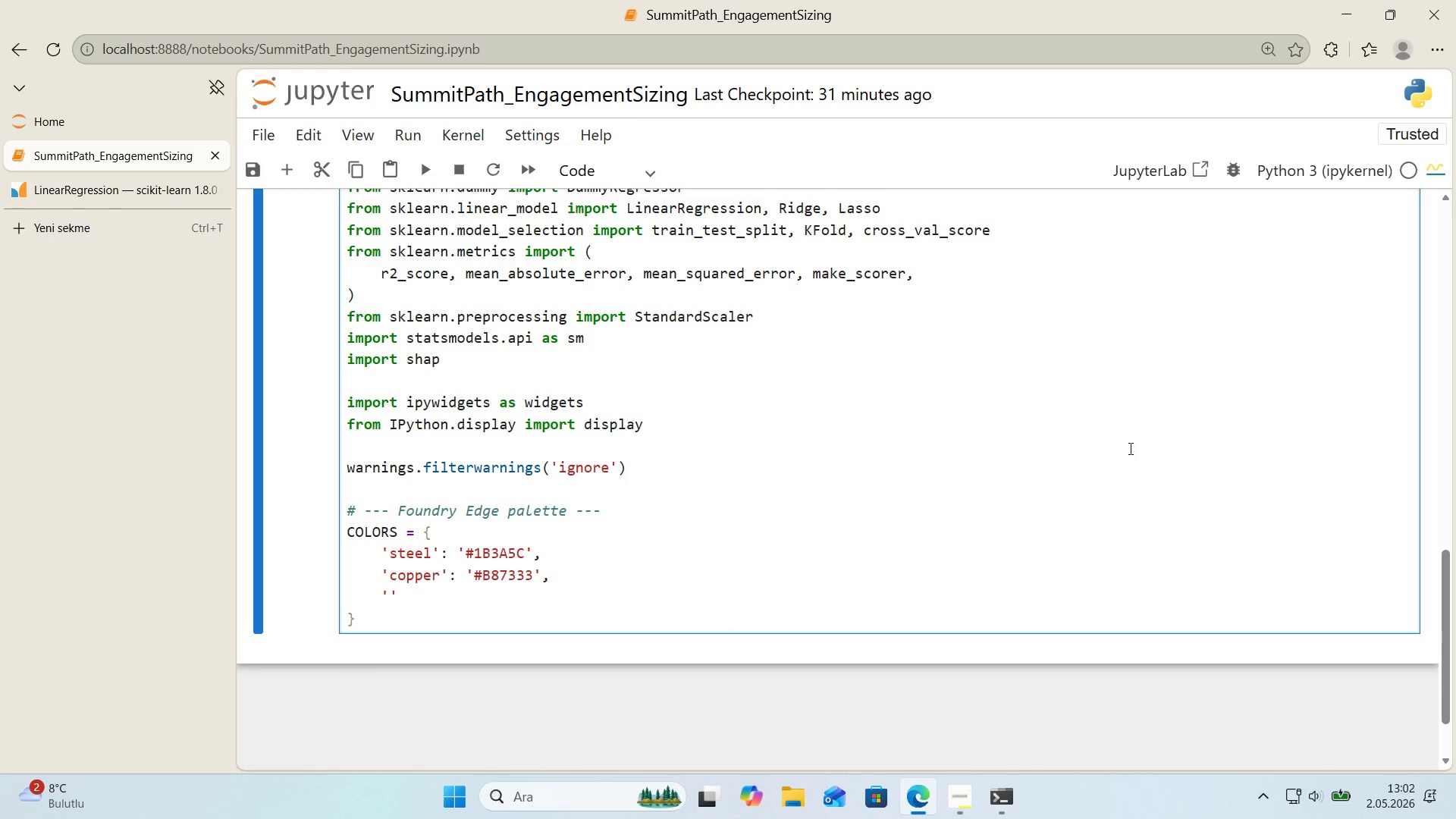 
type(BR)
key(Backspace)
key(Backspace)
type(brass)
 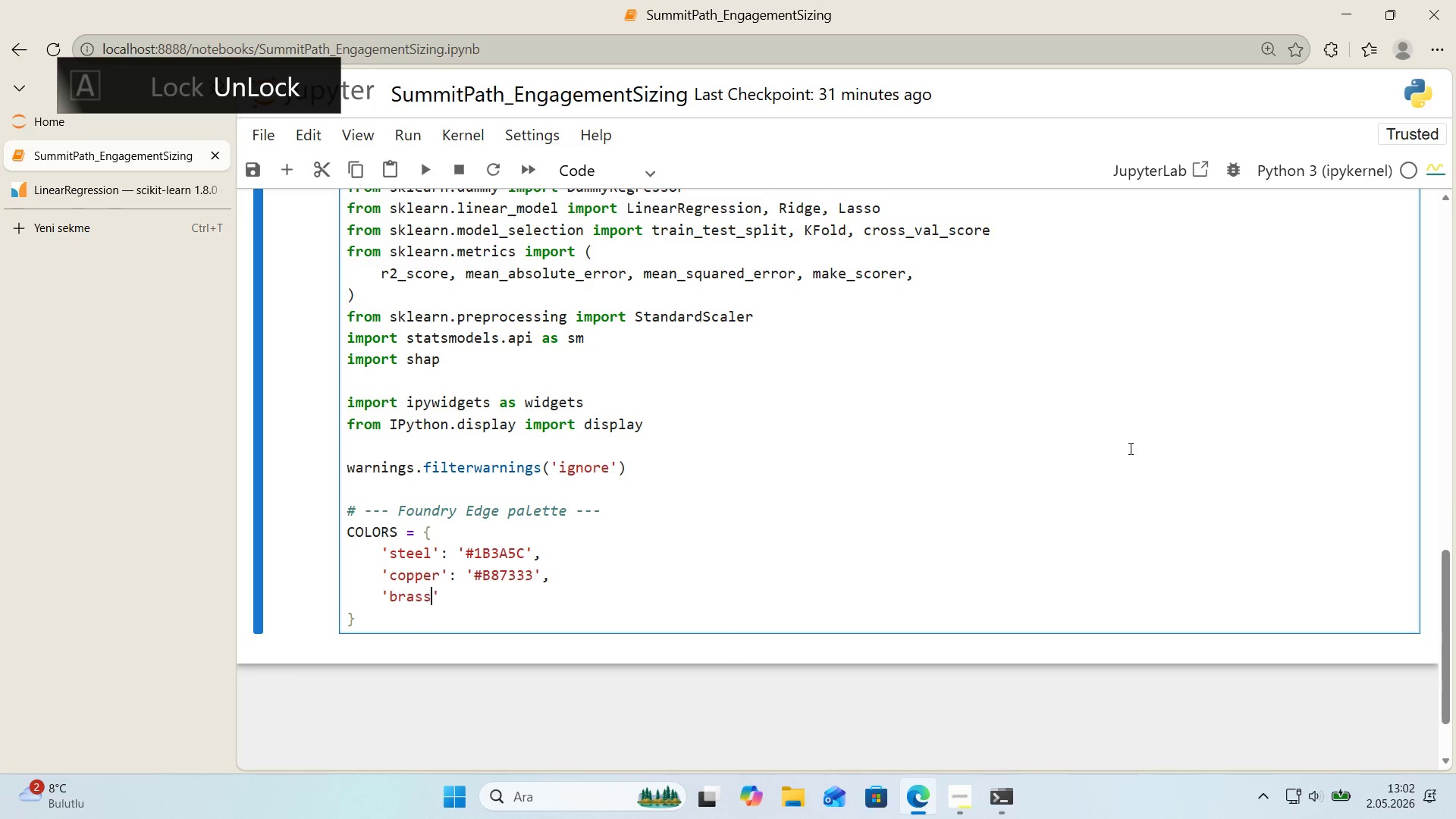 
key(ArrowRight)
 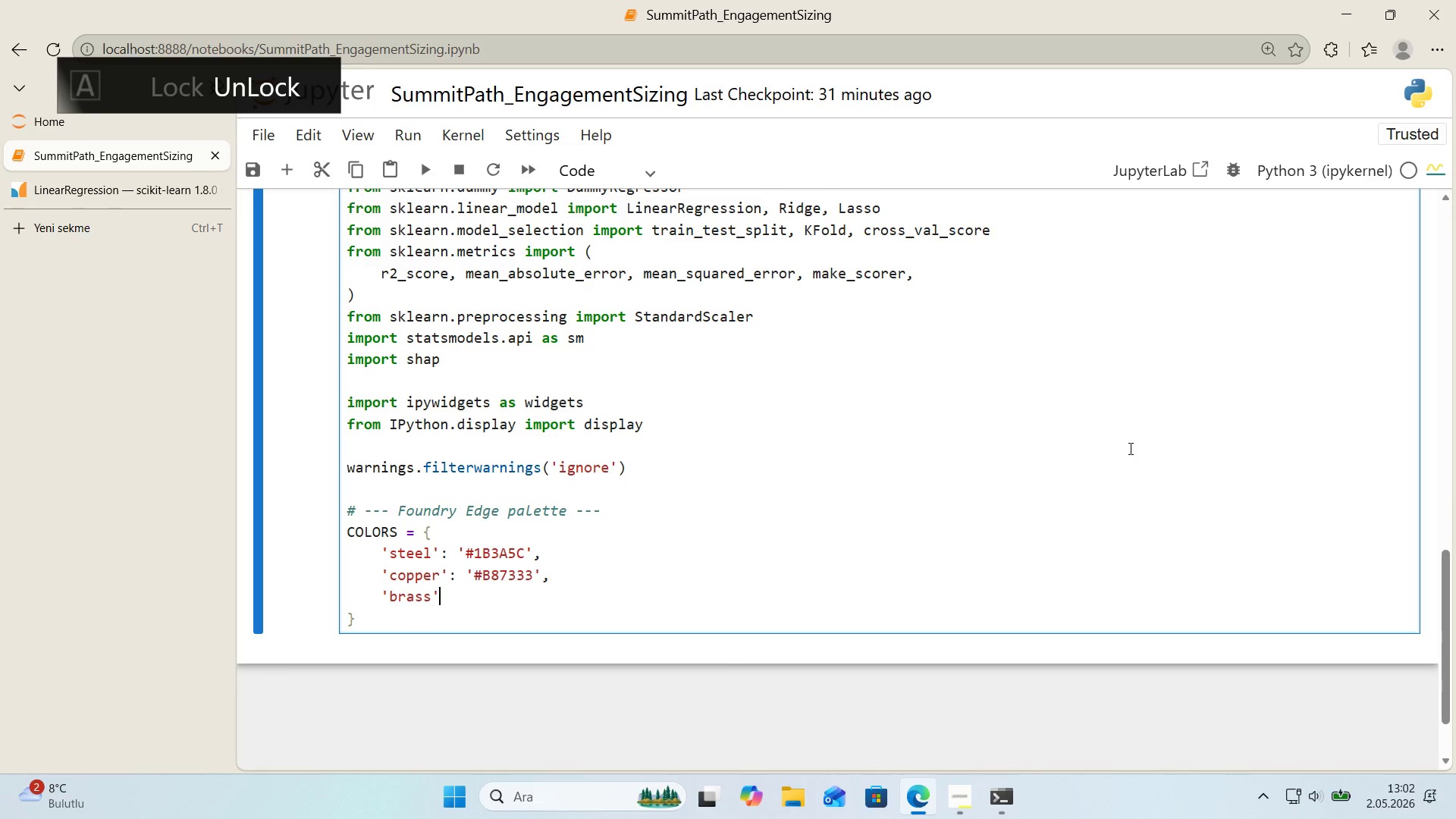 
type(> @@)
 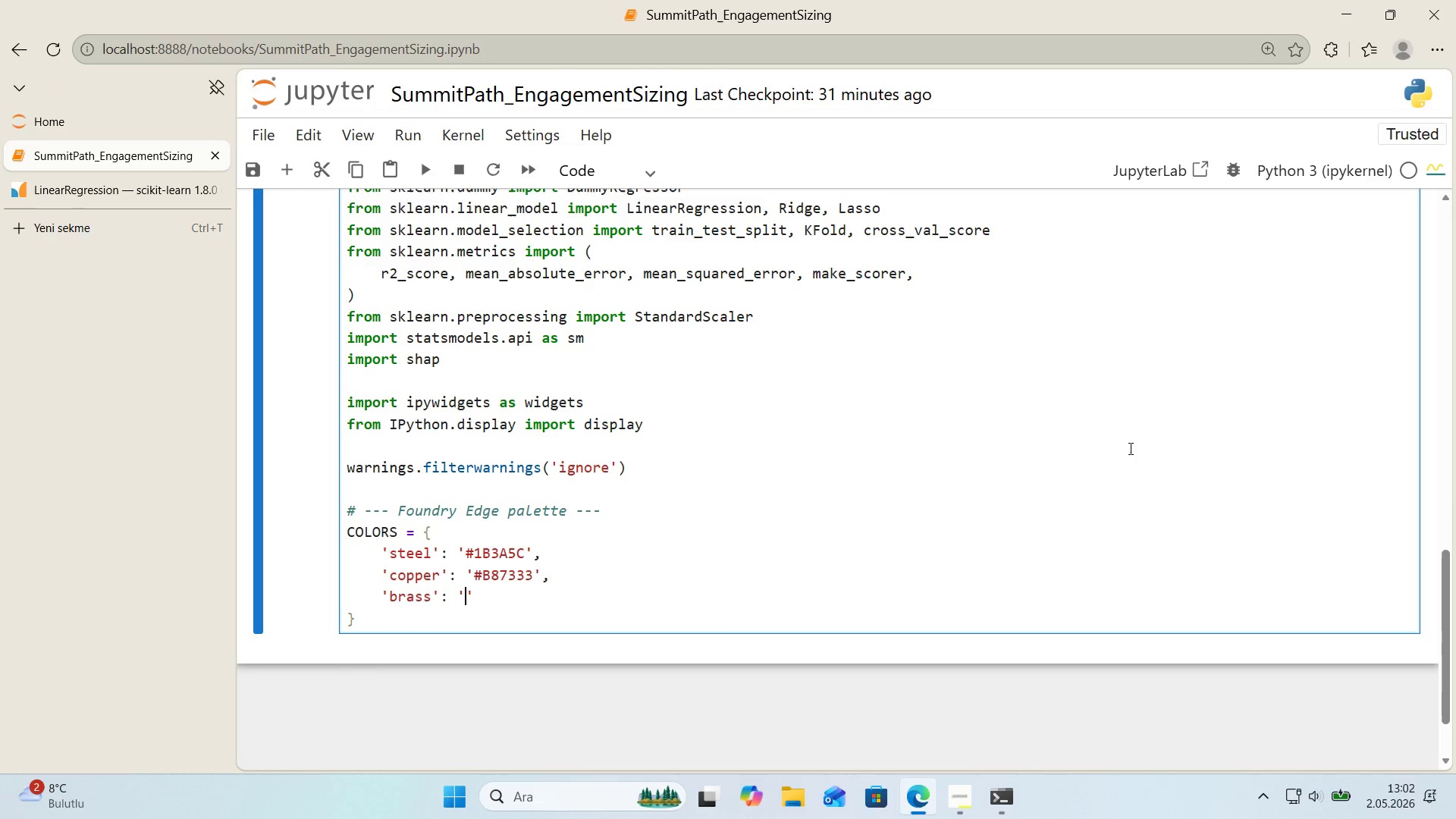 
 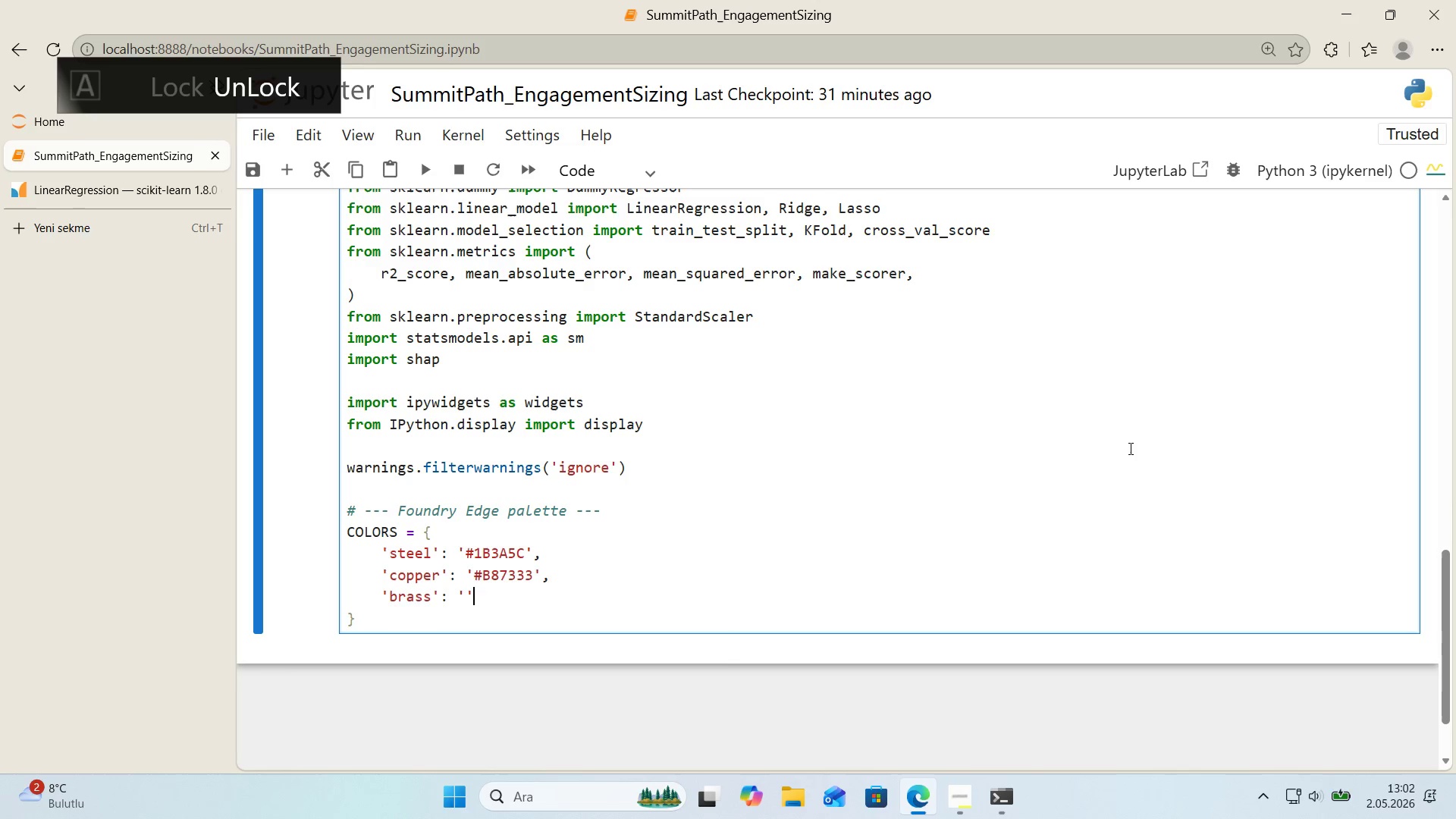 
key(ArrowLeft)
 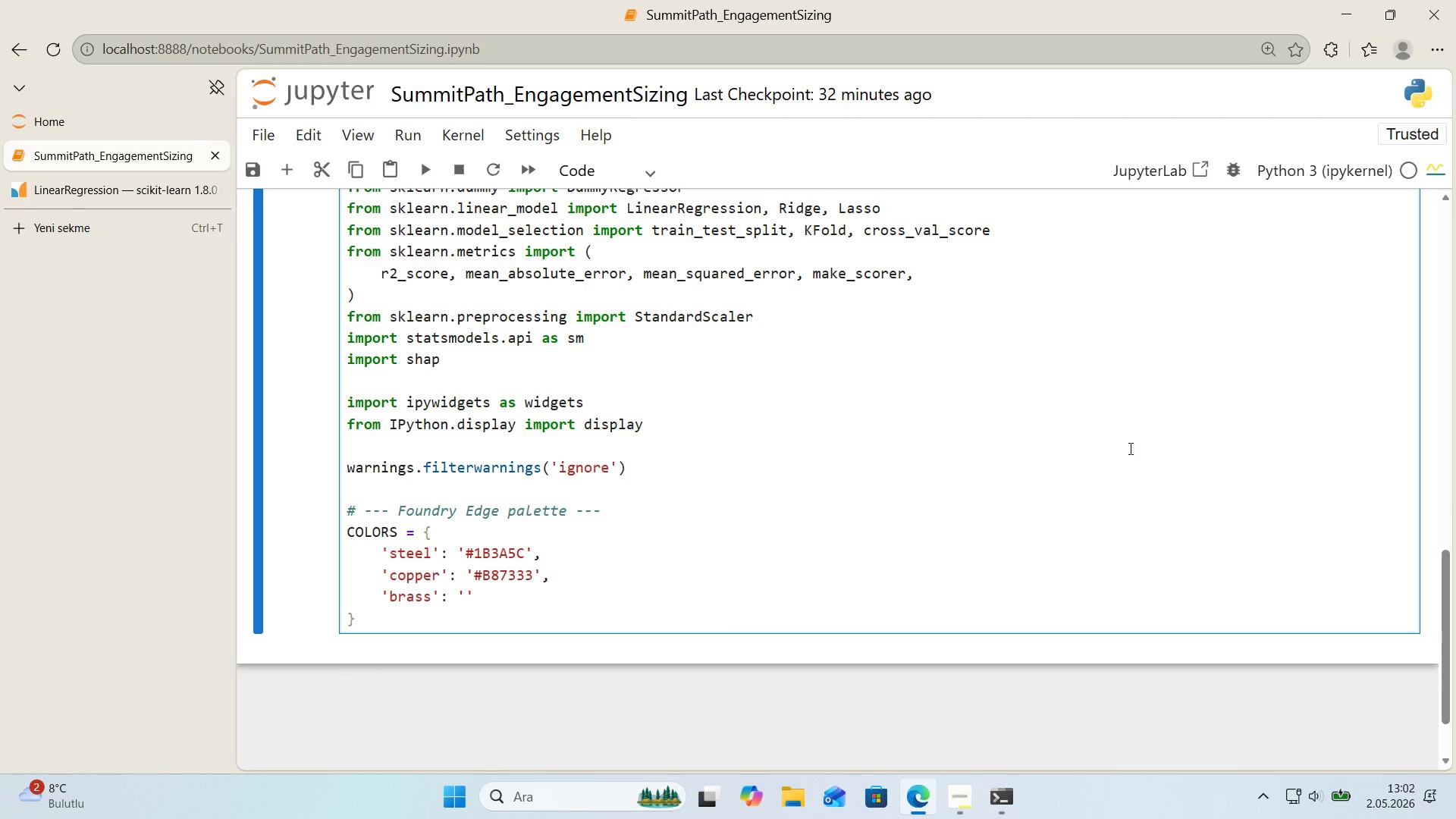 
wait(28.74)
 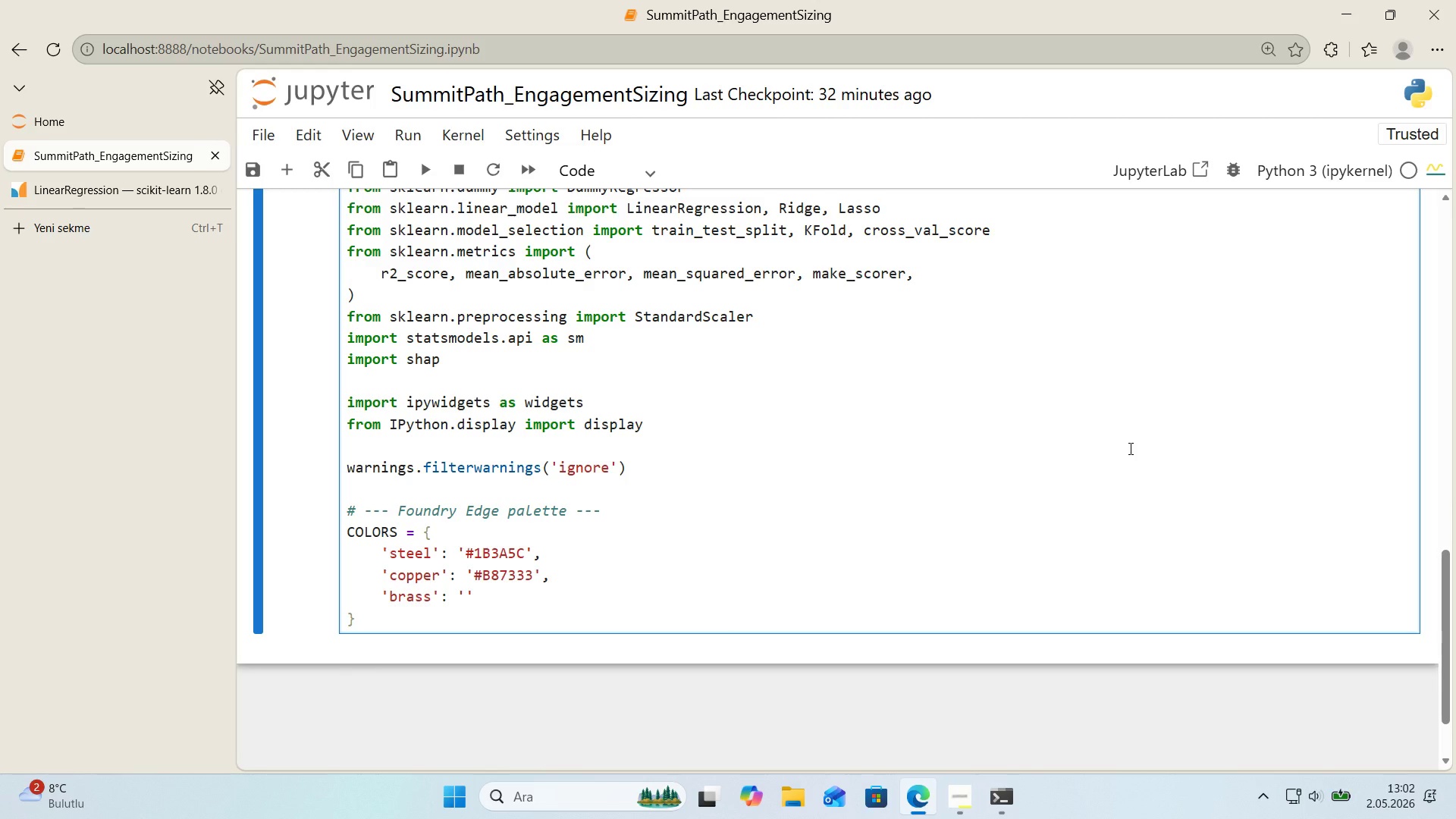 
key(Alt+Control+AltRight)
 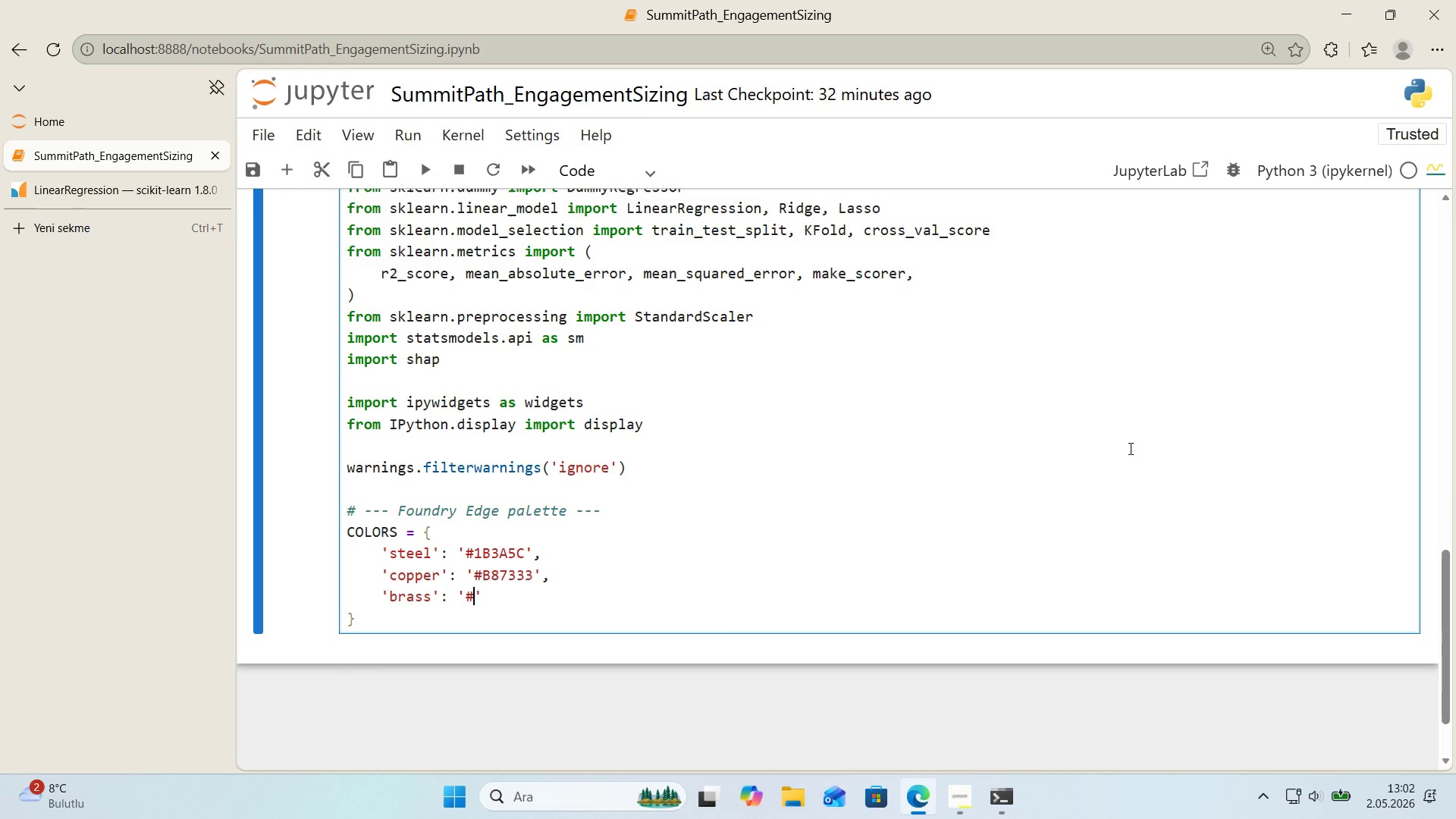 
key(Control+ControlLeft)
 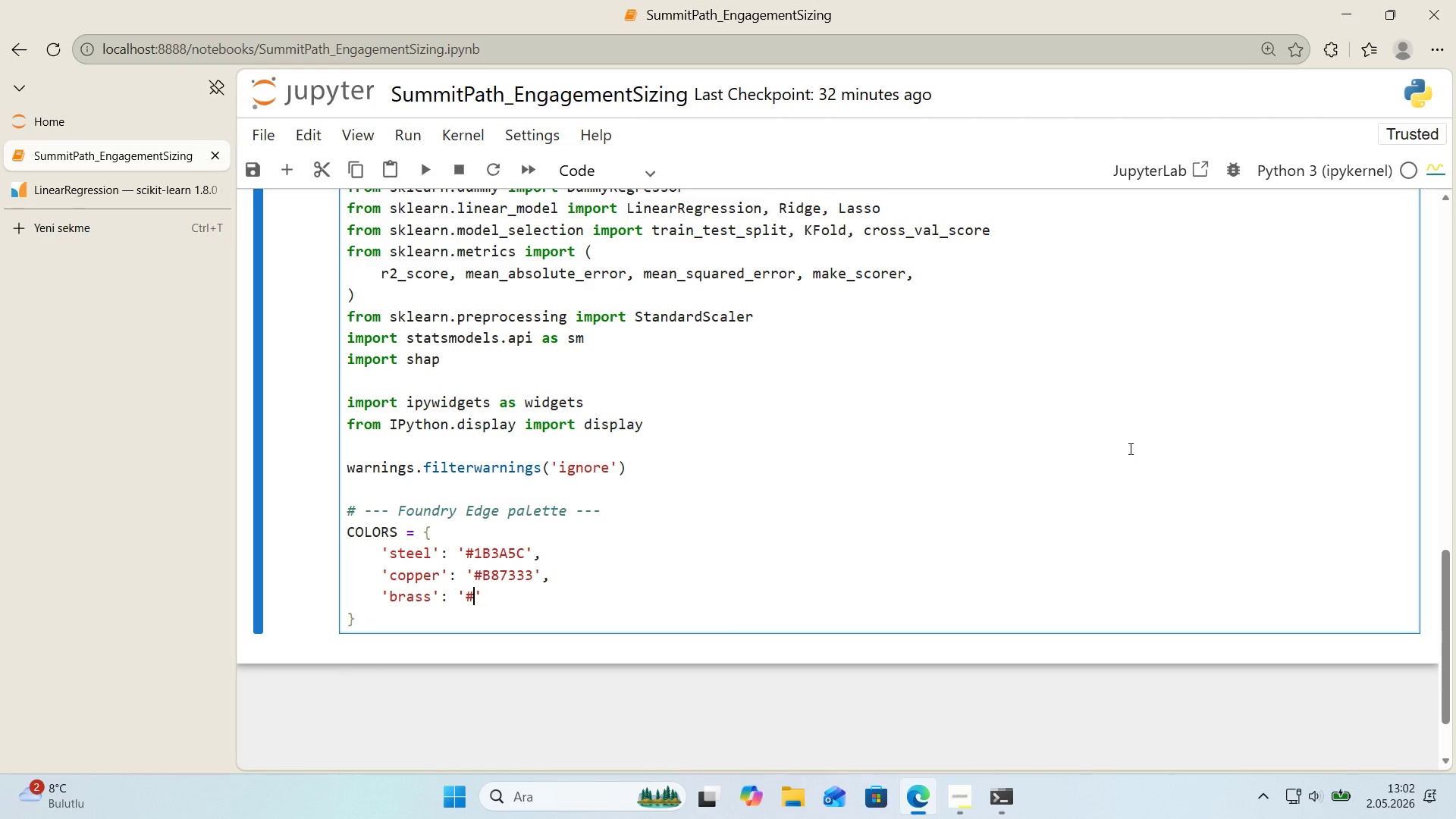 
key(Alt+Control+3)
 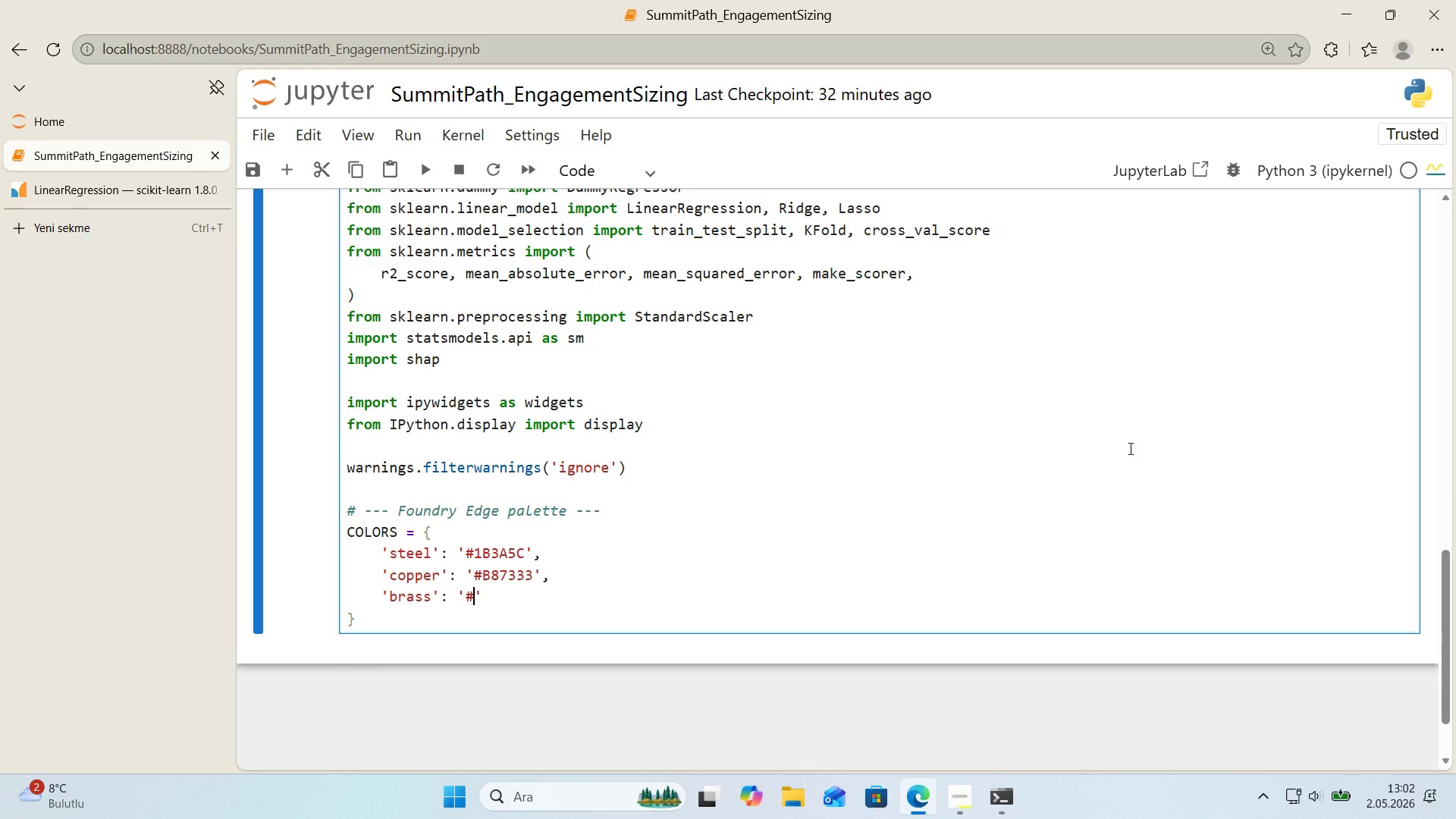 
key(CapsLock)
 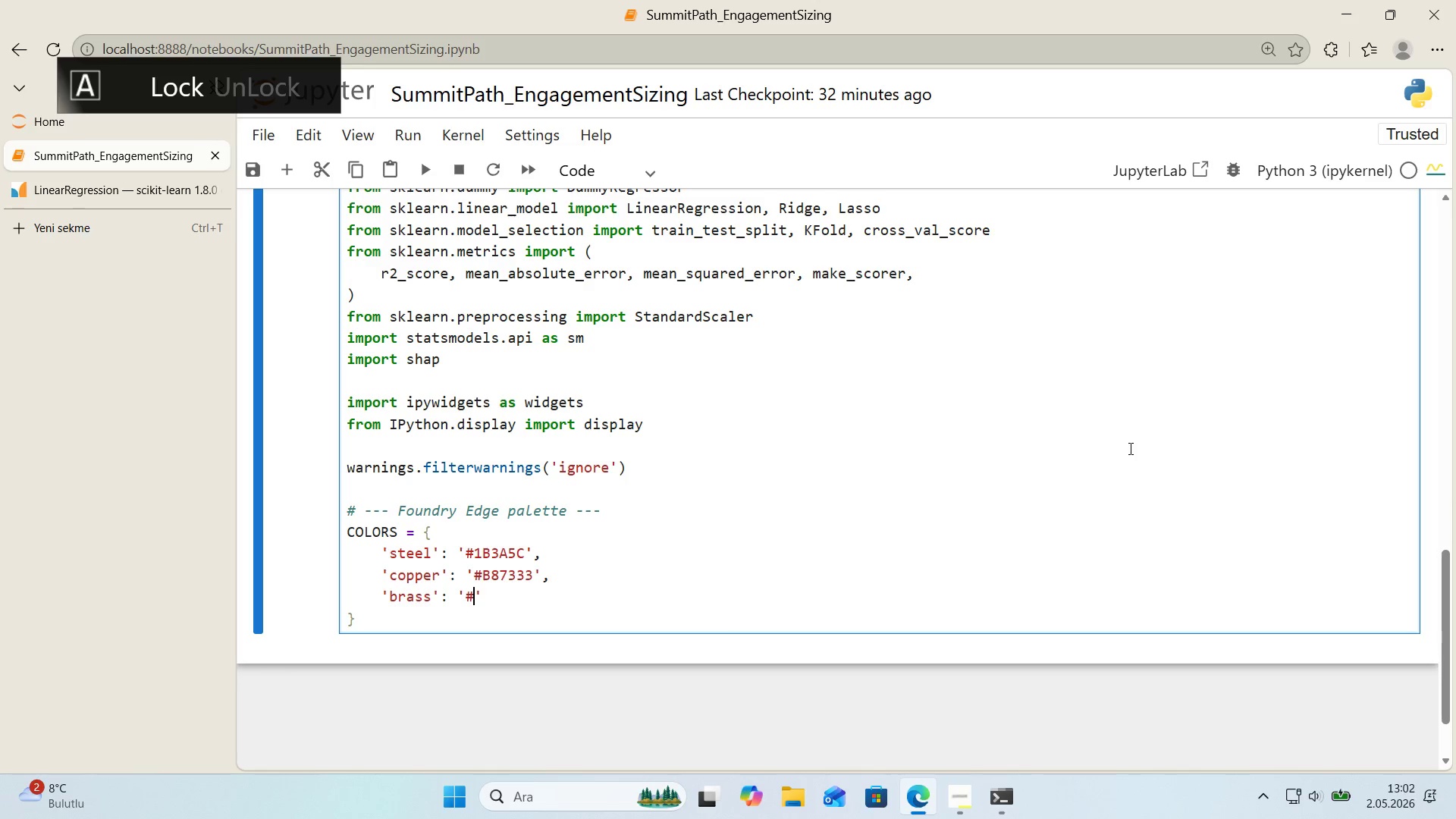 
key(C)
 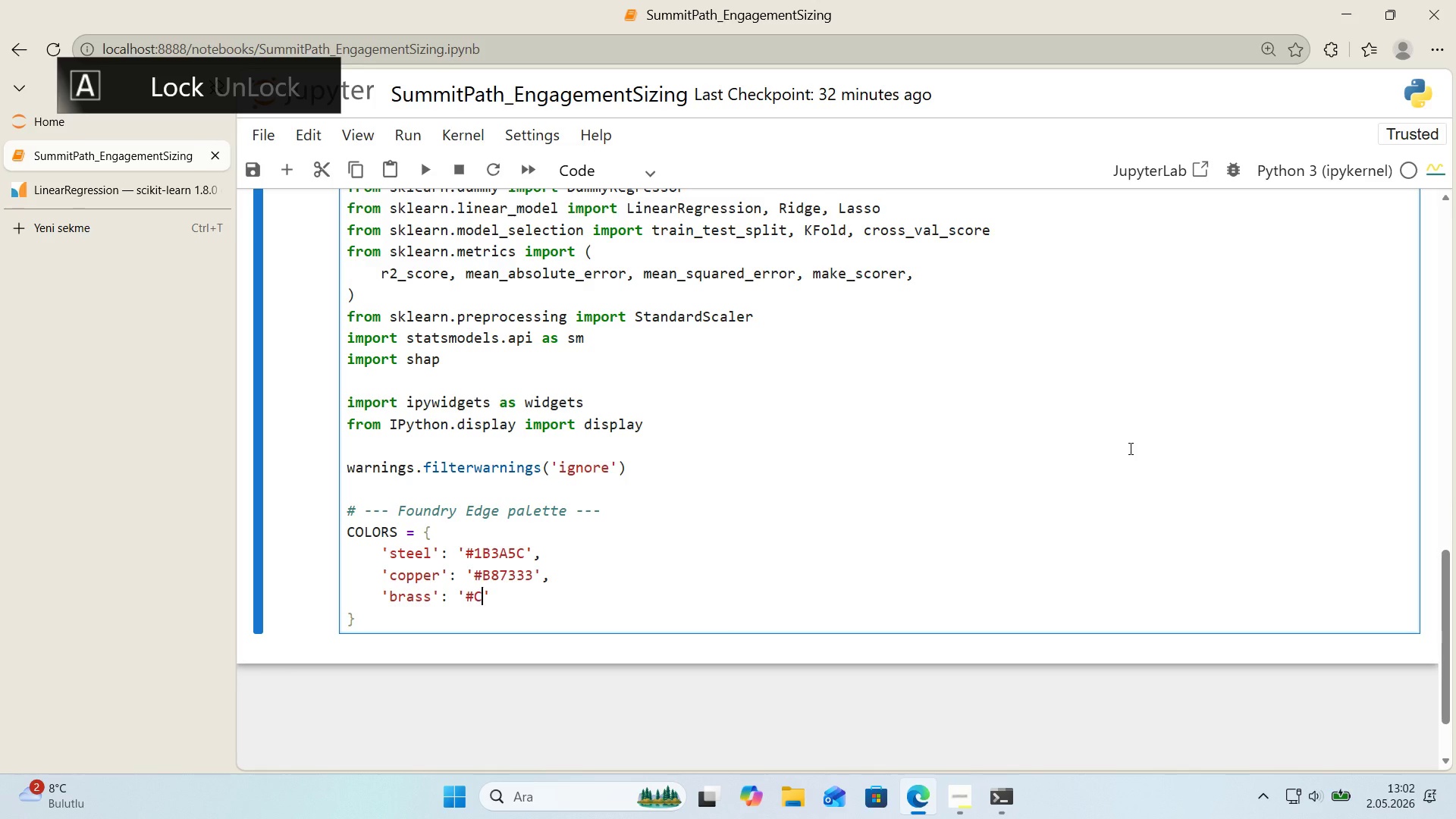 
key(Numpad9)
 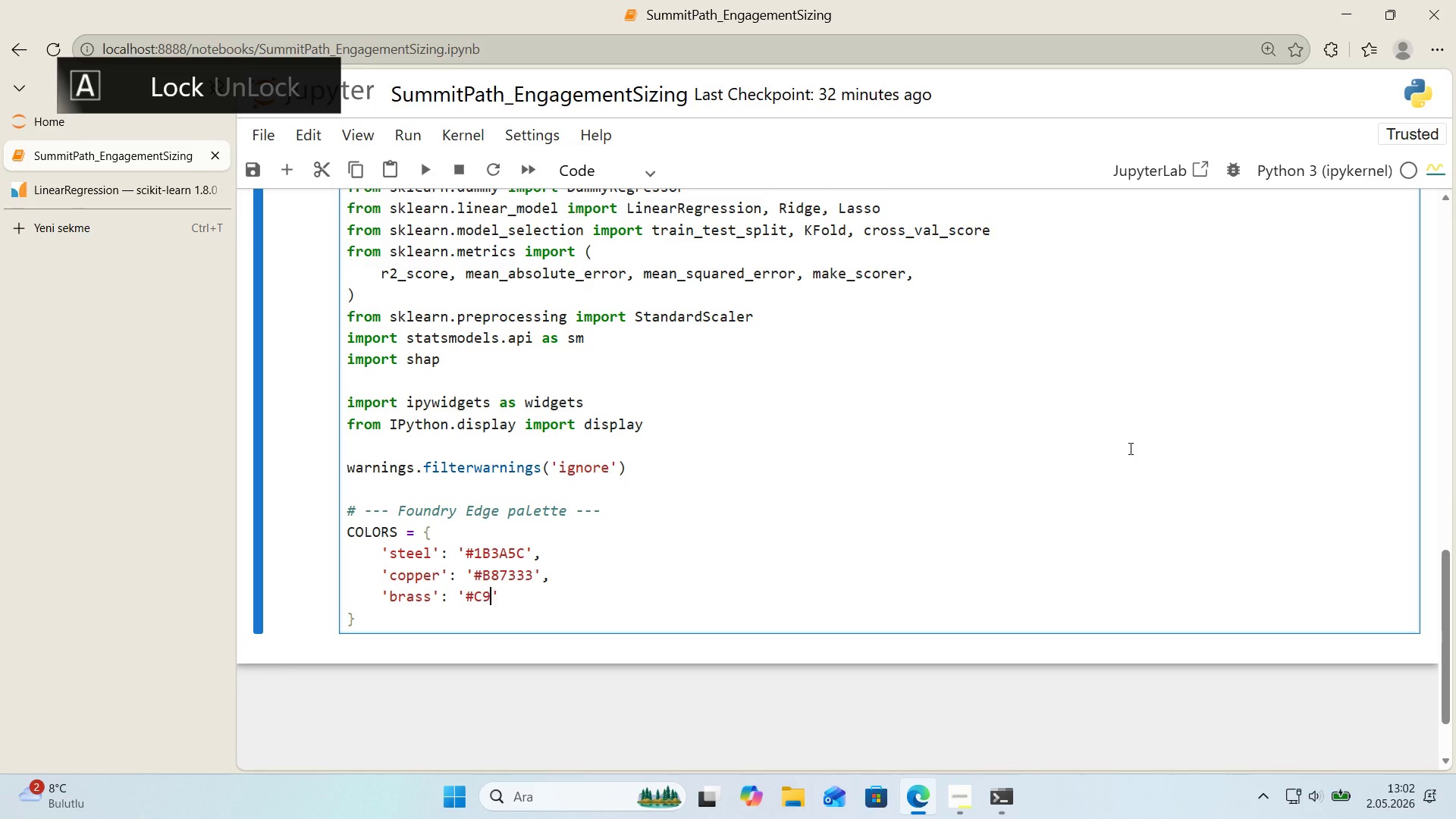 
key(A)
 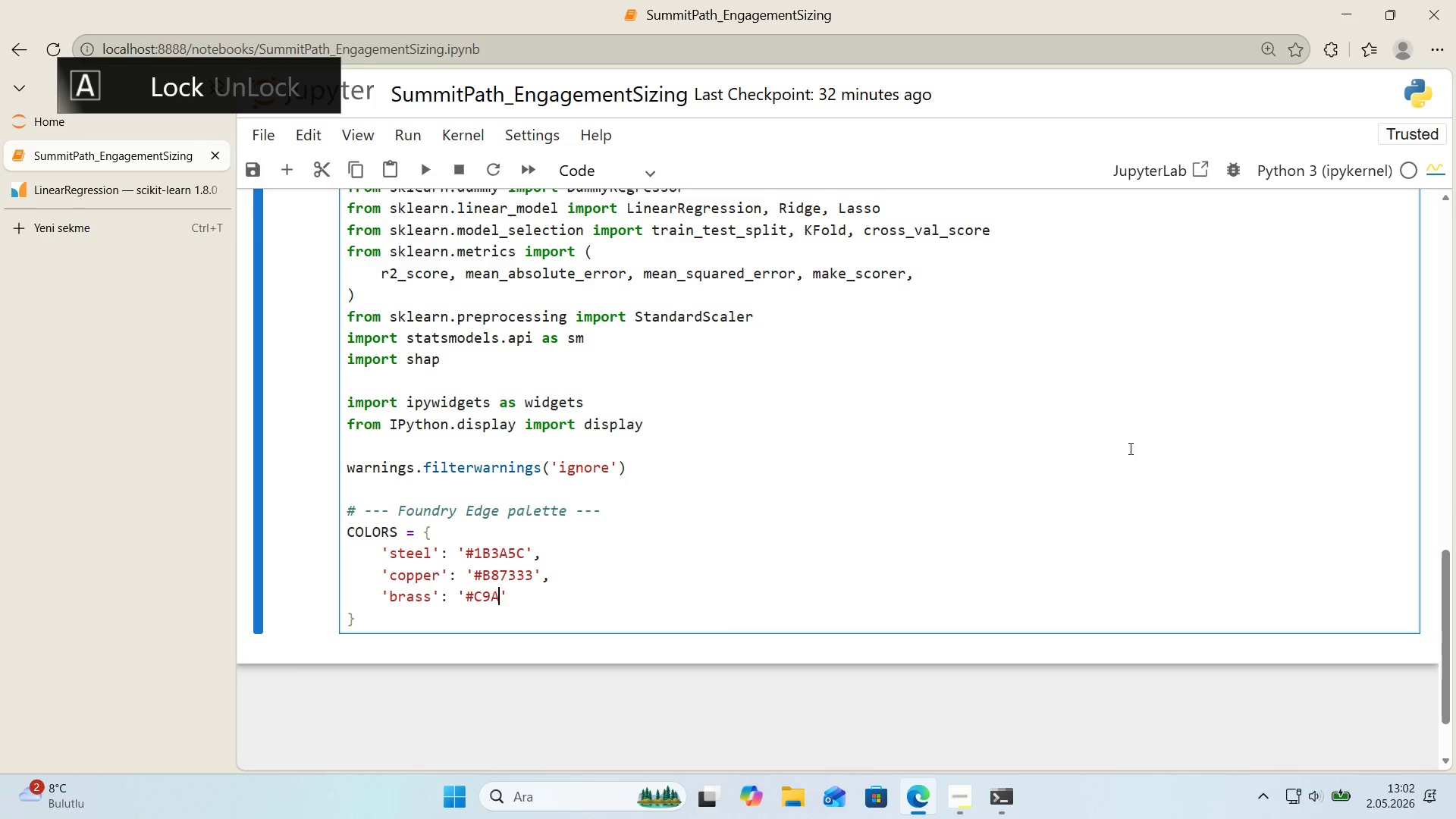 
key(Numpad9)
 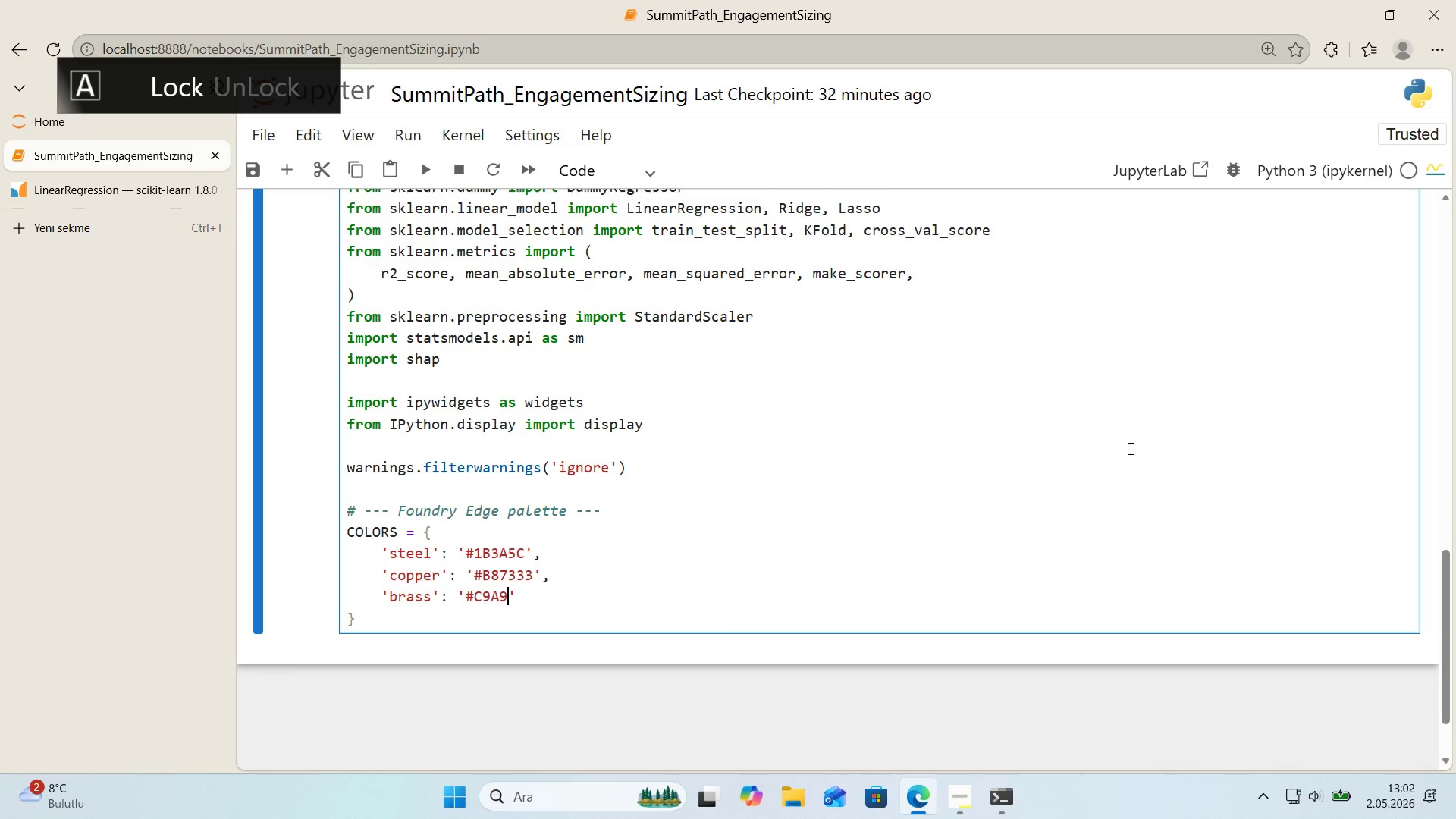 
key(Numpad6)
 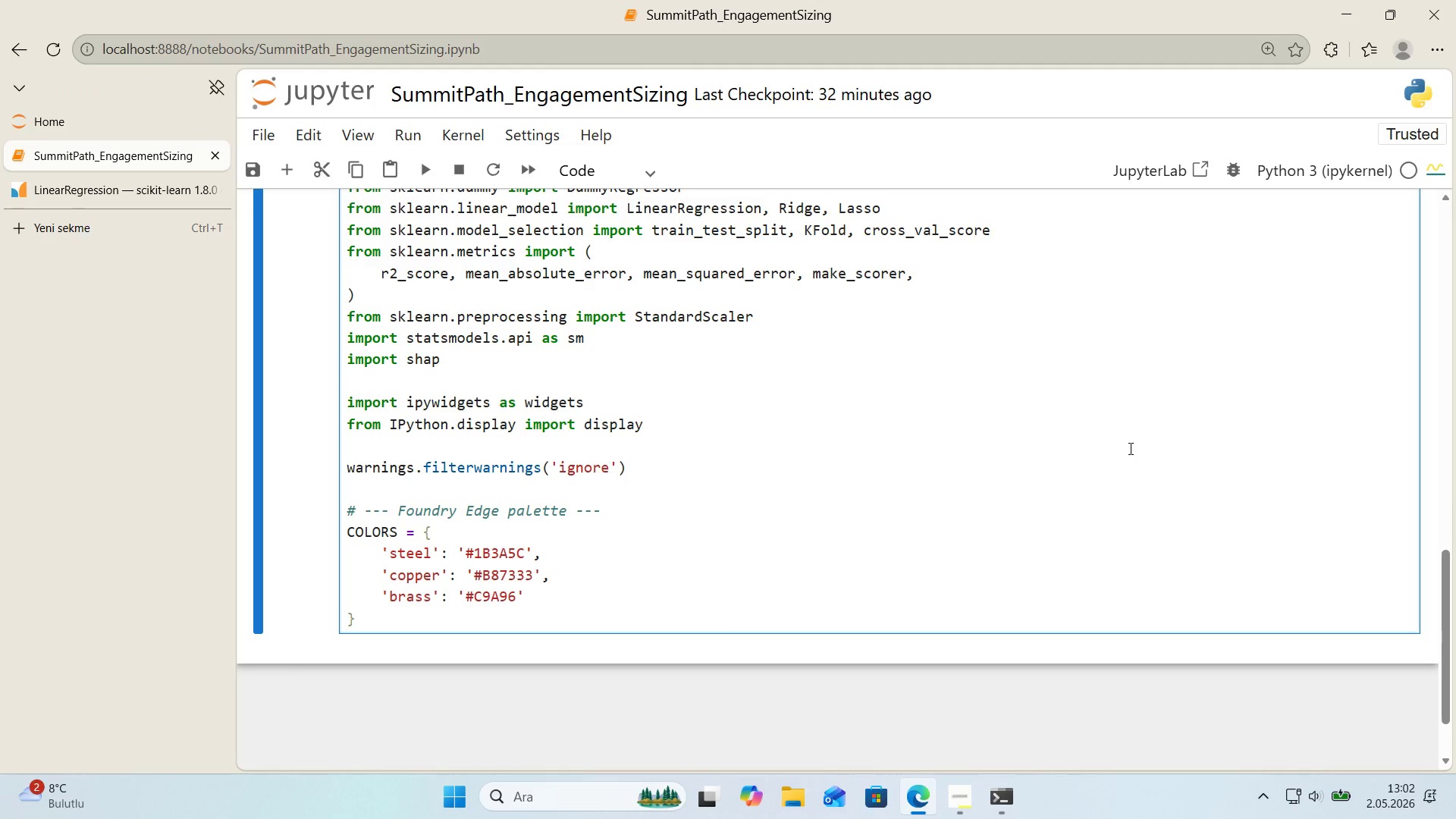 
key(Numpad1)
 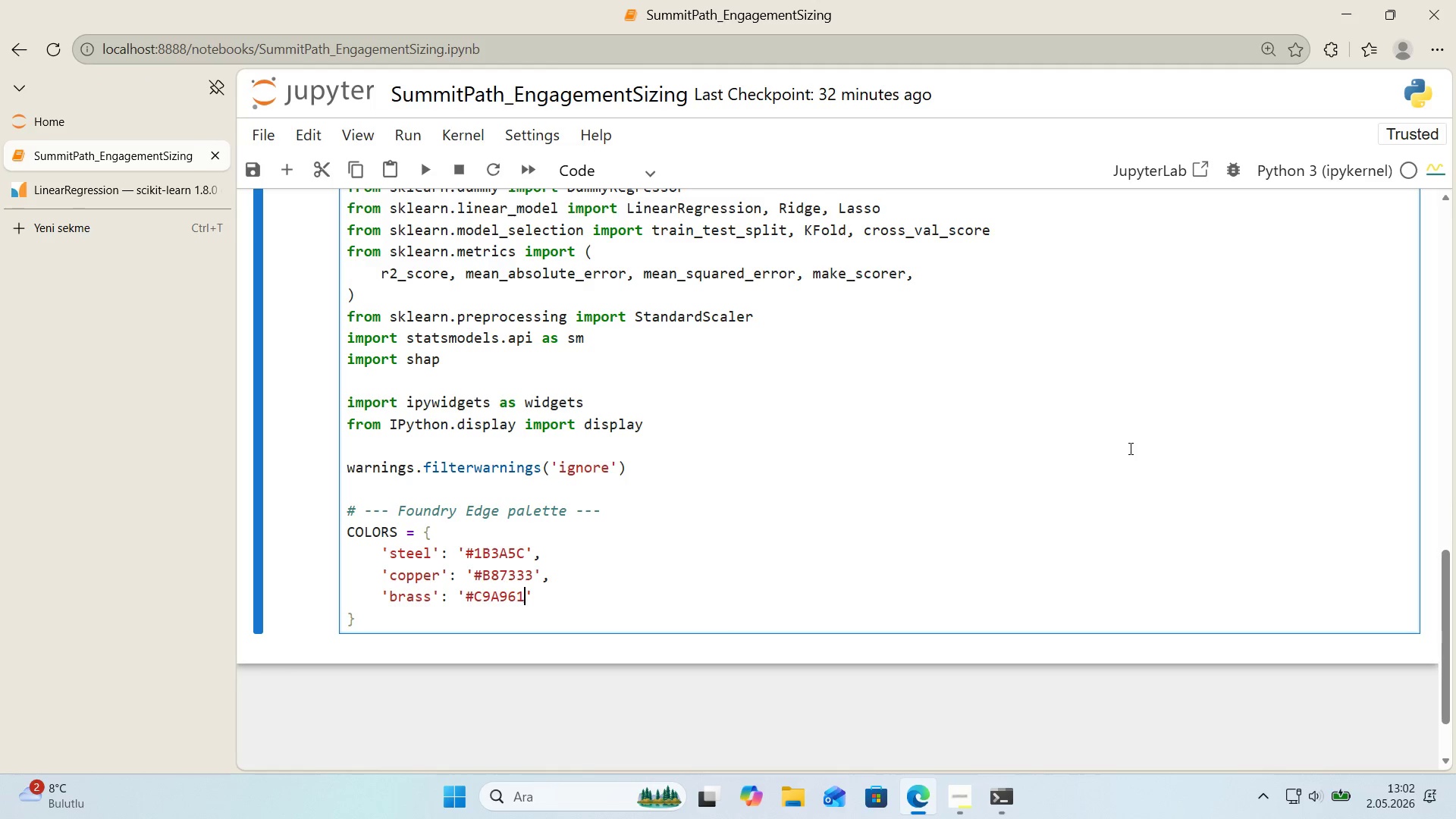 
key(CapsLock)
 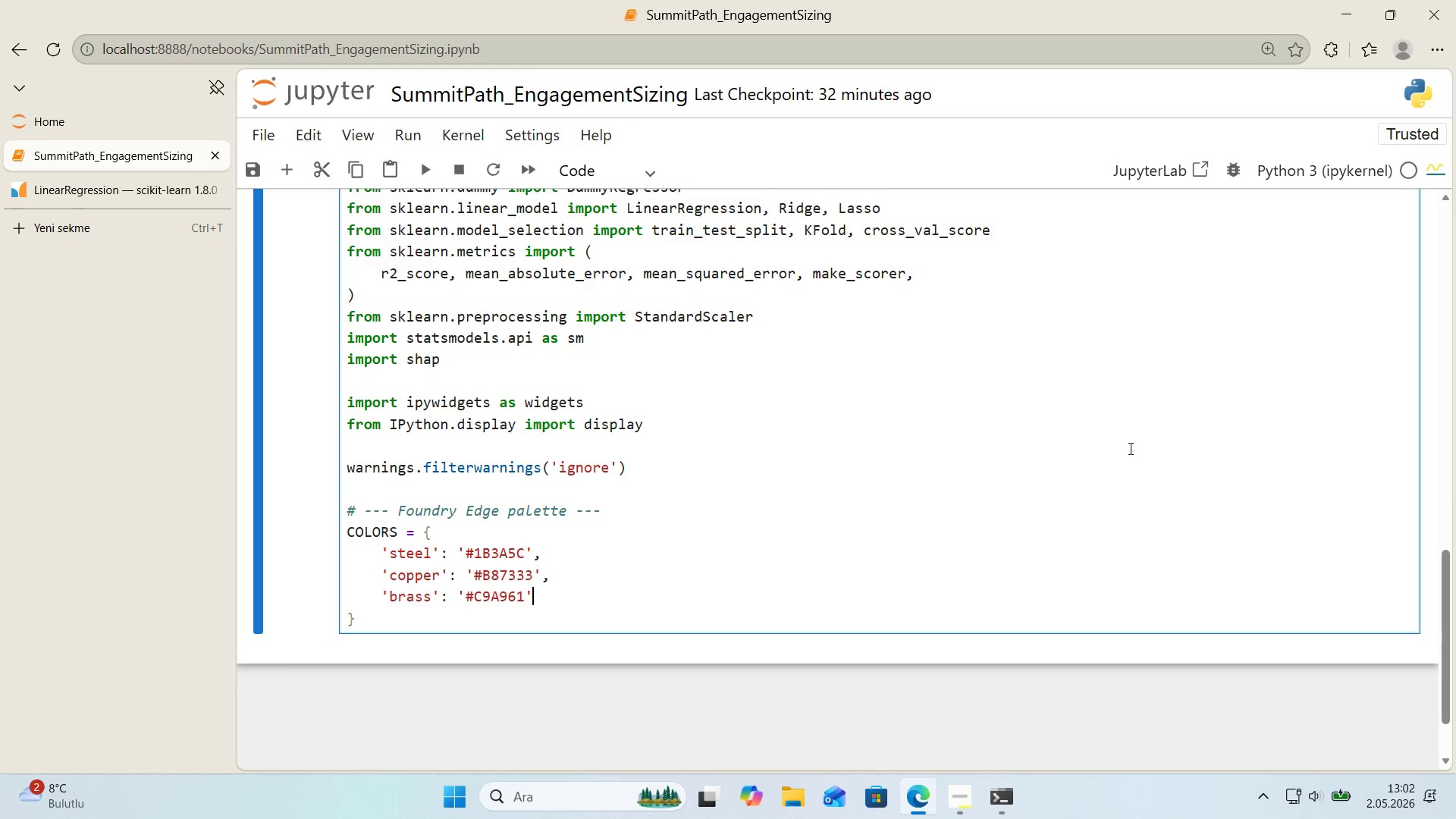 
key(ArrowRight)
 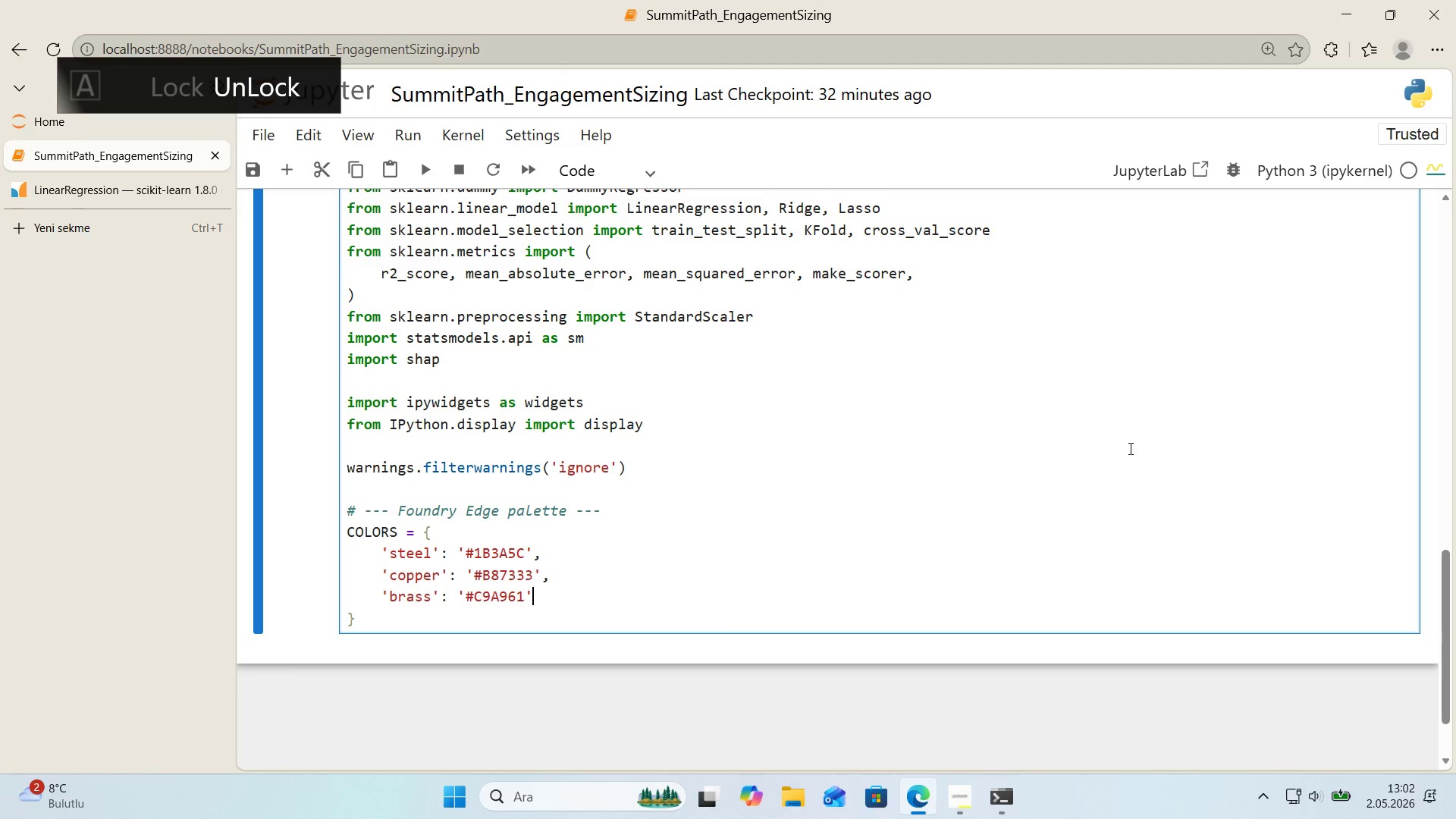 
key(Comma)
 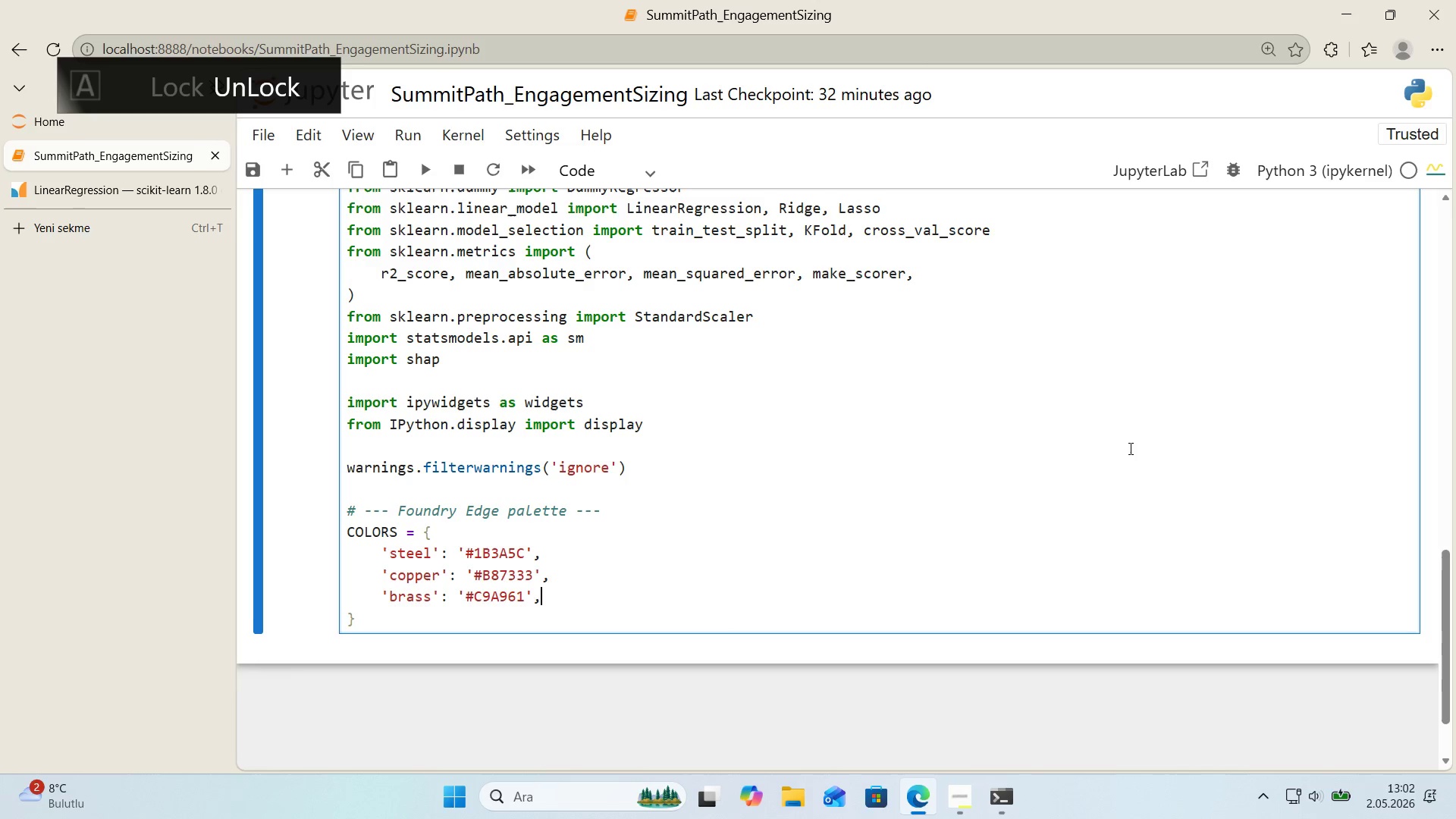 
key(Enter)
 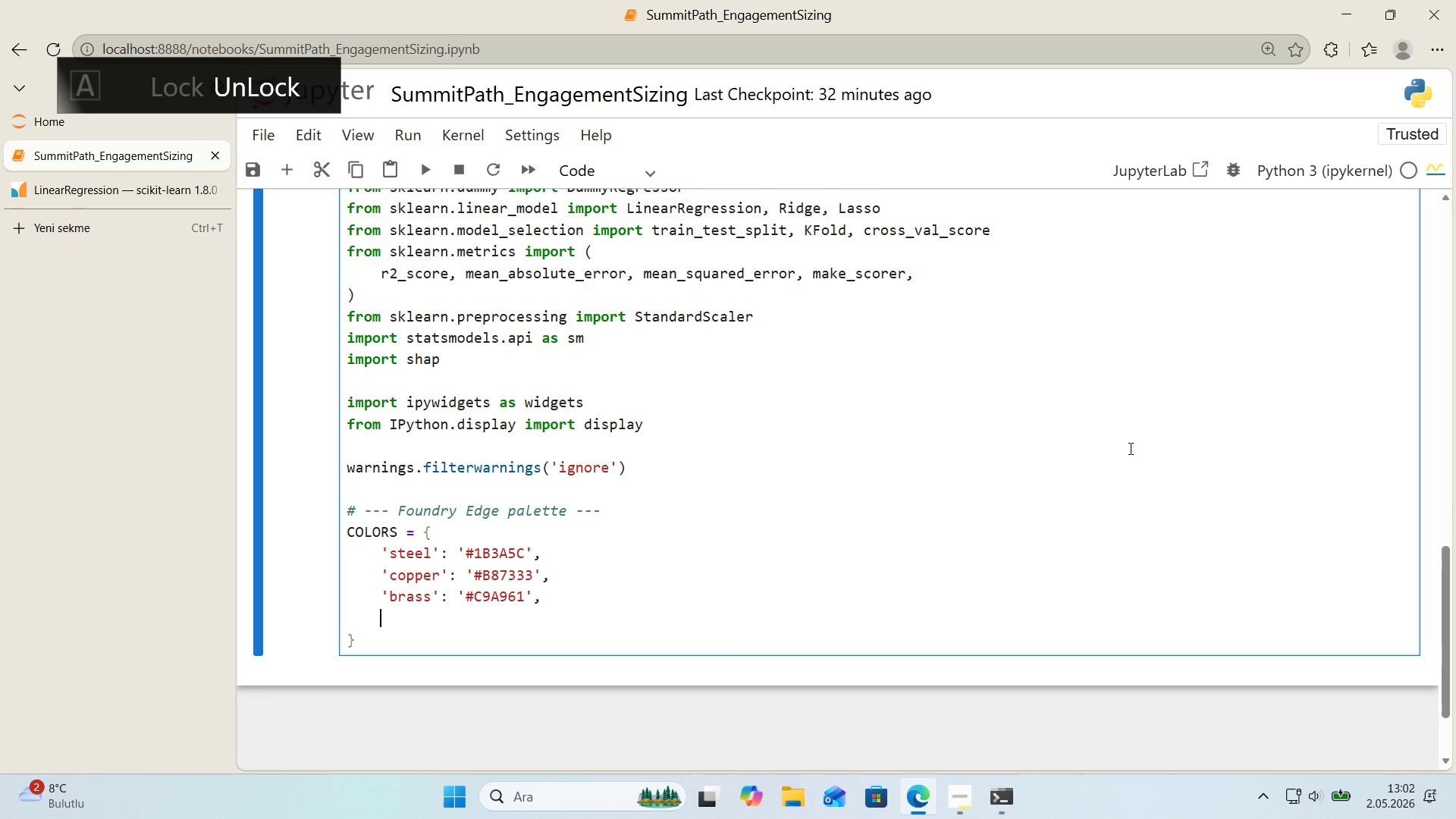 
type(@@)
 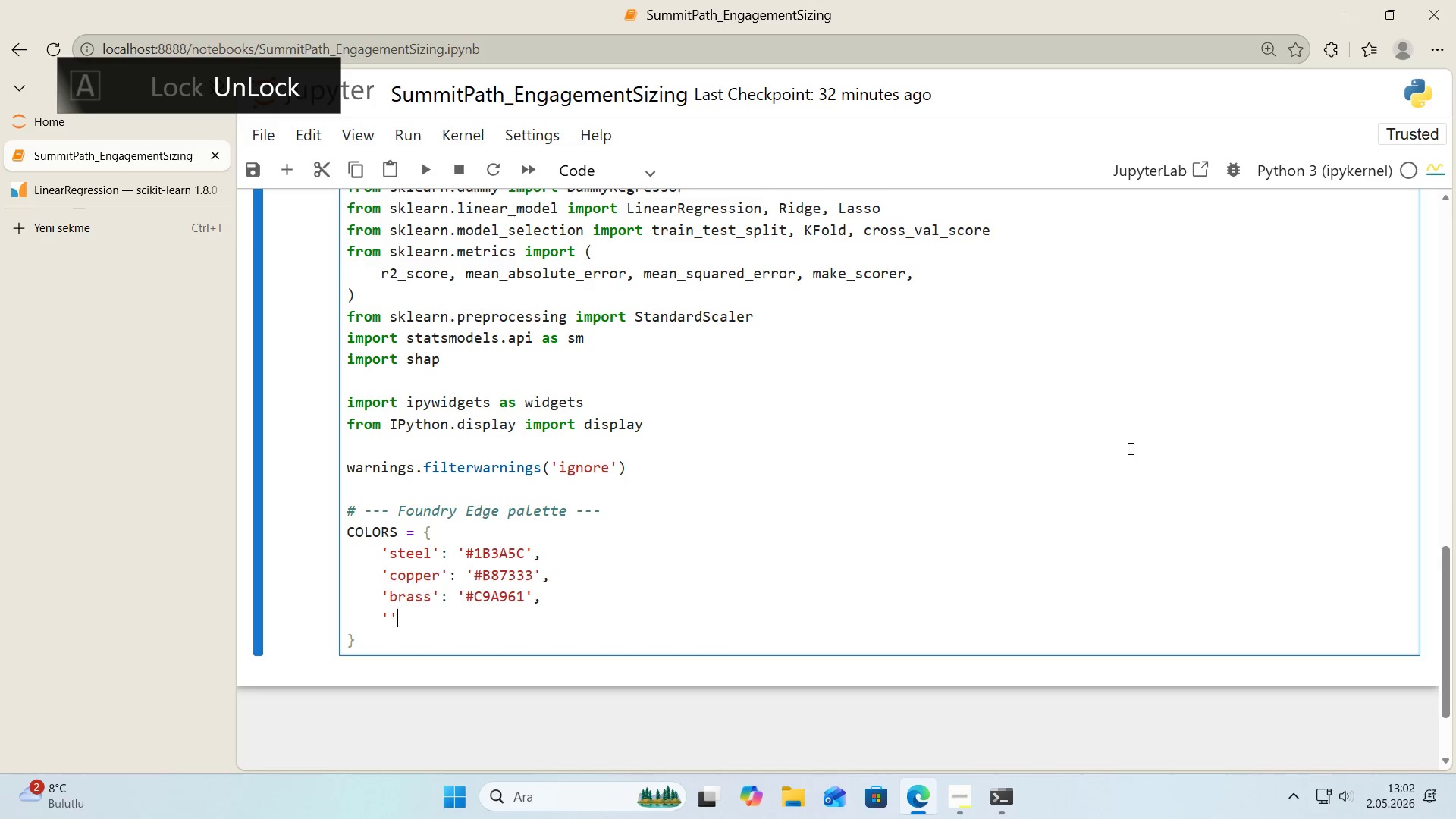 
key(ArrowLeft)
 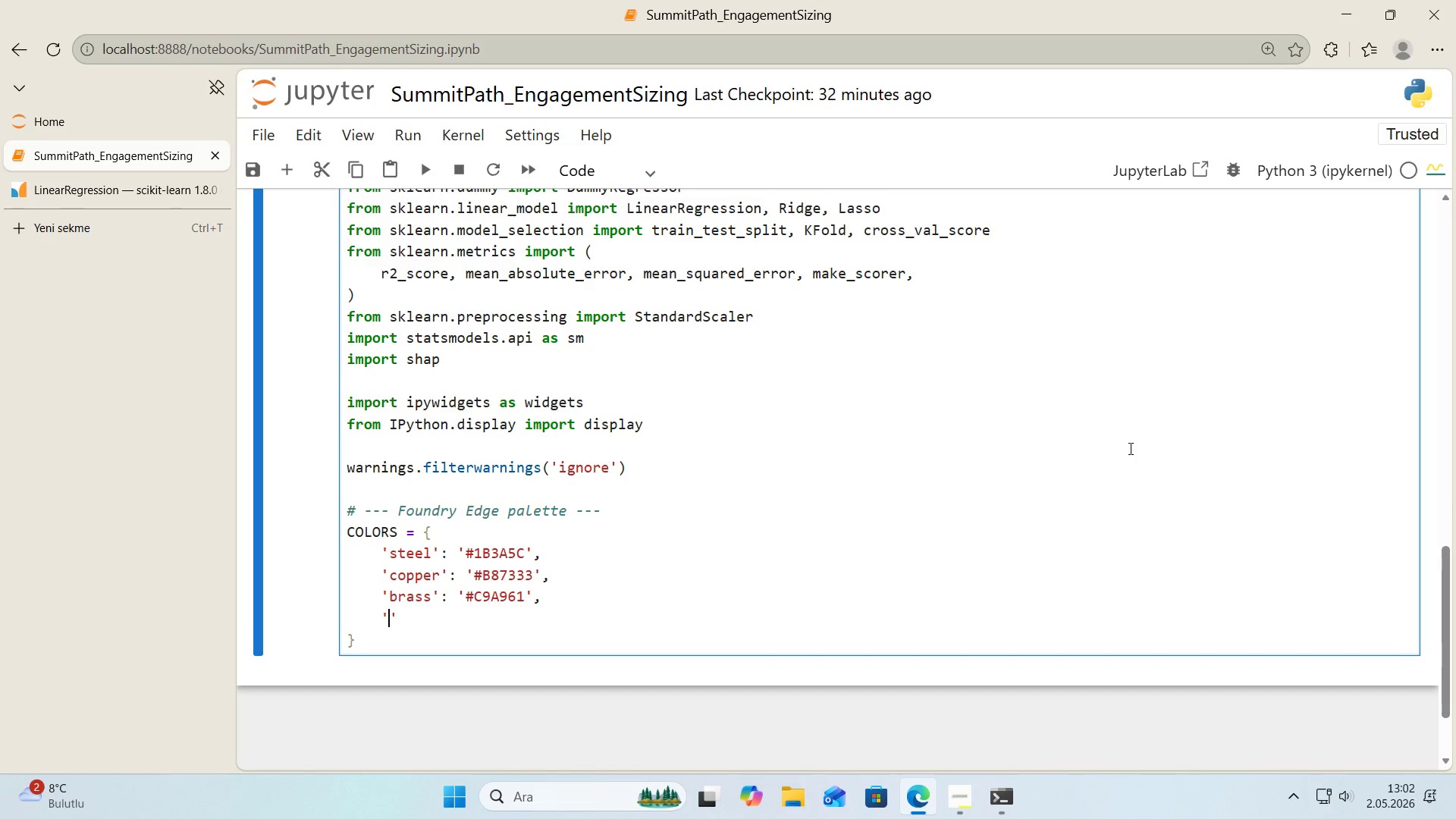 
wait(5.17)
 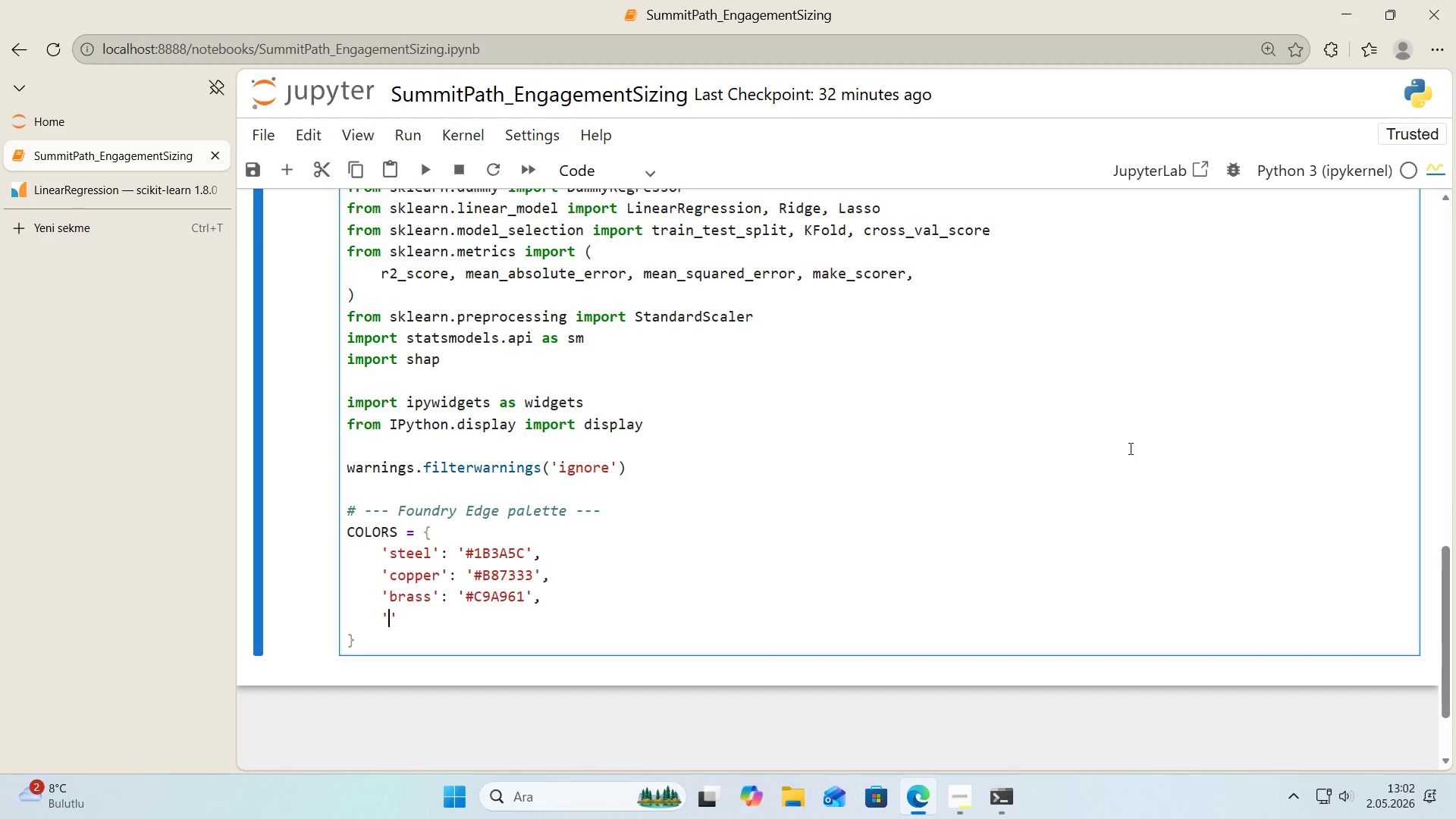 
type(forge)
 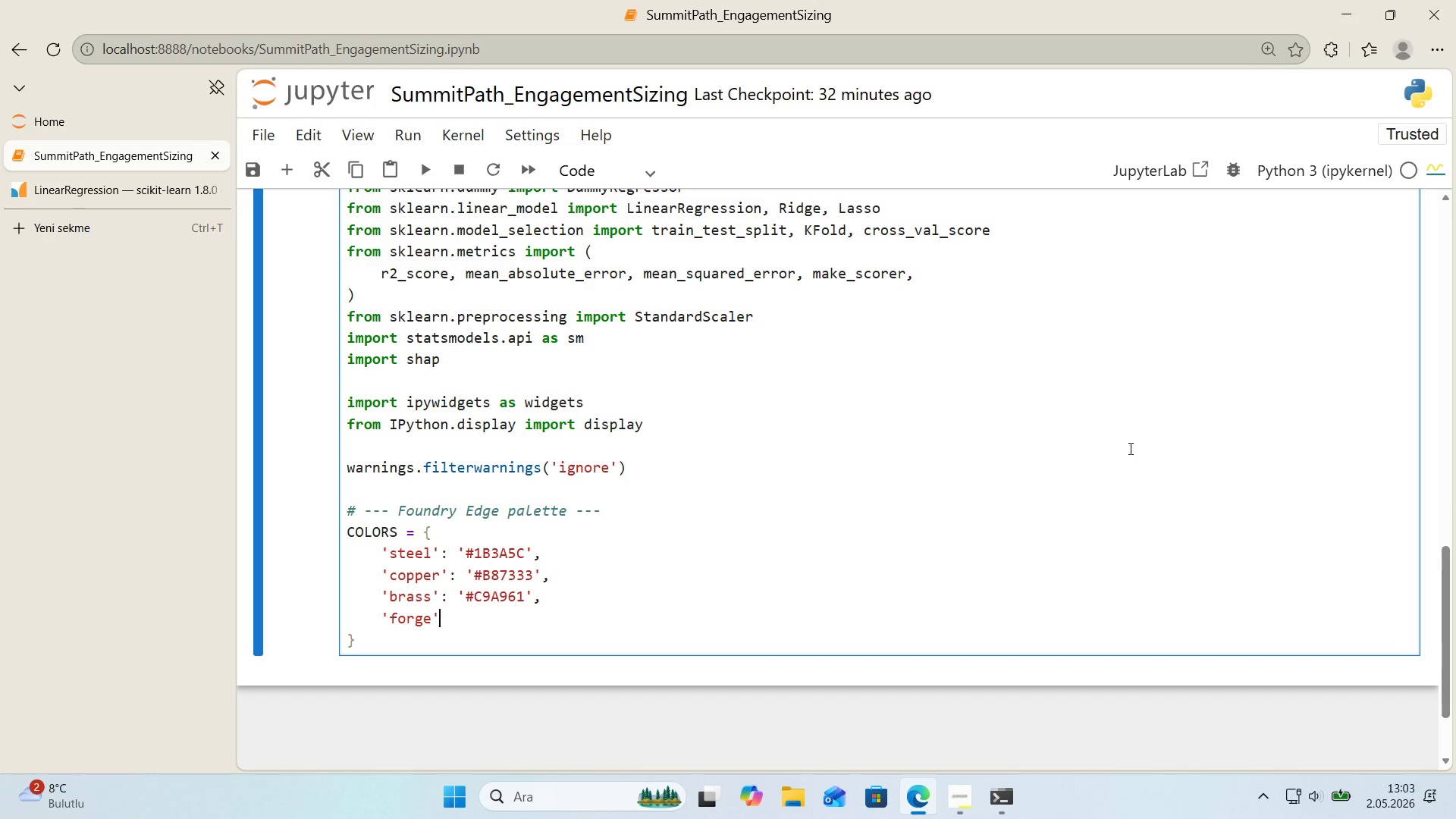 
key(ArrowRight)
 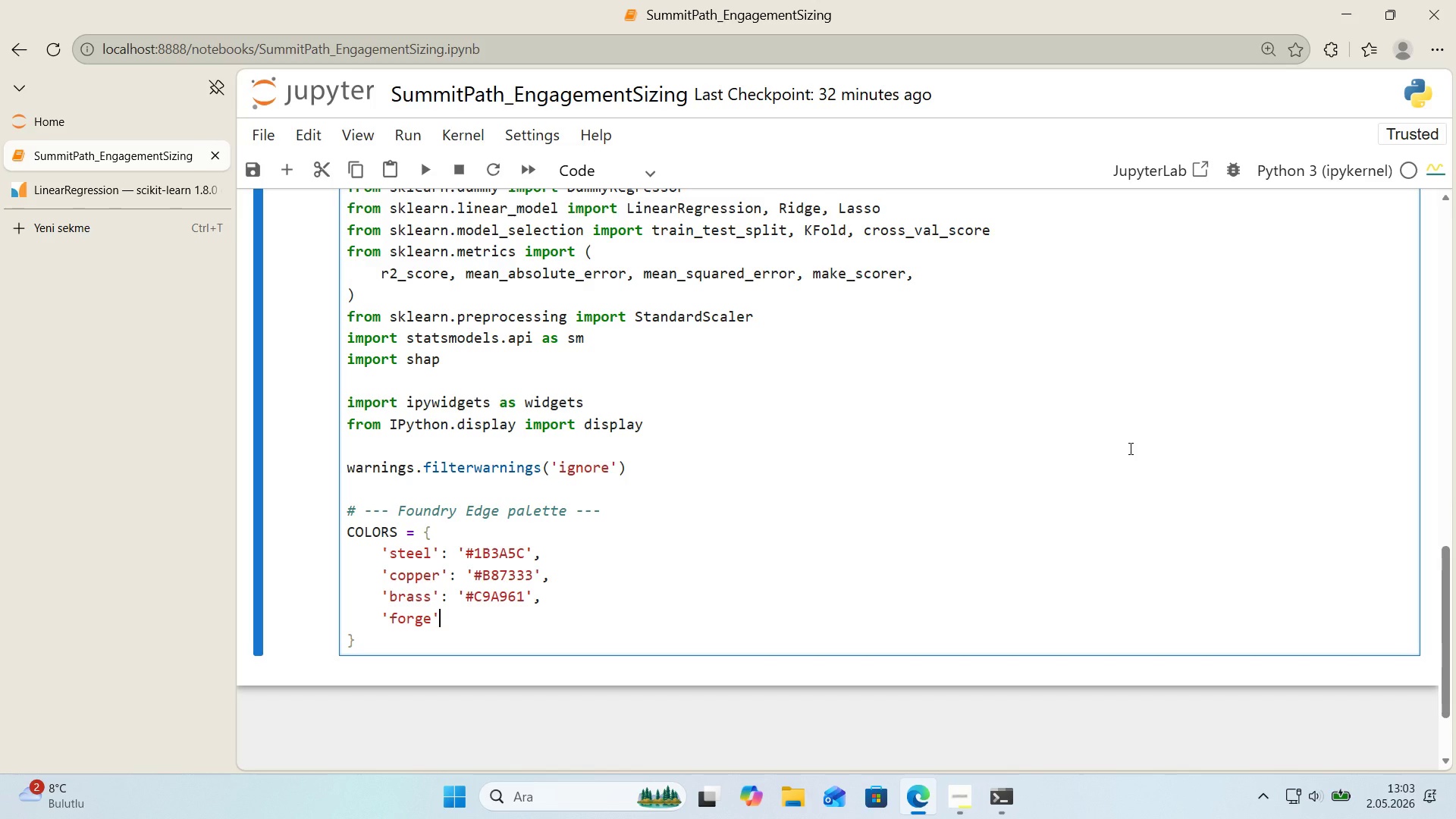 
type(> @@)
 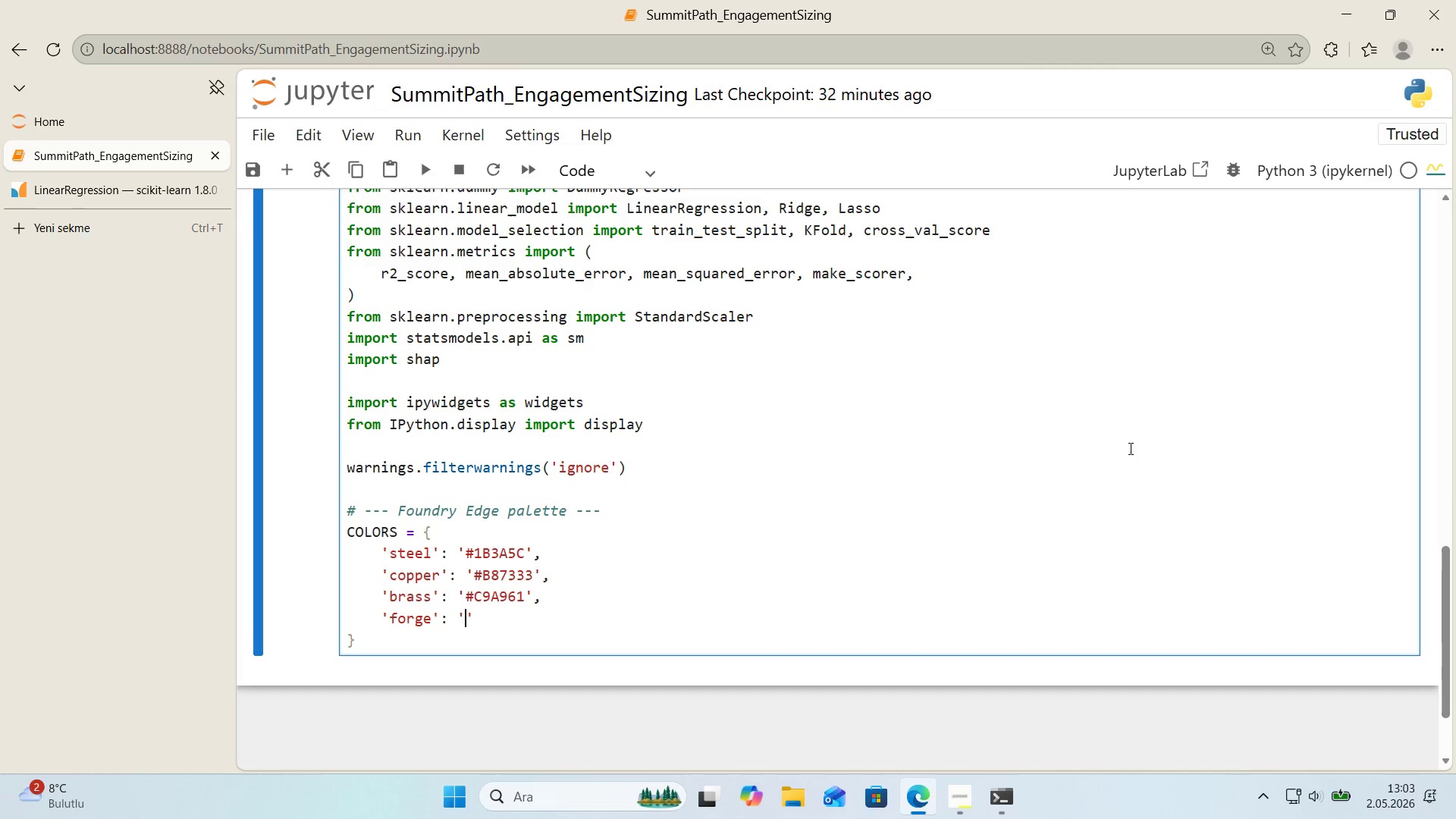 
 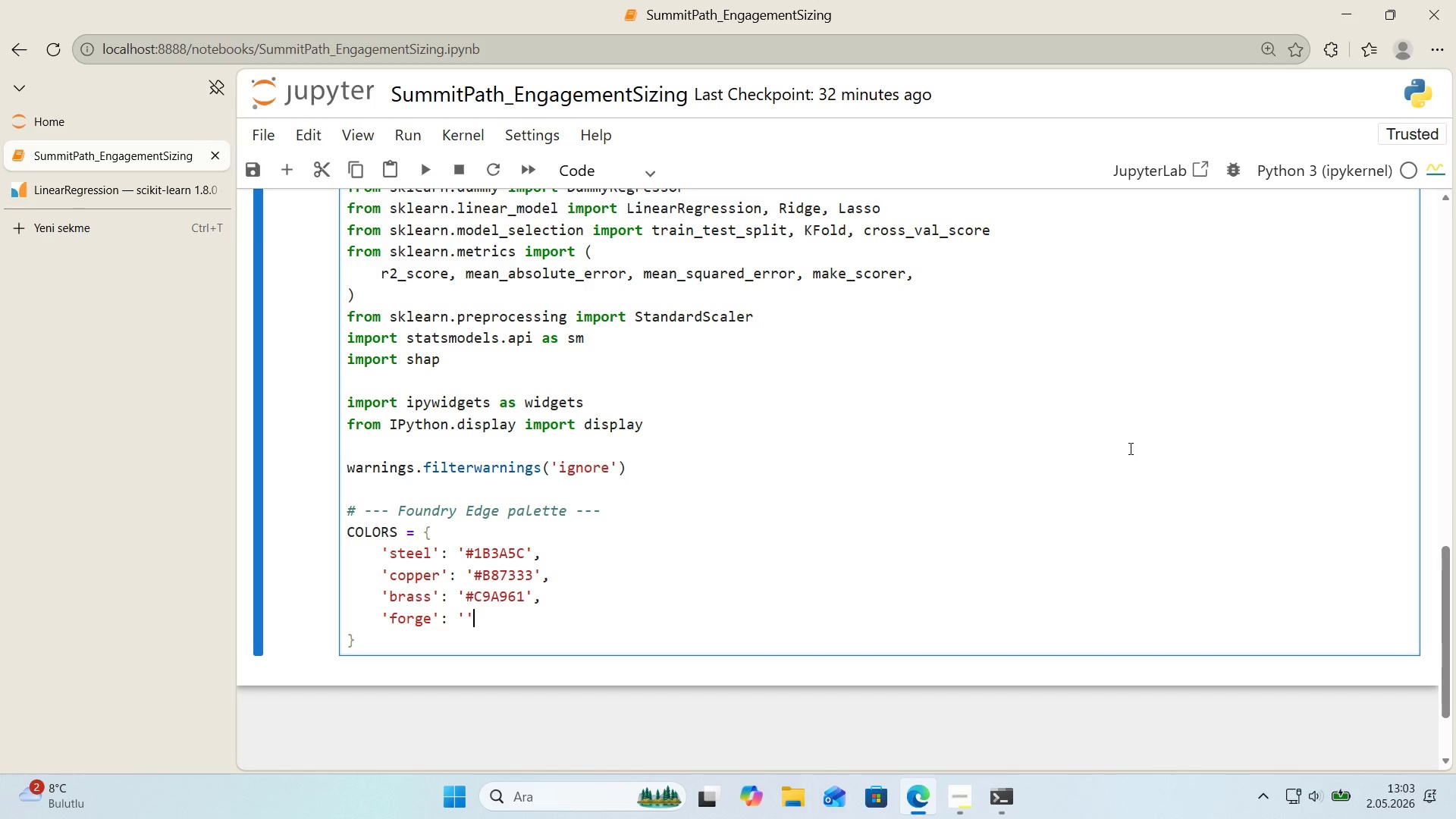 
key(ArrowLeft)
 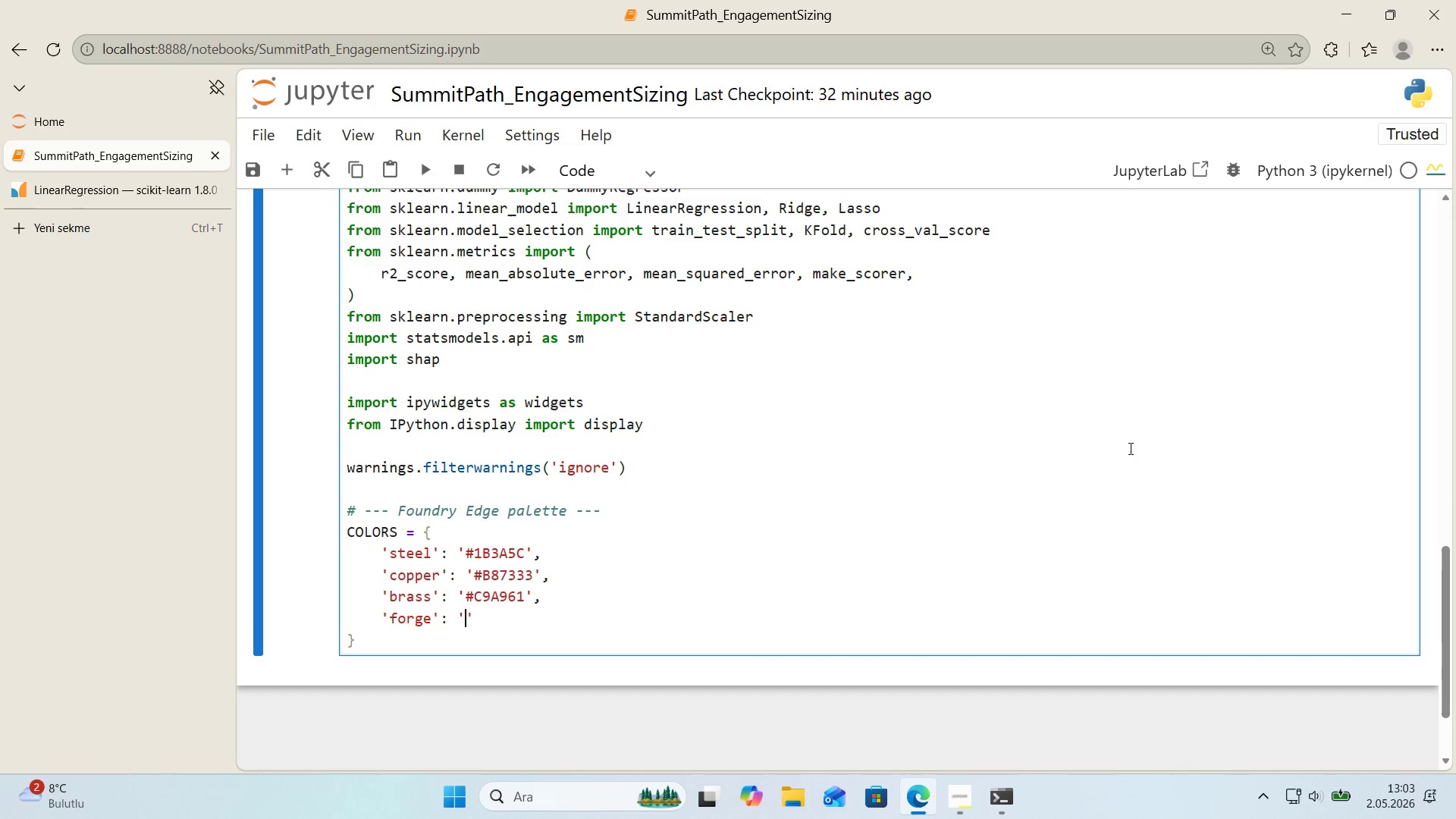 
key(CapsLock)
 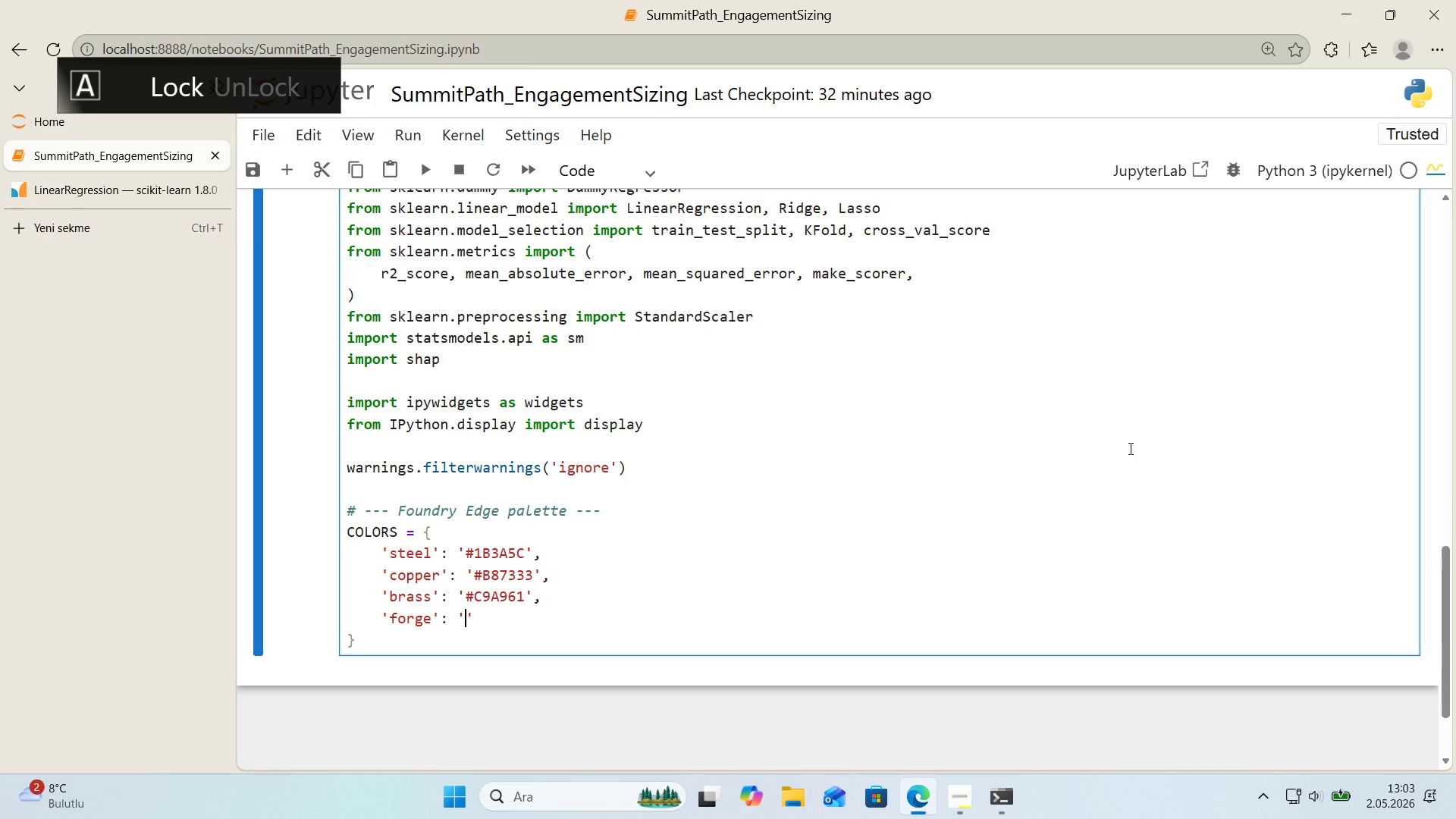 
type(C1E3)
key(Backspace)
key(Backspace)
type(3EED)
key(Backspace)
key(Backspace)
type(2D)
 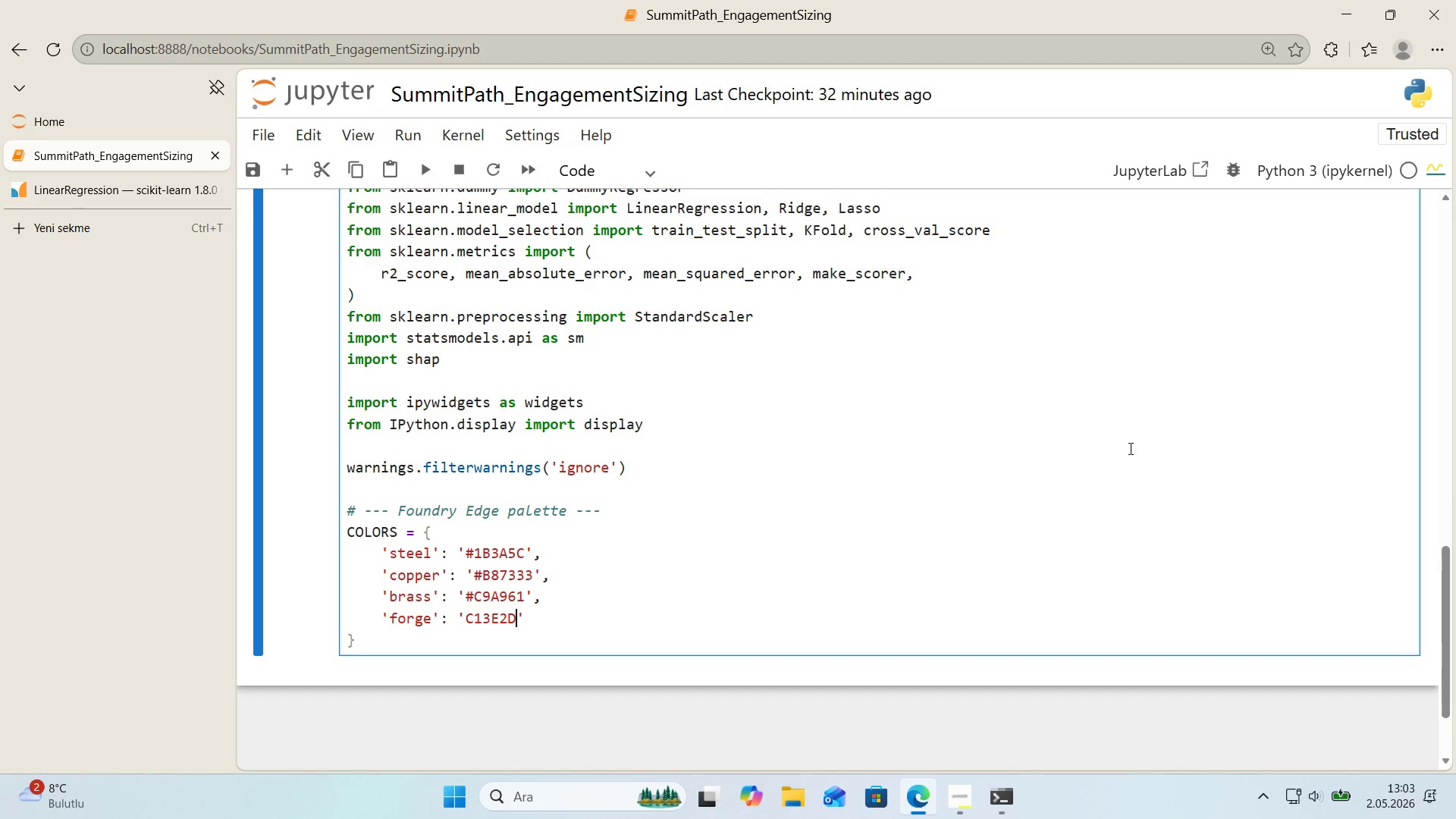 
key(ArrowRight)
 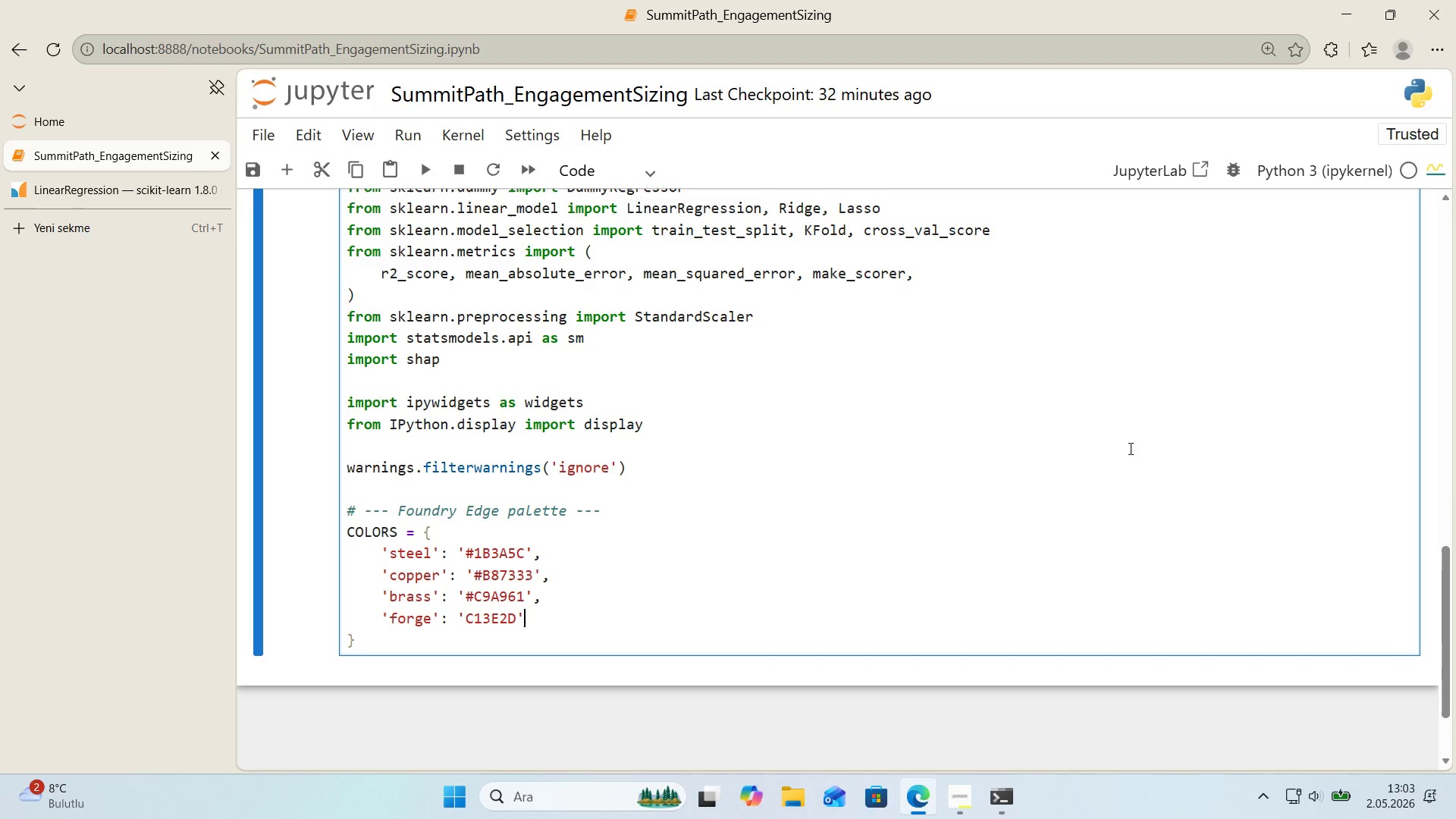 
key(Comma)
 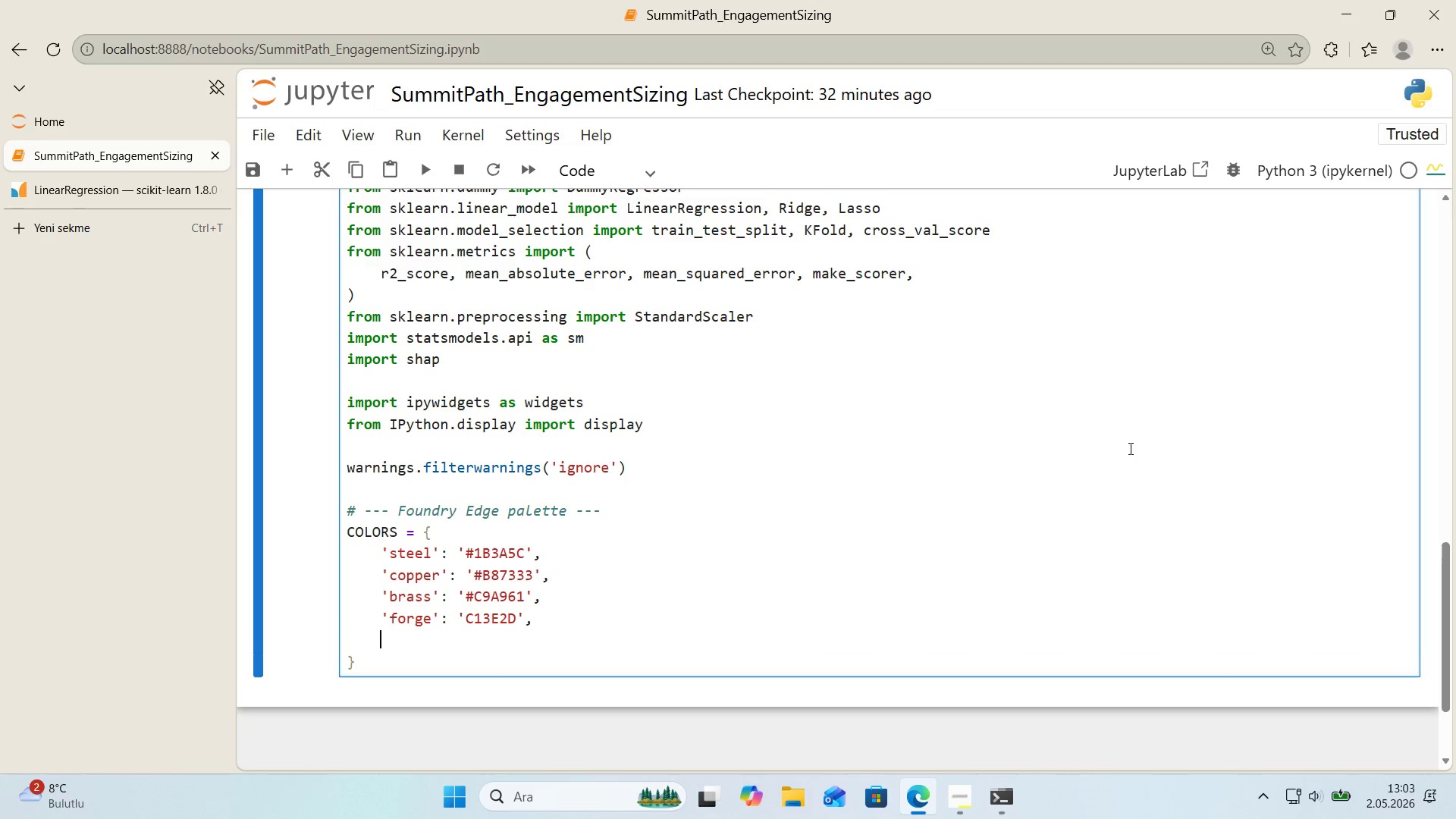 
key(Enter)
 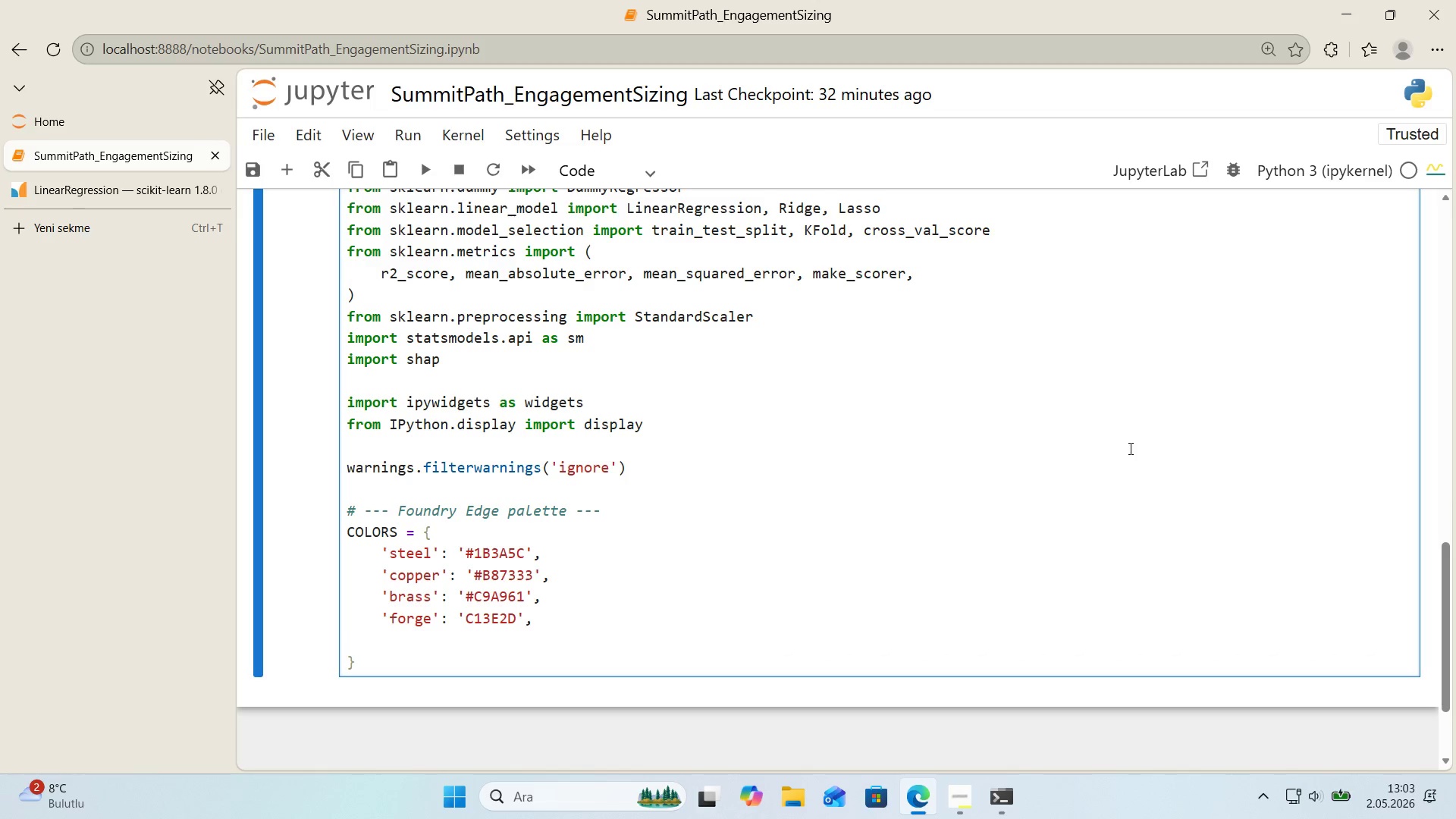 
wait(8.25)
 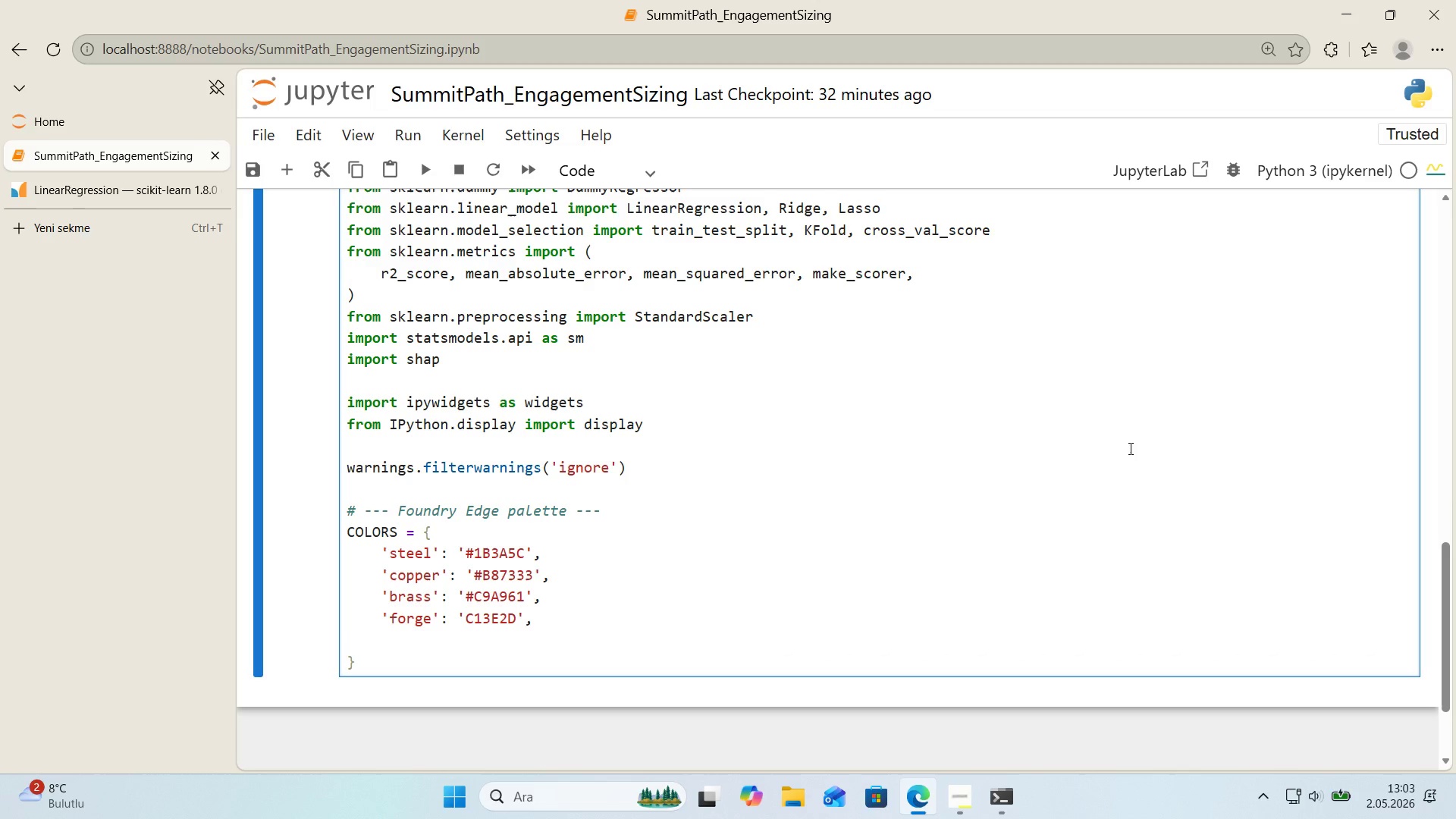 
type(@@)
 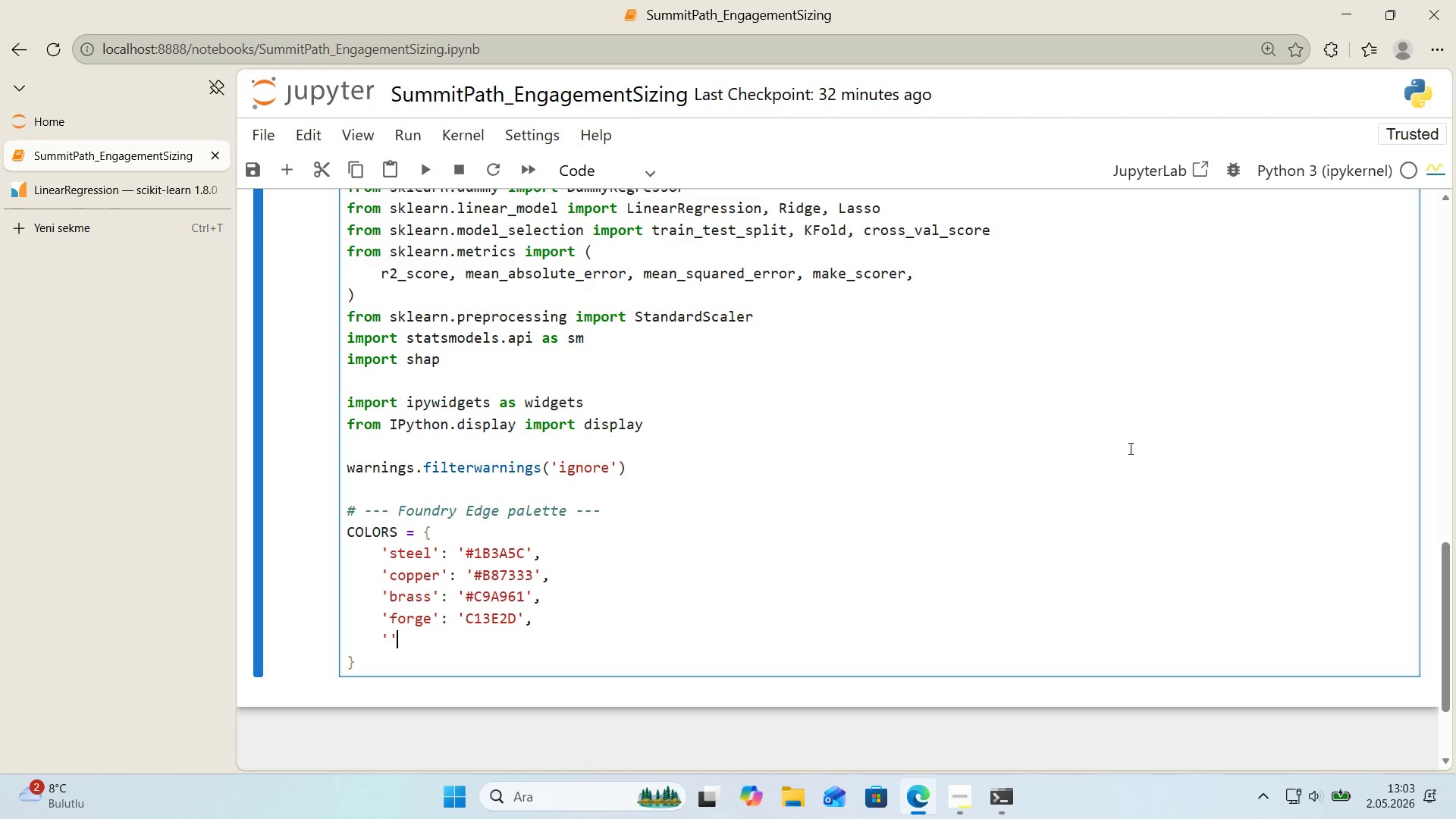 
key(ArrowLeft)
 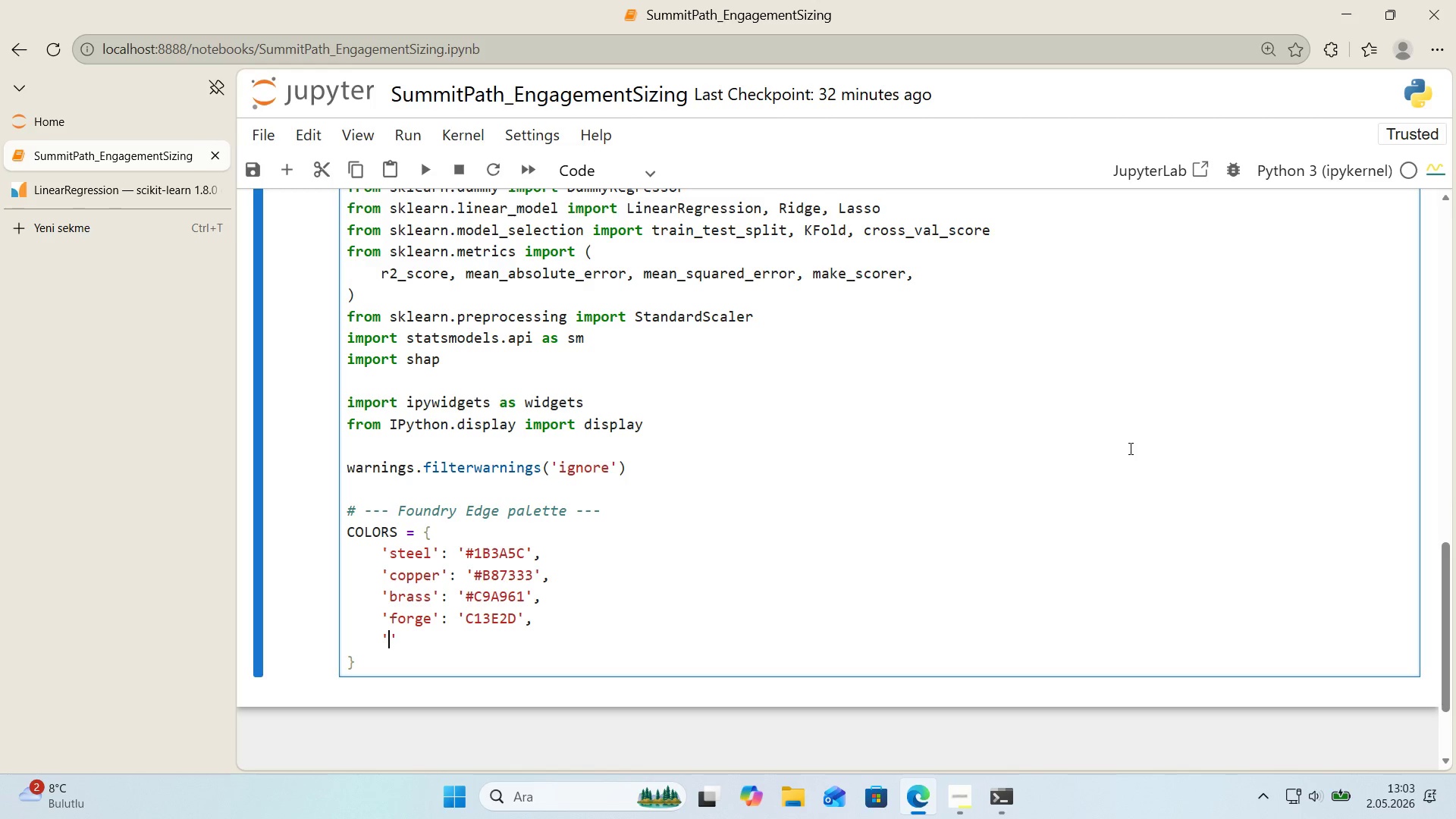 
type(m'nt)
 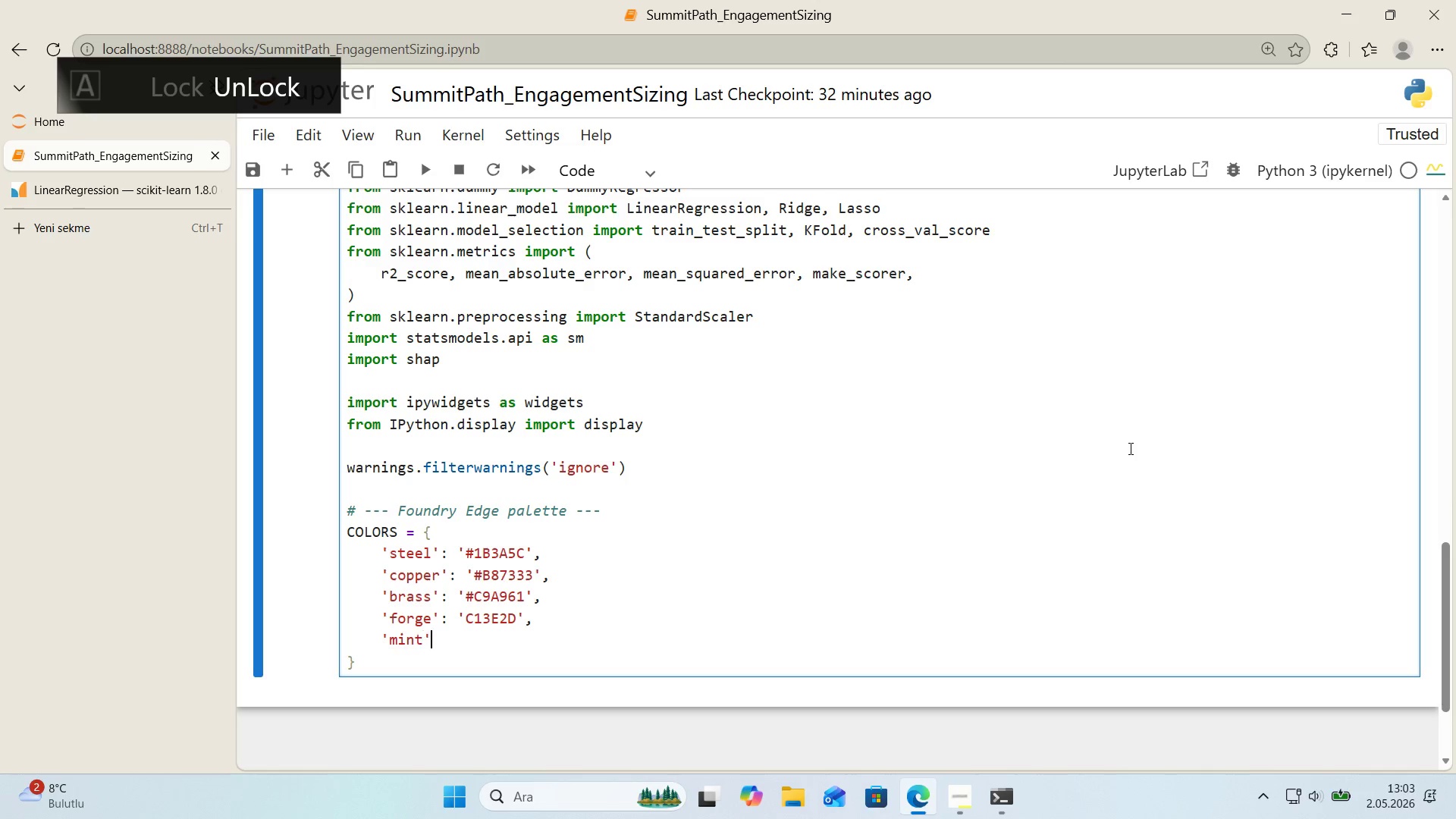 
key(ArrowRight)
 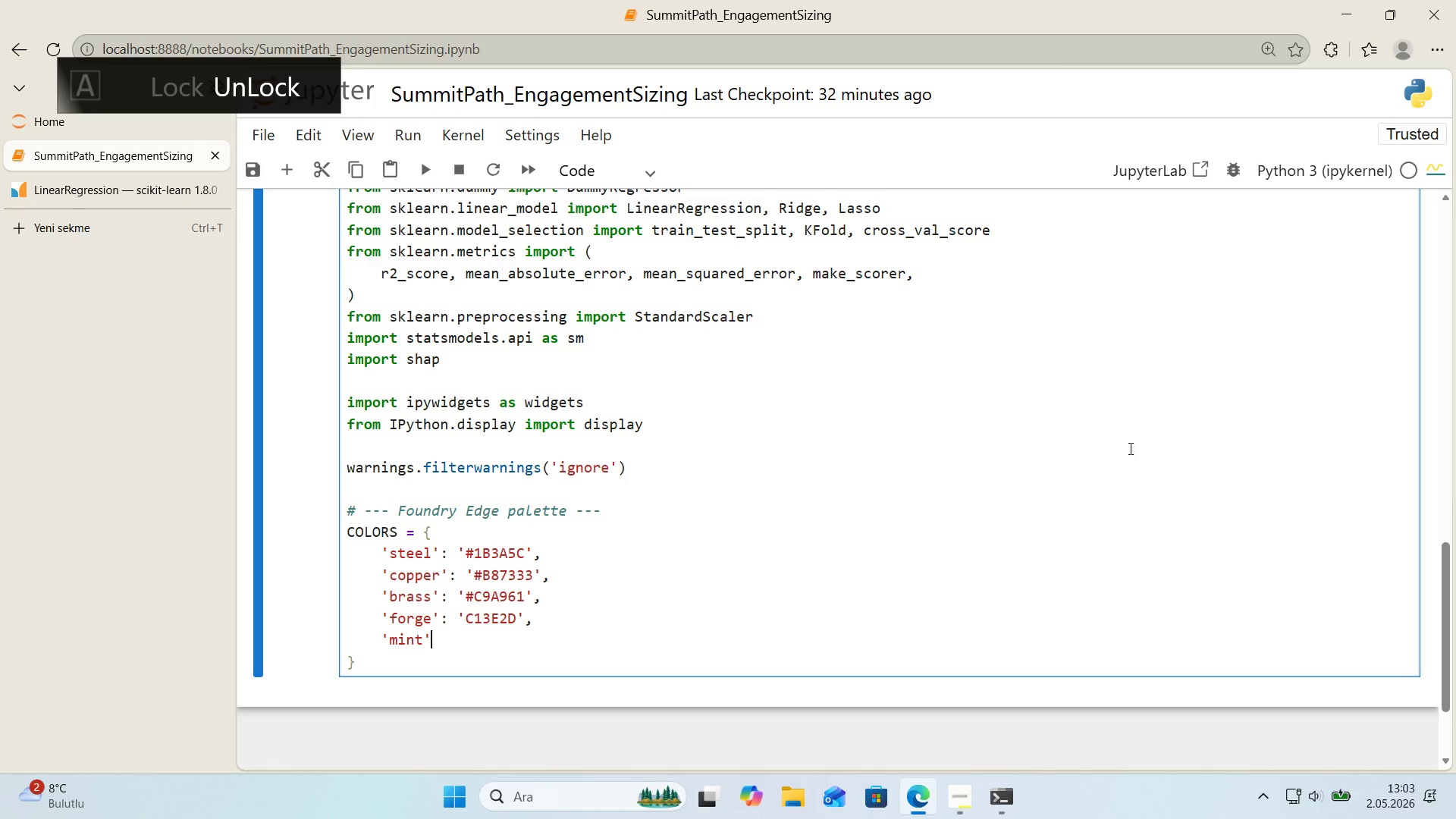 
key(Shift+Period)
 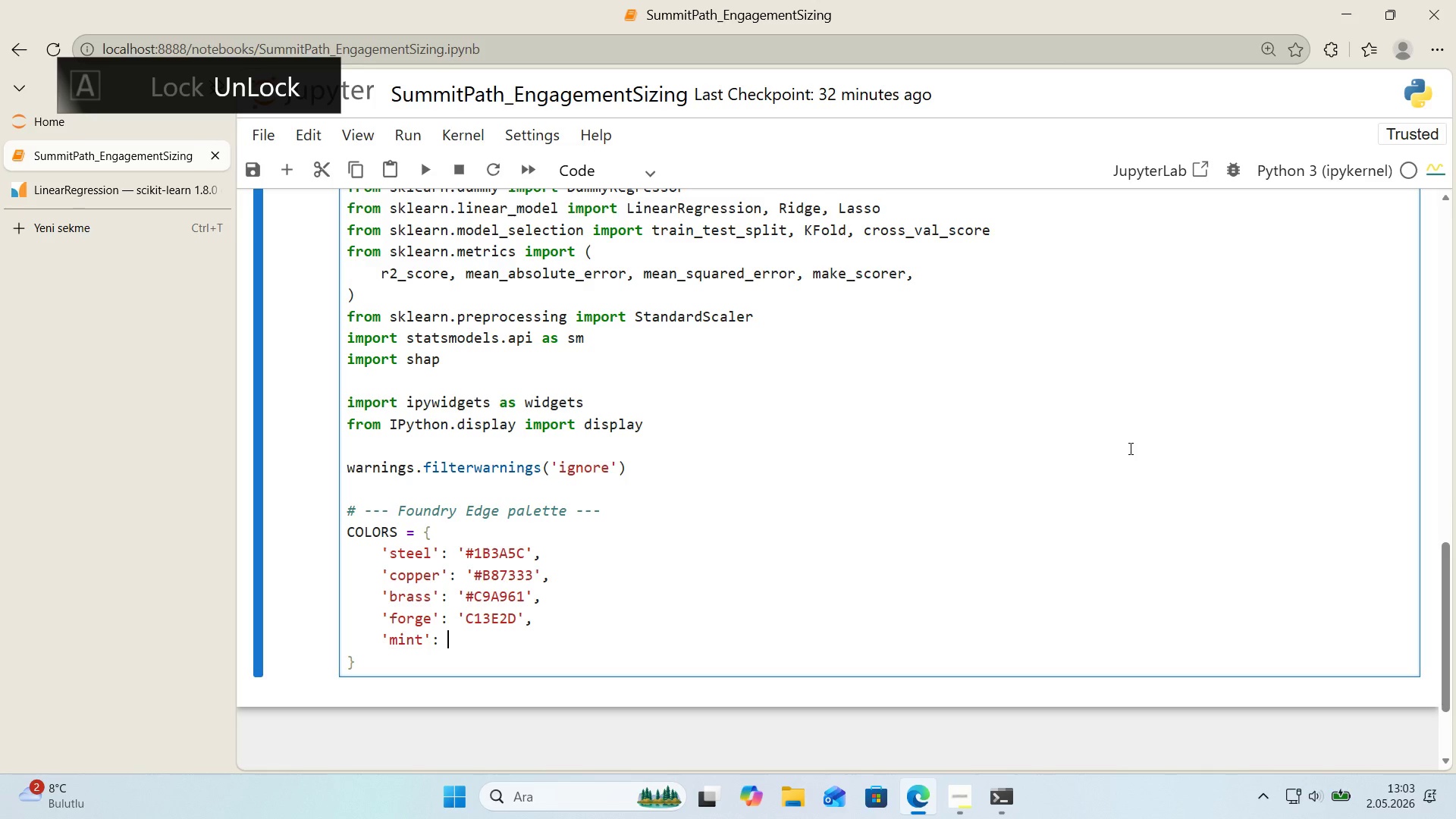 
key(Space)
 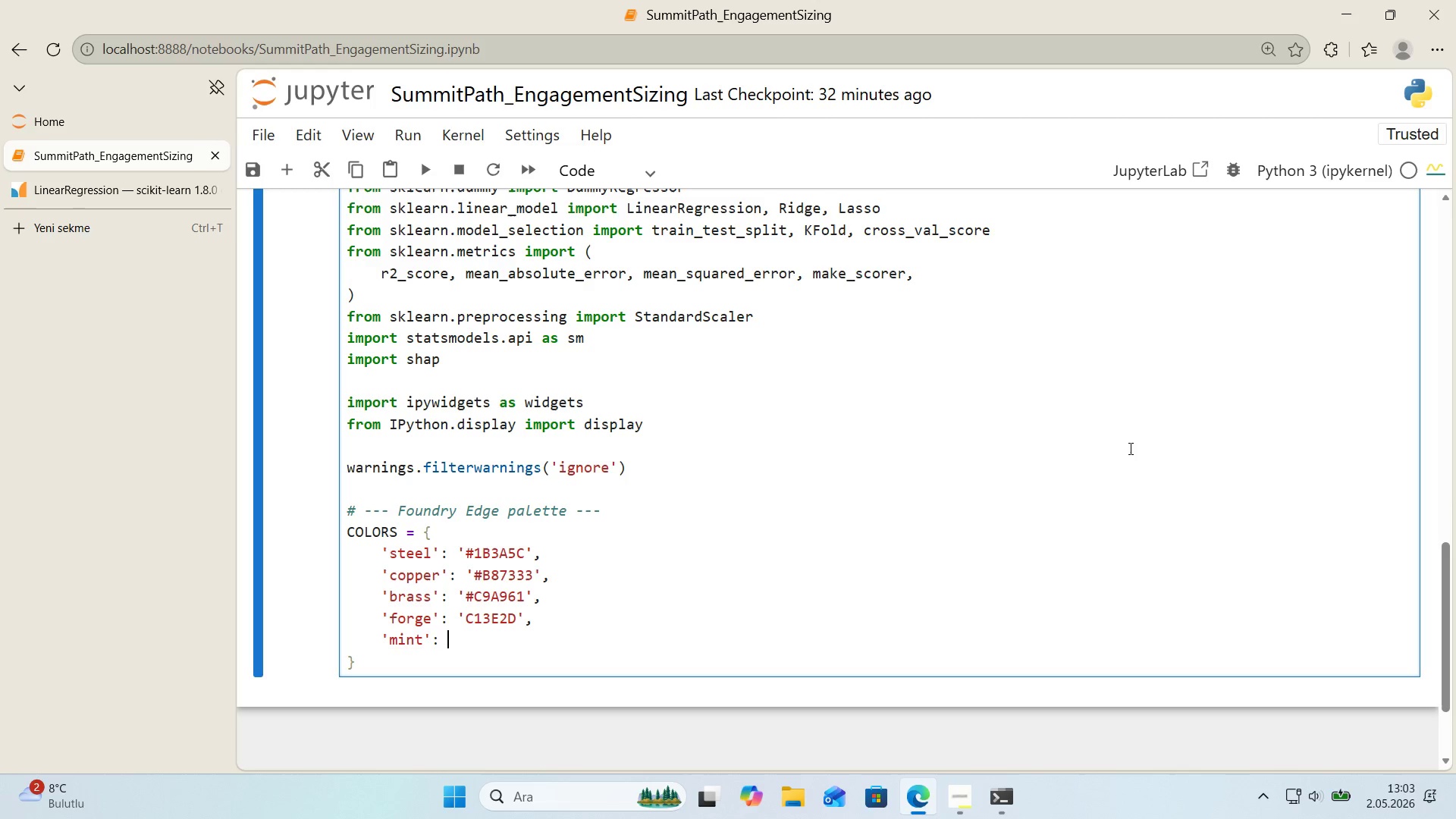 
wait(11.19)
 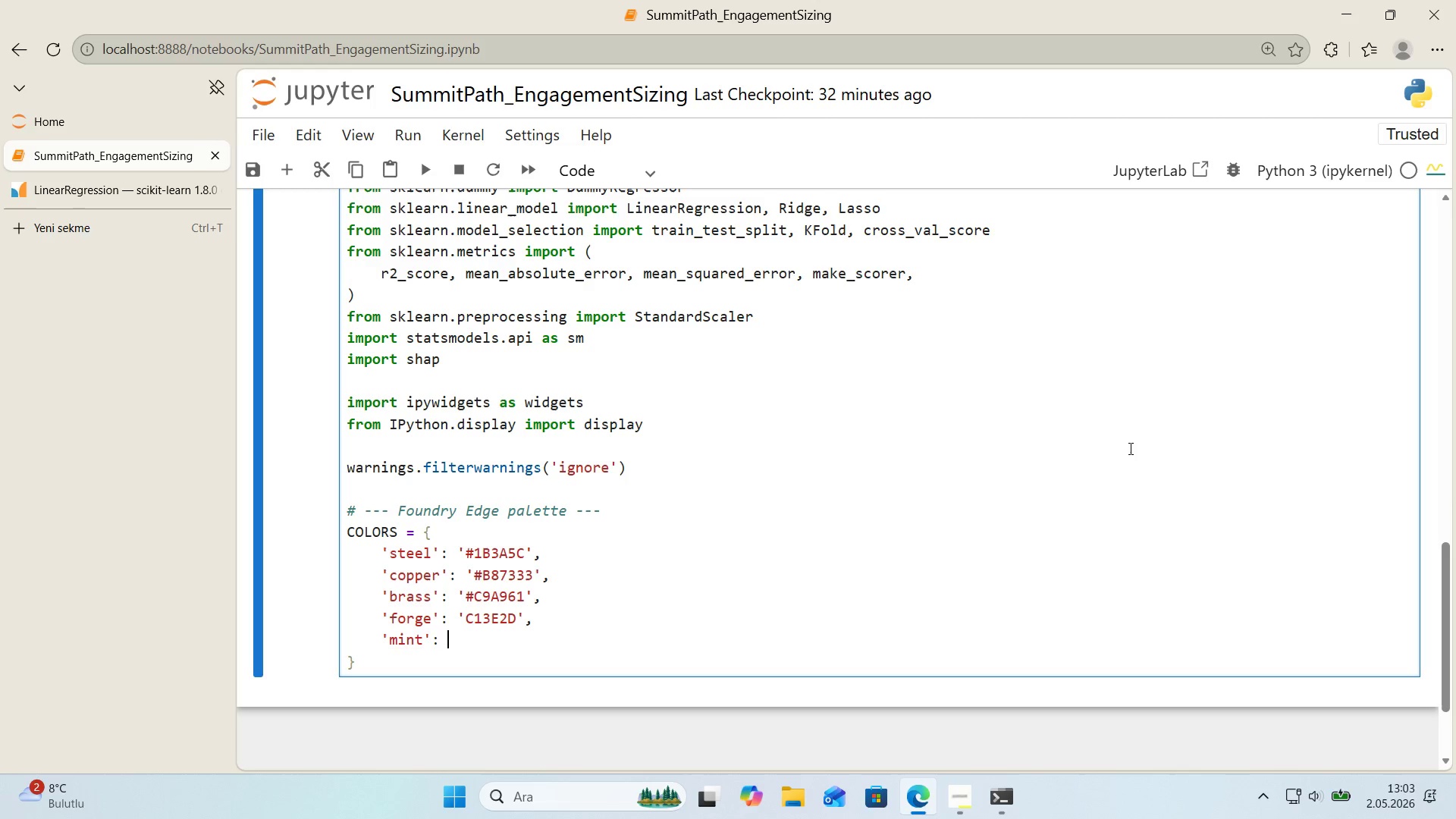 
key(Control+ControlLeft)
 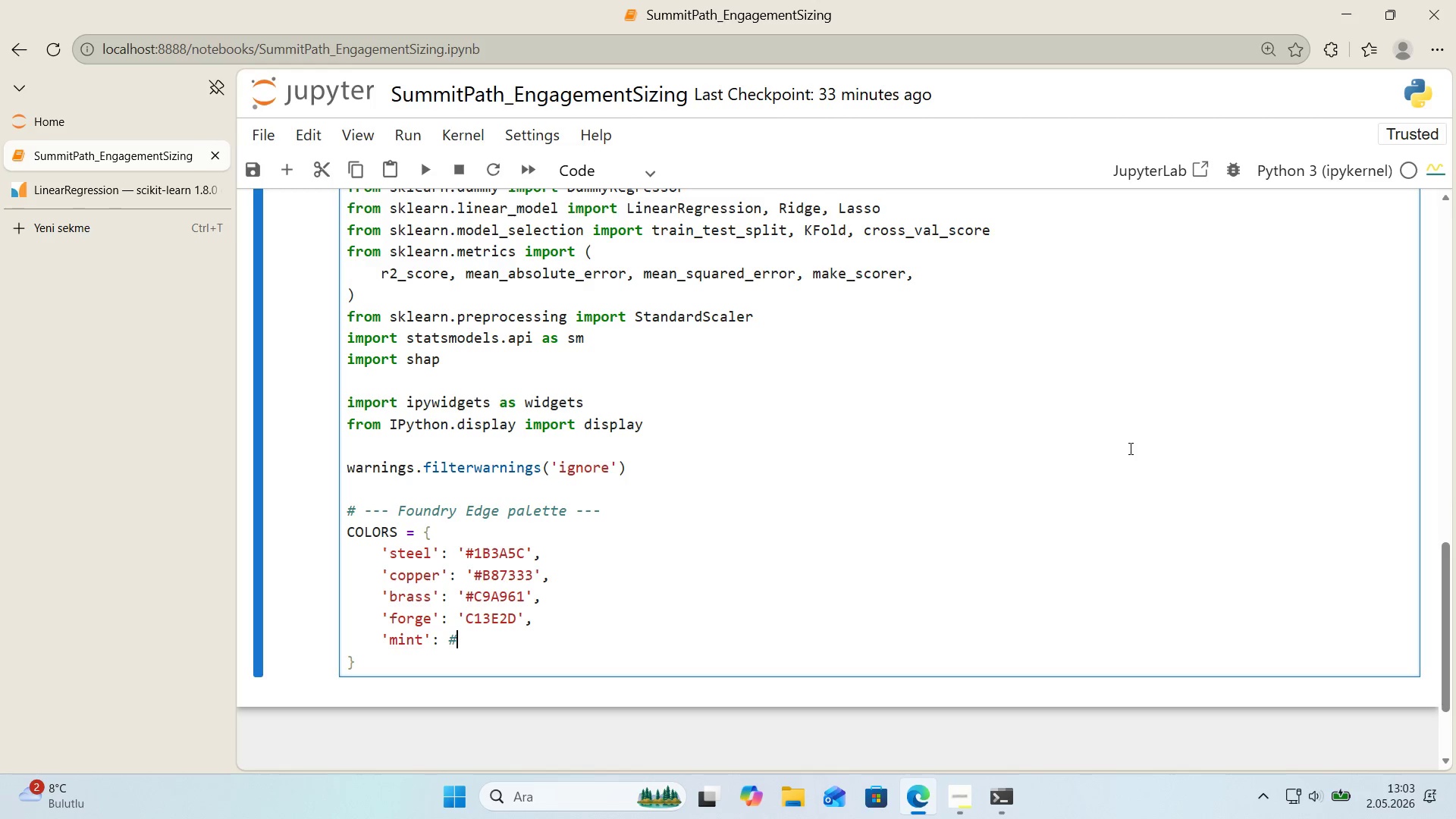 
key(Alt+Control+AltRight)
 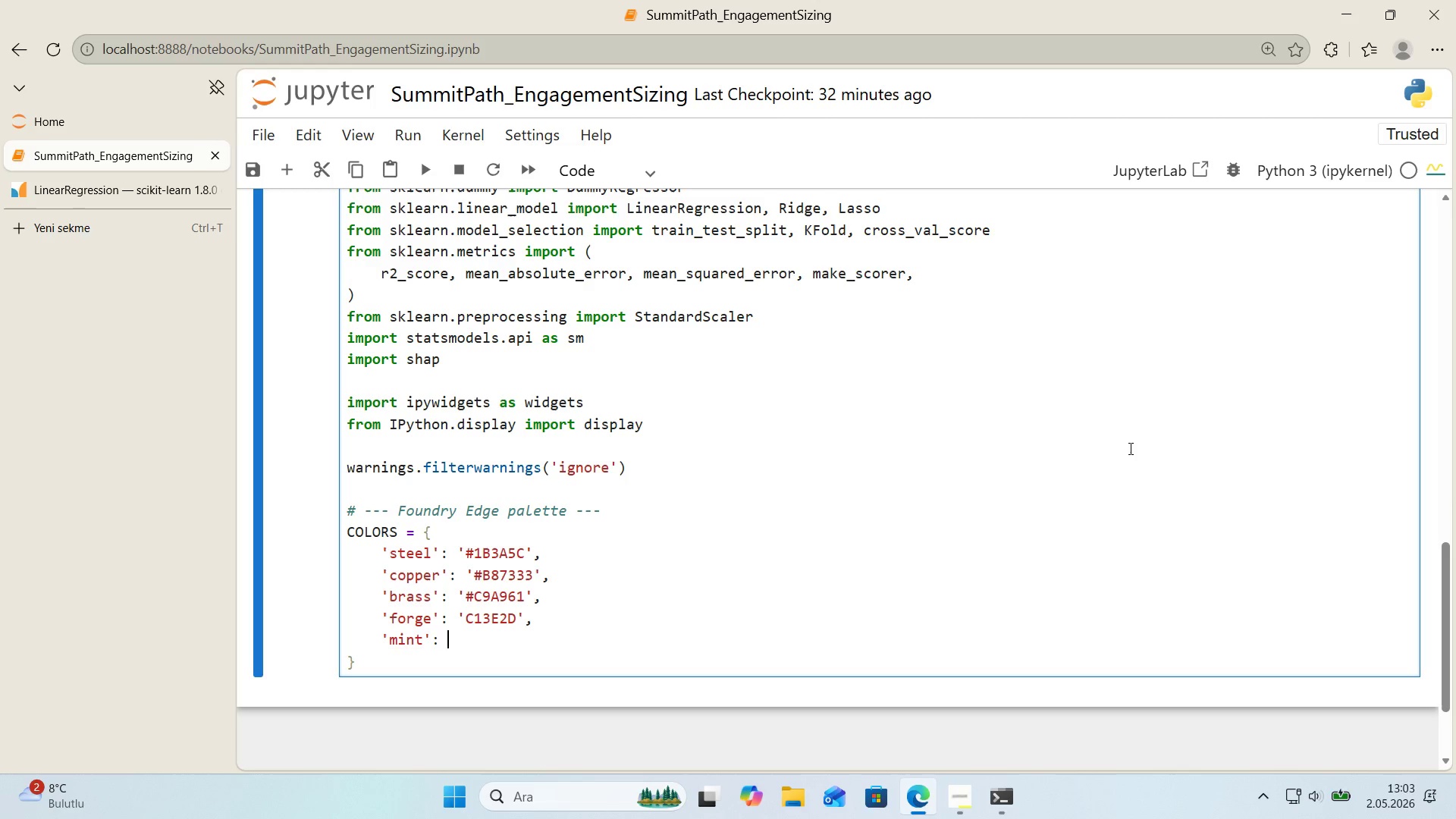 
key(Alt+Control+3)
 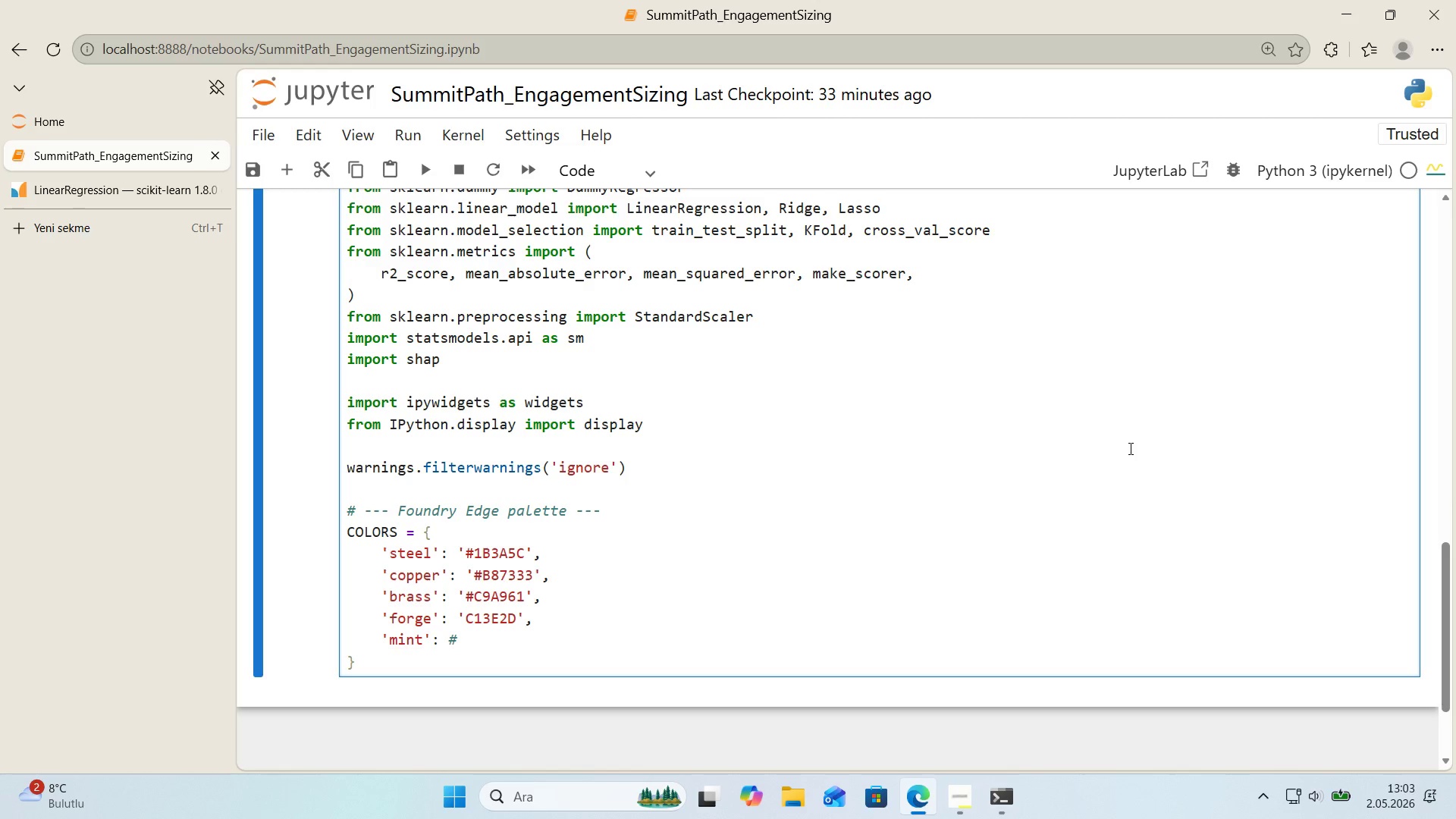 
key(Backspace)
type(@@)
 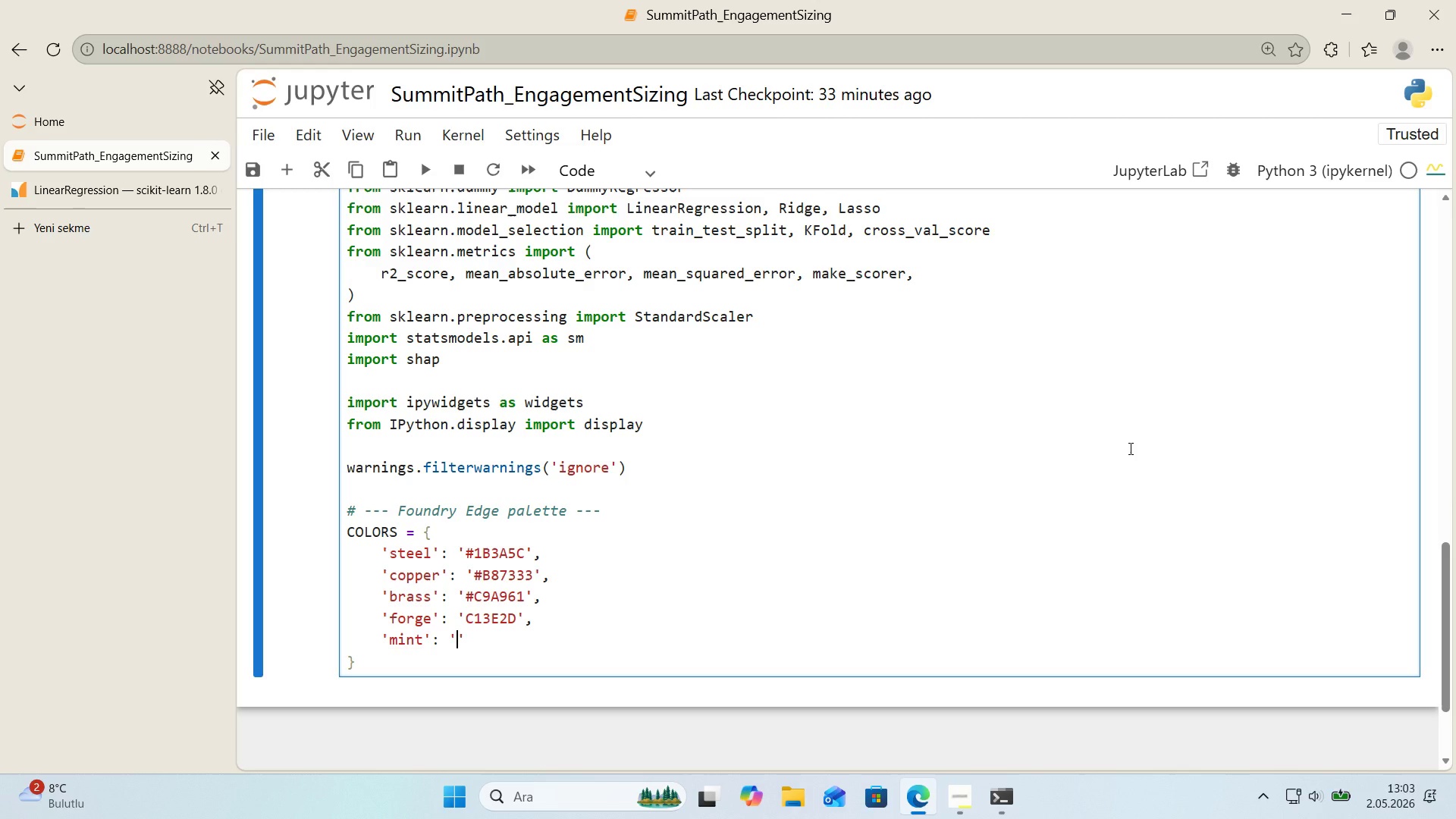 
 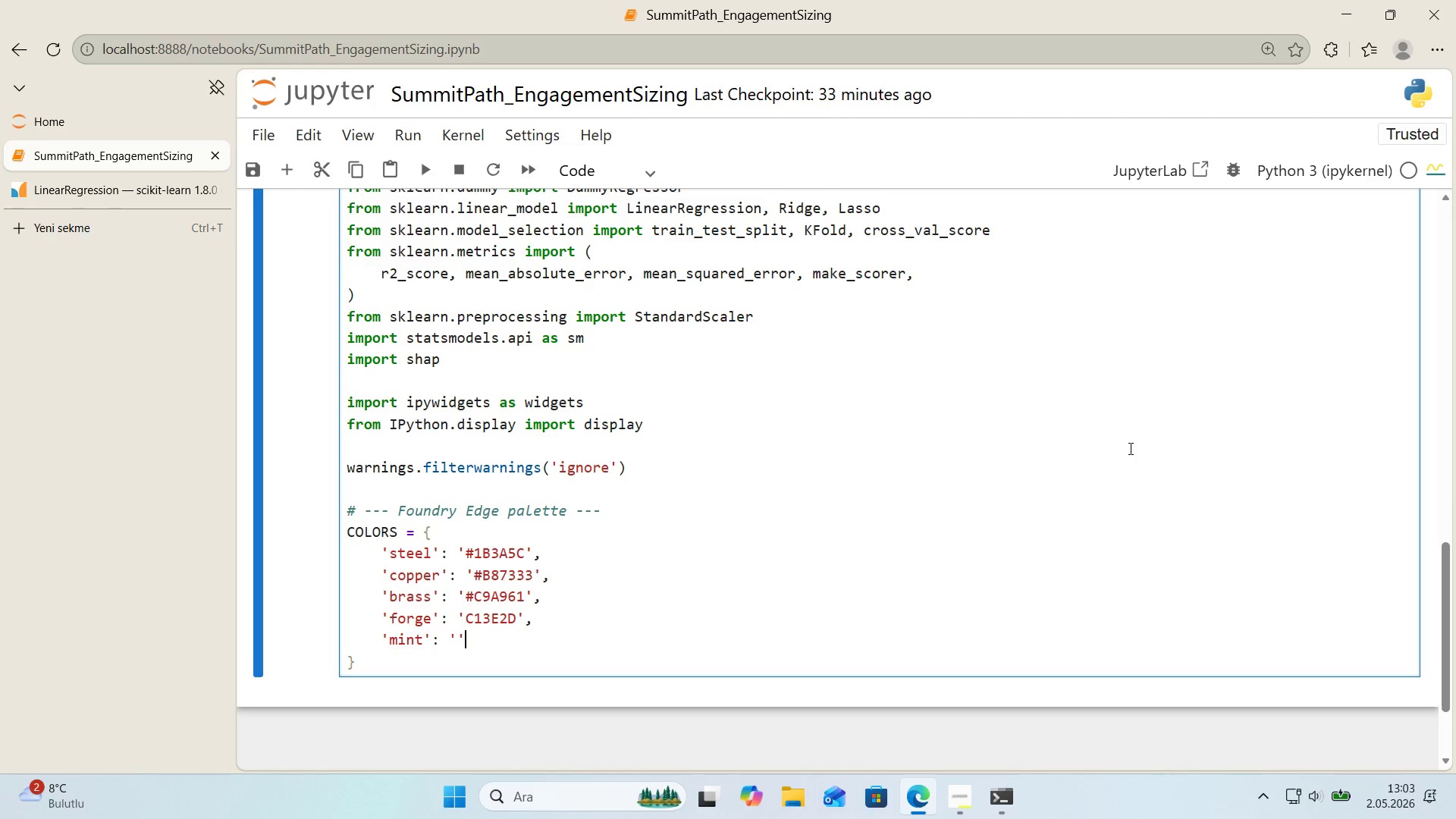 
key(ArrowLeft)
 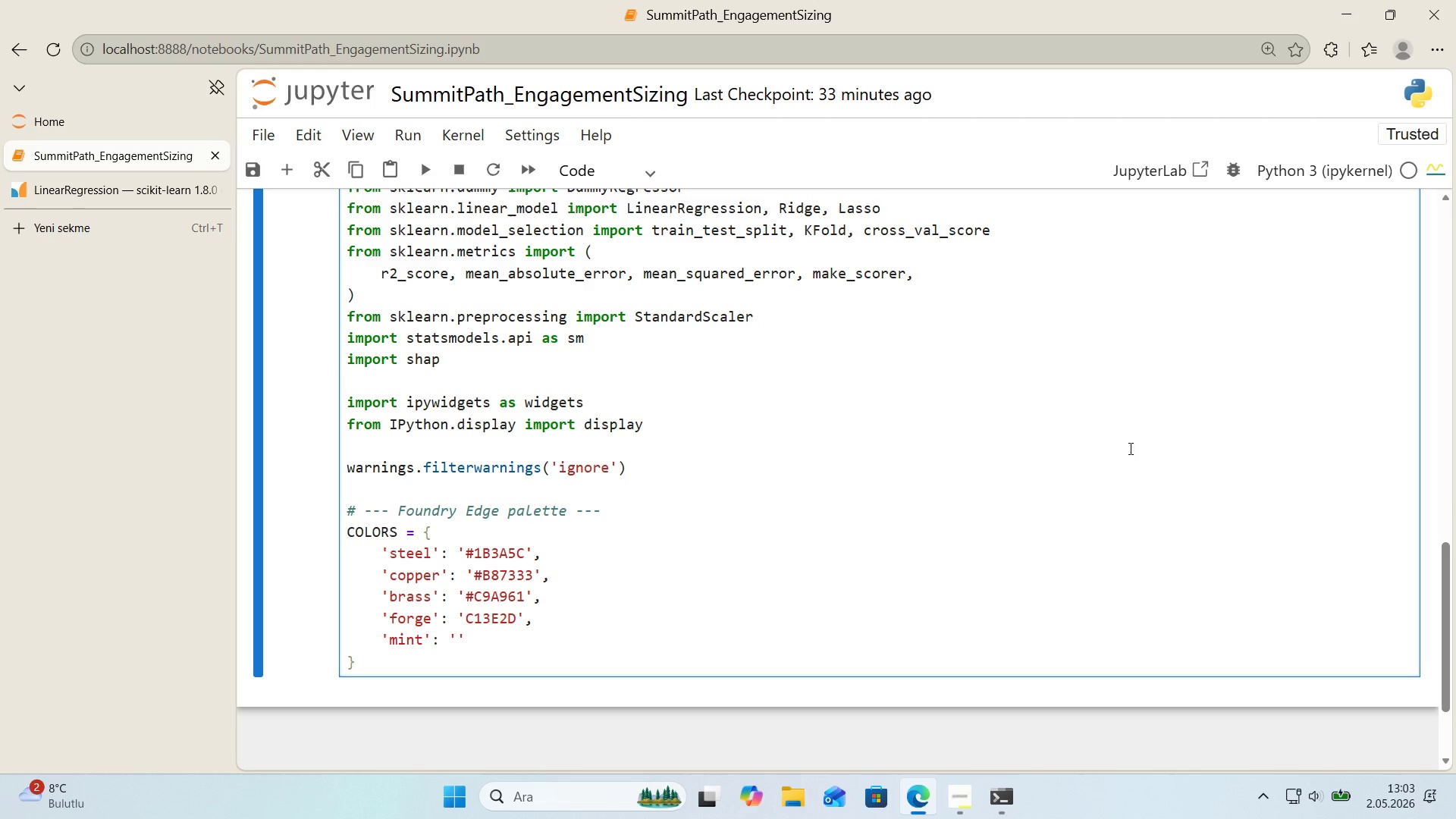 
key(Control+ControlLeft)
 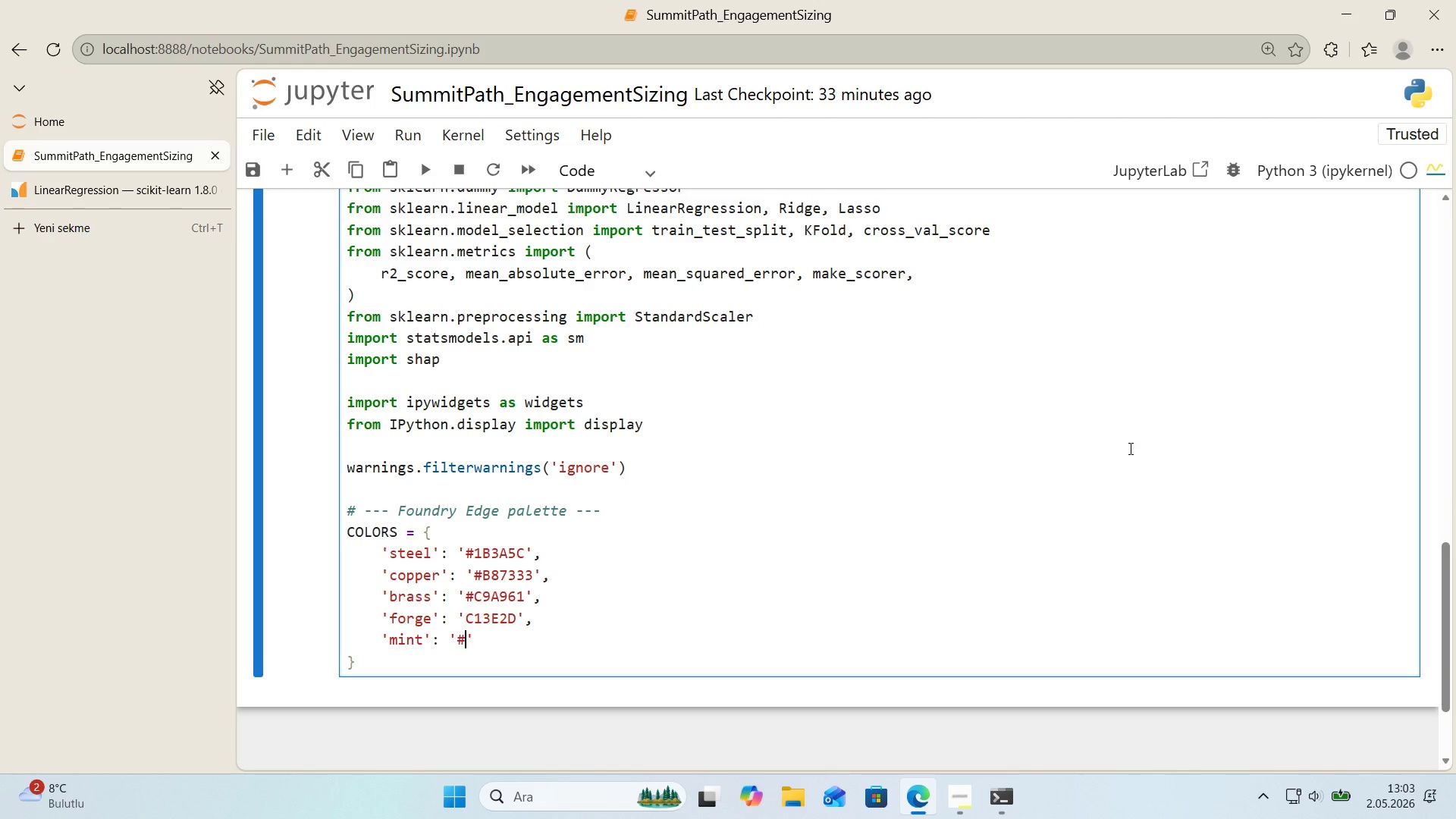 
key(Alt+Control+AltRight)
 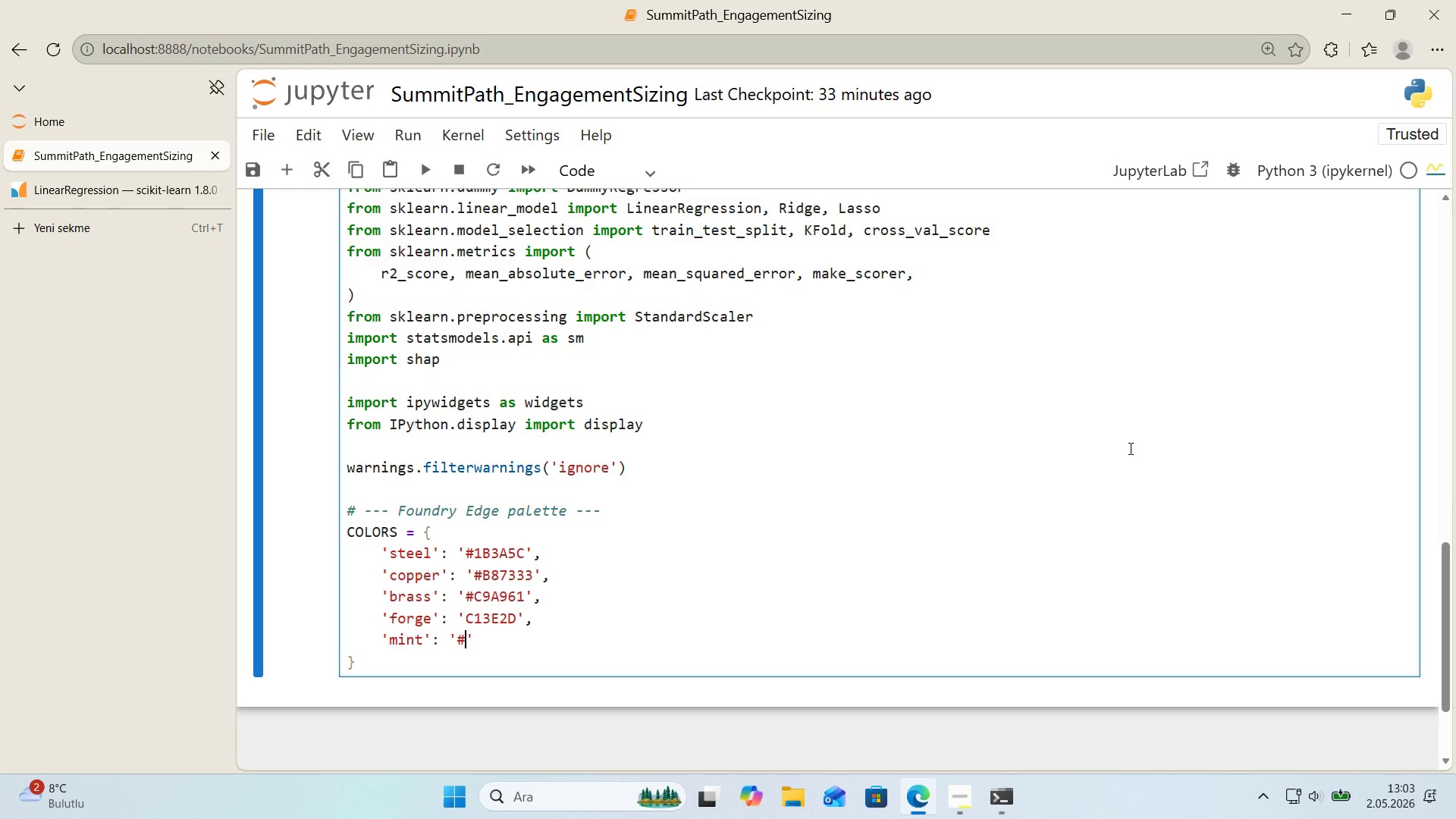 
key(Alt+Control+3)
 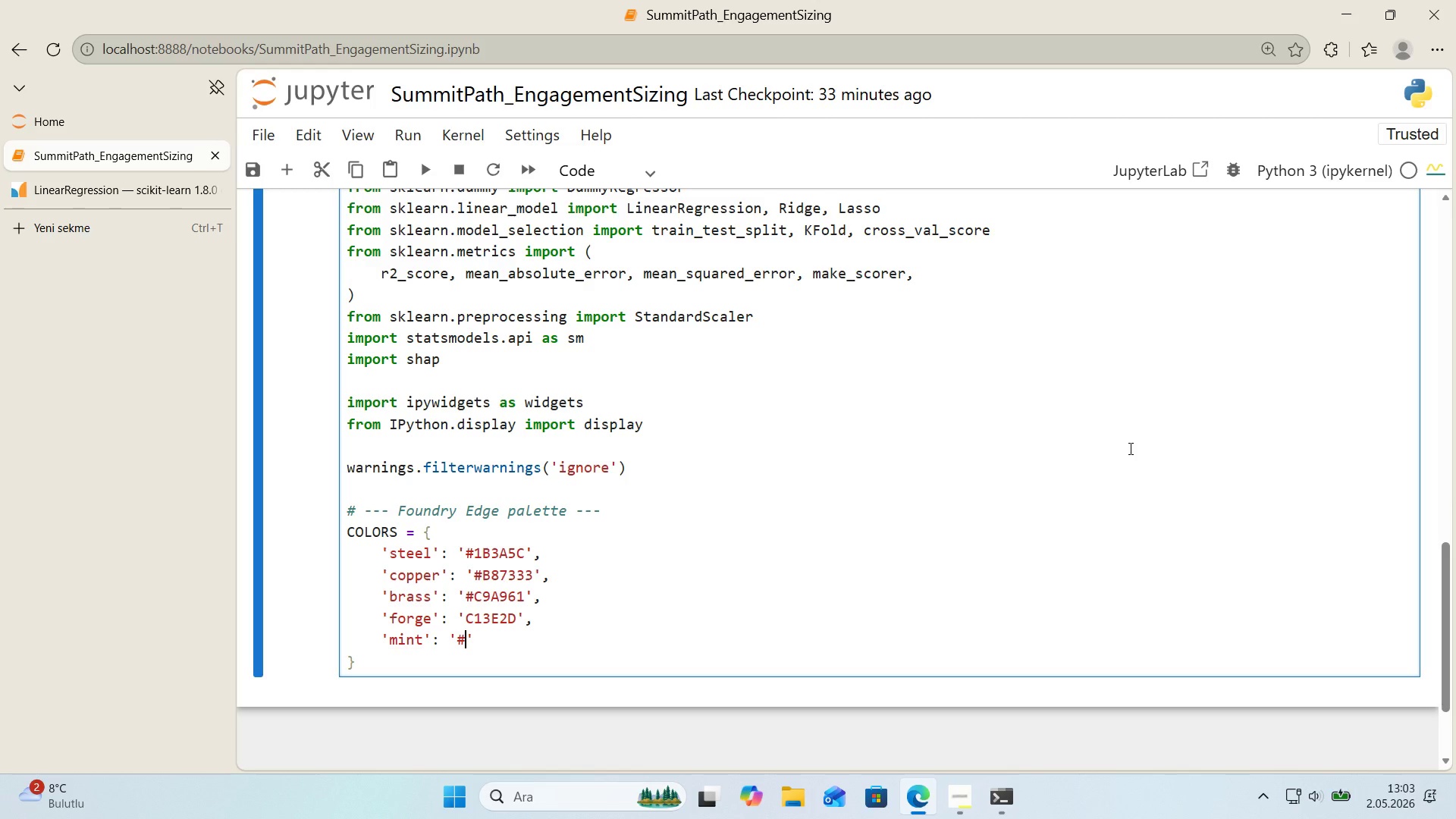 
key(CapsLock)
 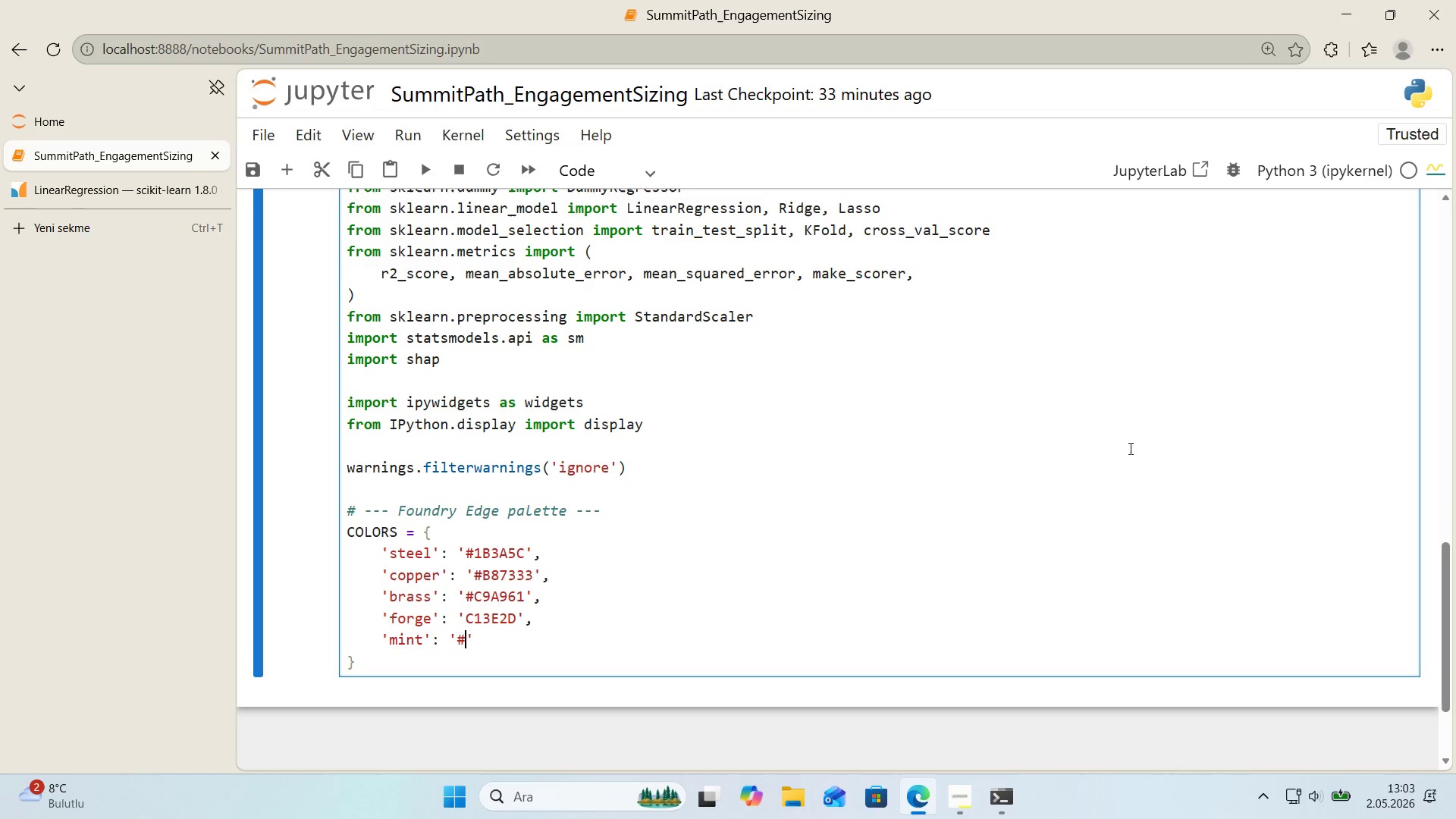 
type(6BAA8E)
 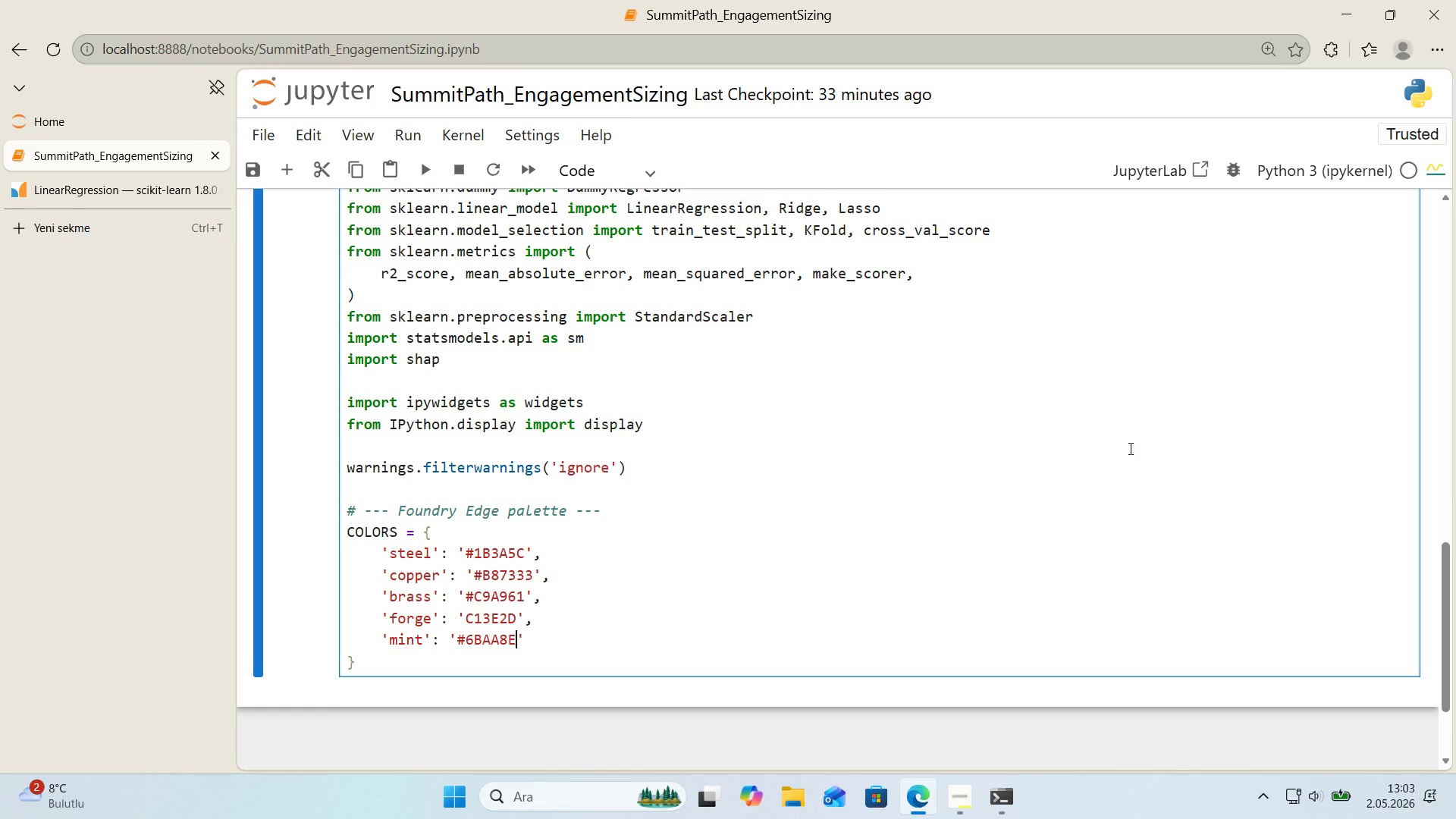 
key(ArrowRight)
 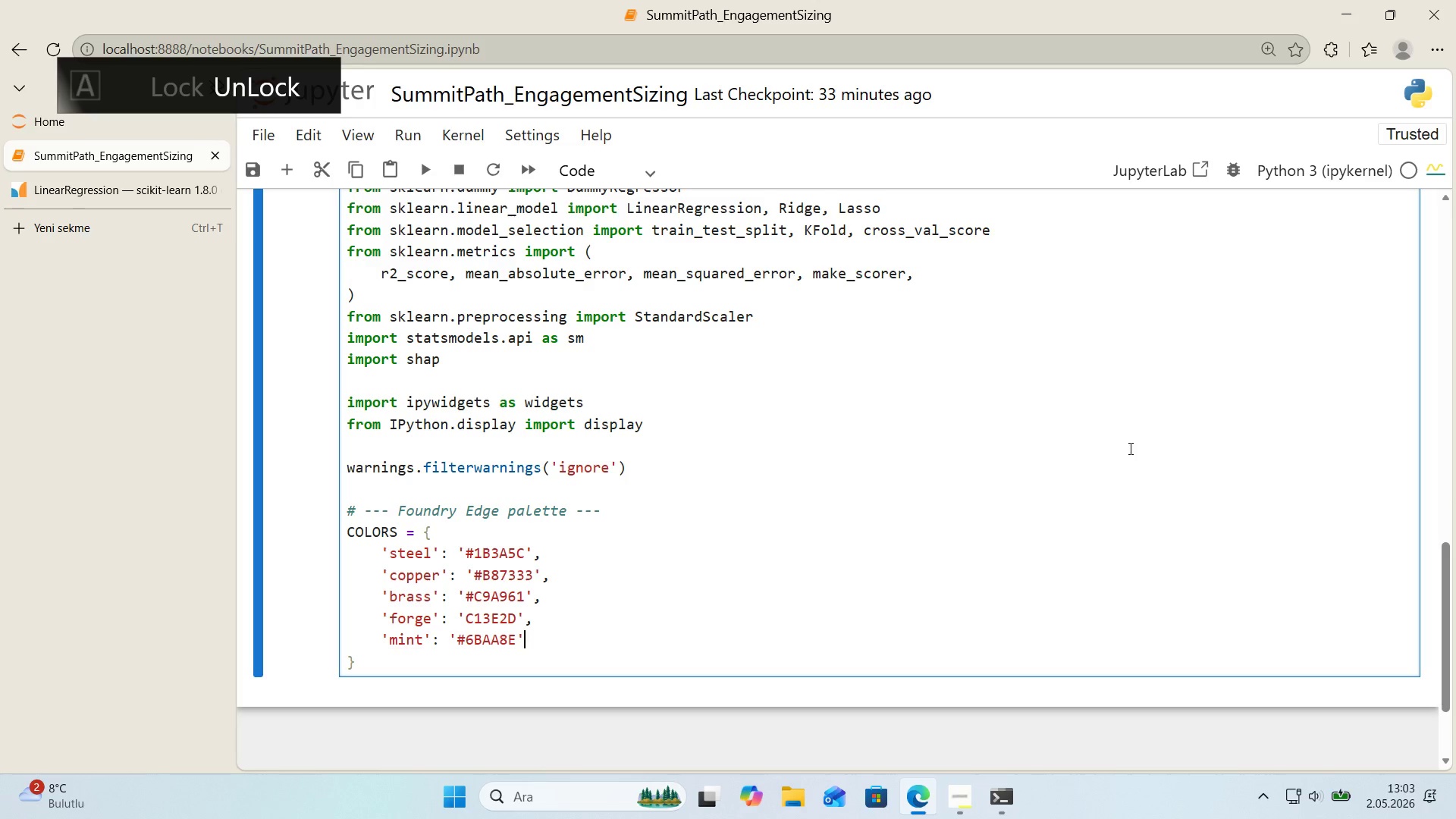 
key(Comma)
 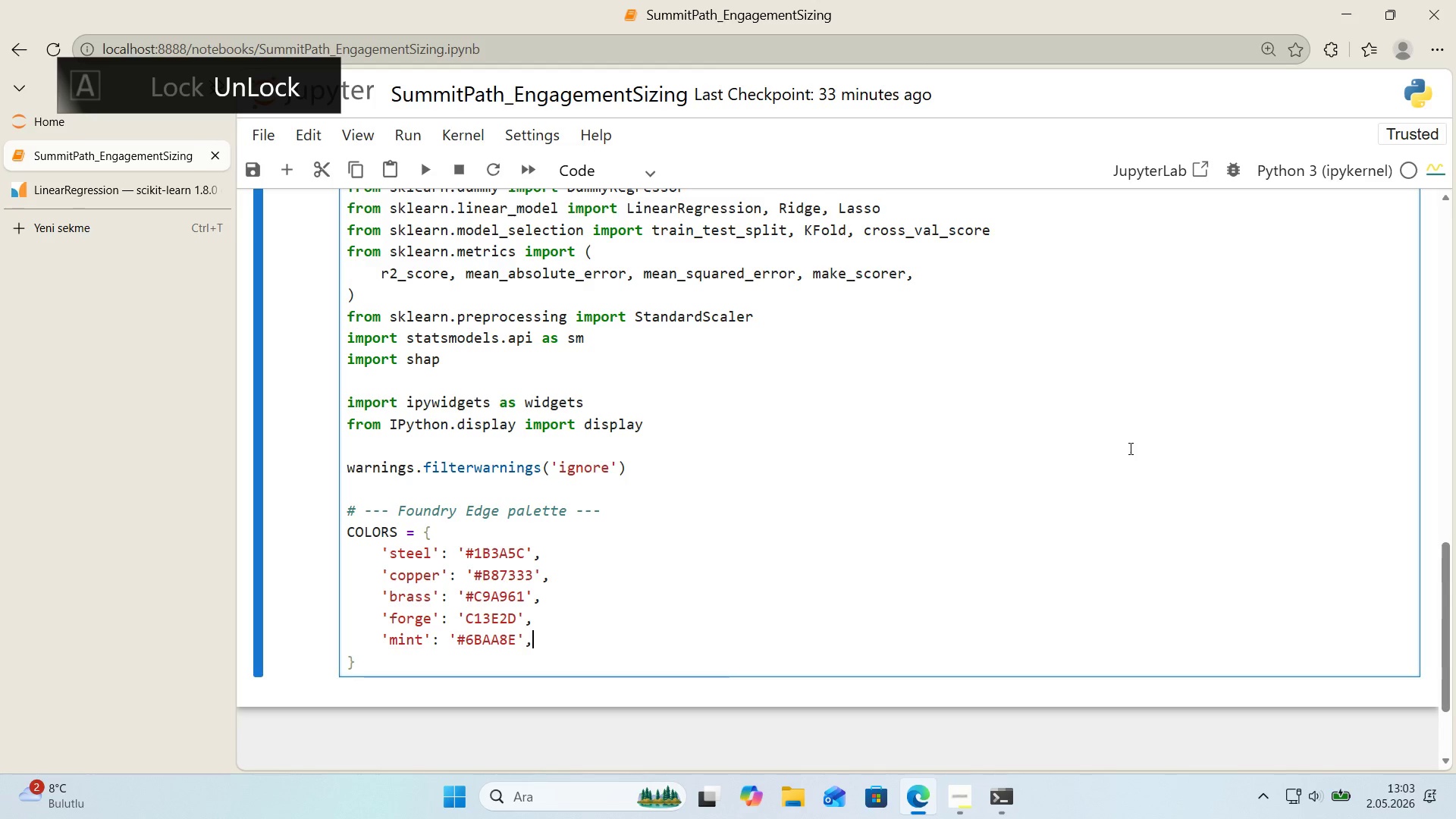 
key(Enter)
 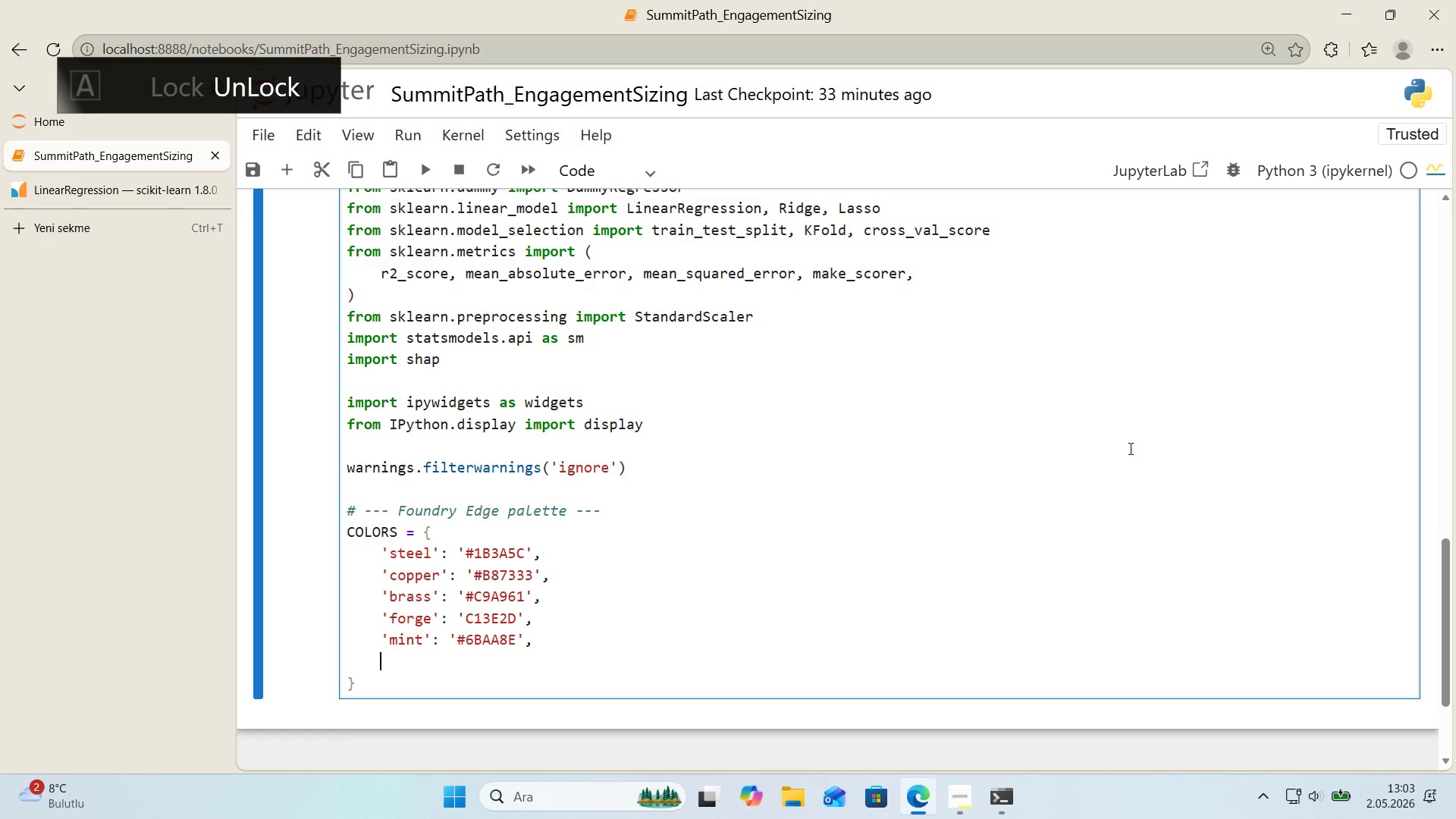 
type(@@)
 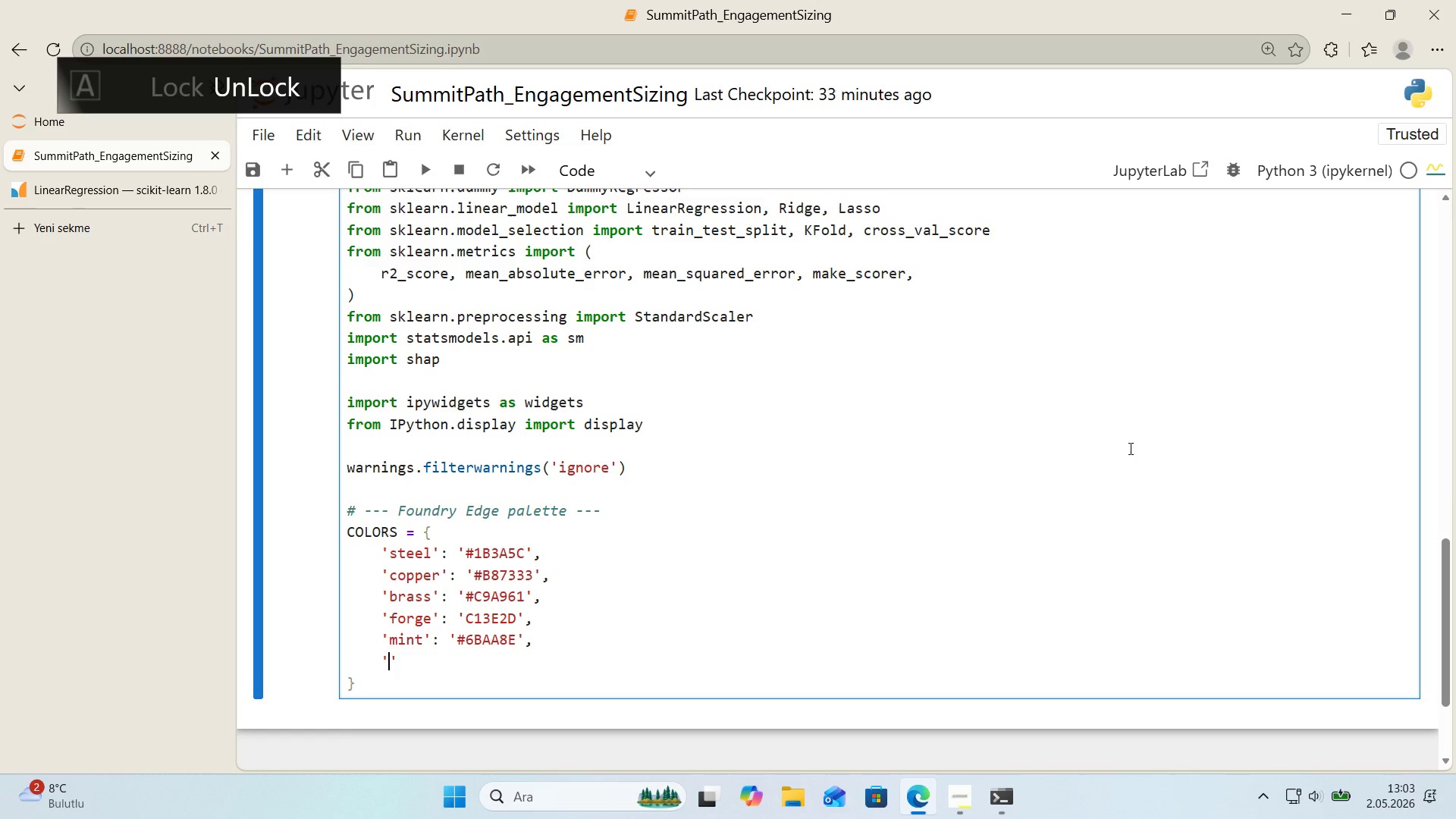 
key(ArrowLeft)
 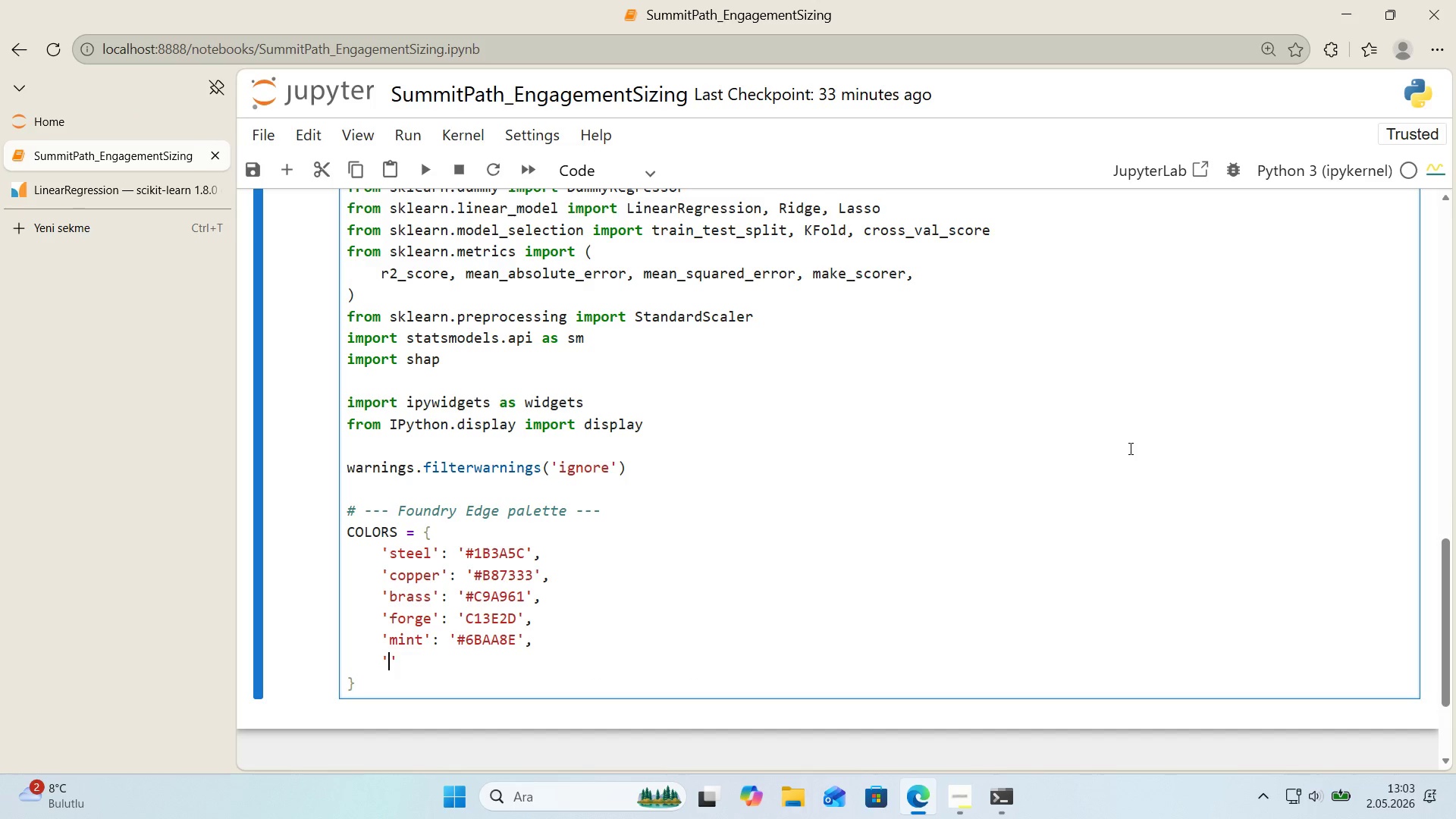 
wait(10.05)
 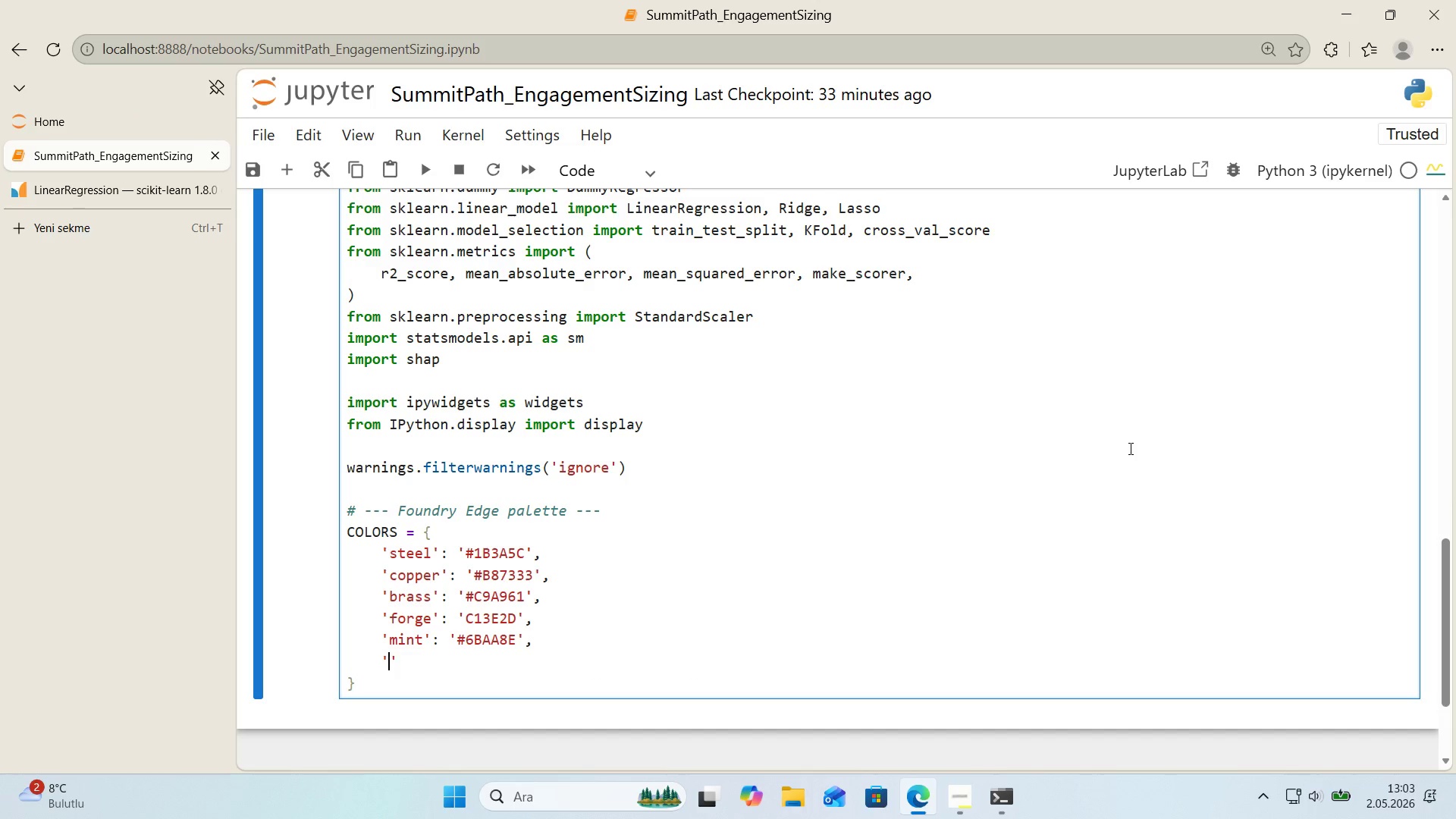 
type(slate)
 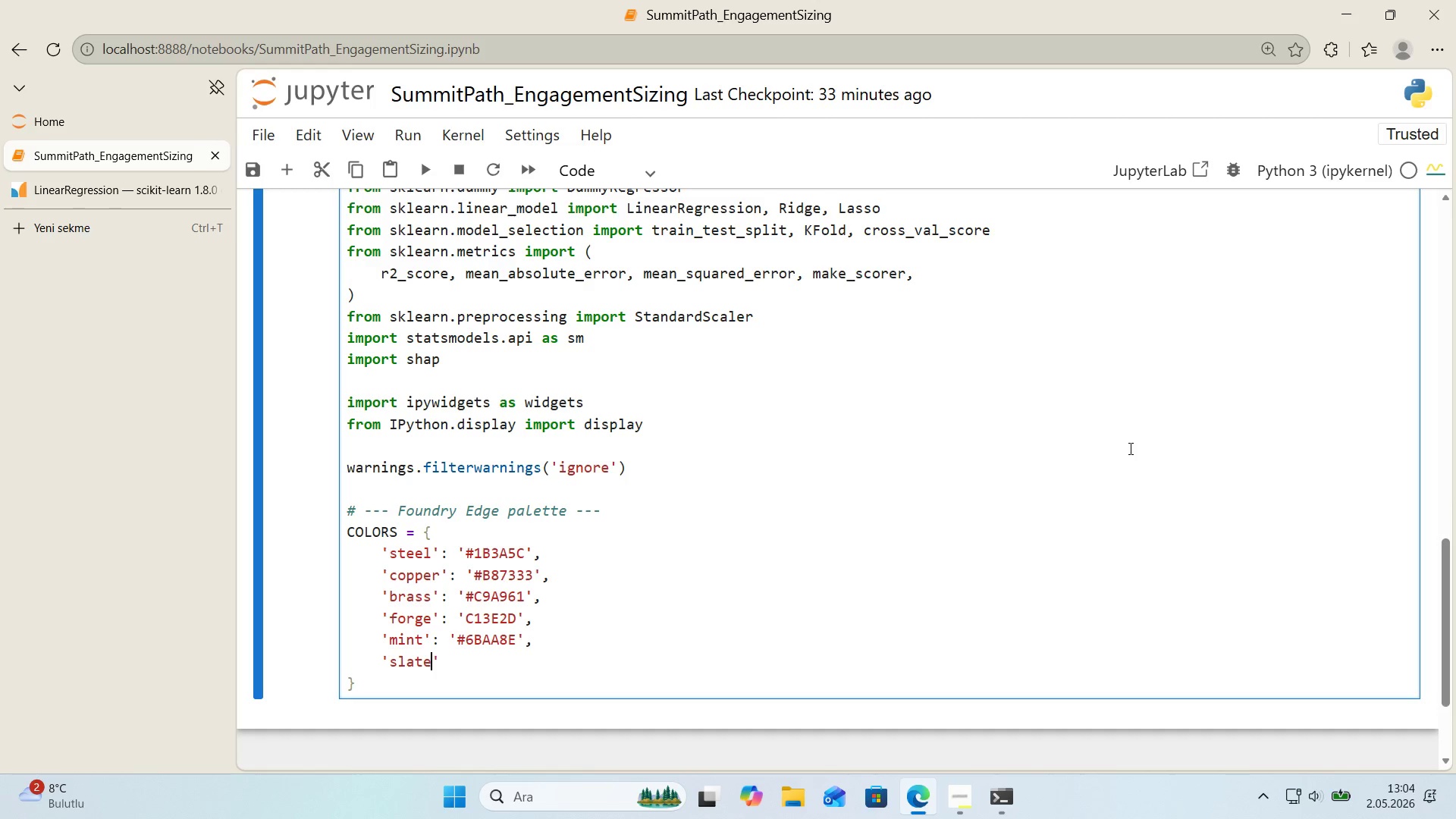 
key(ArrowRight)
 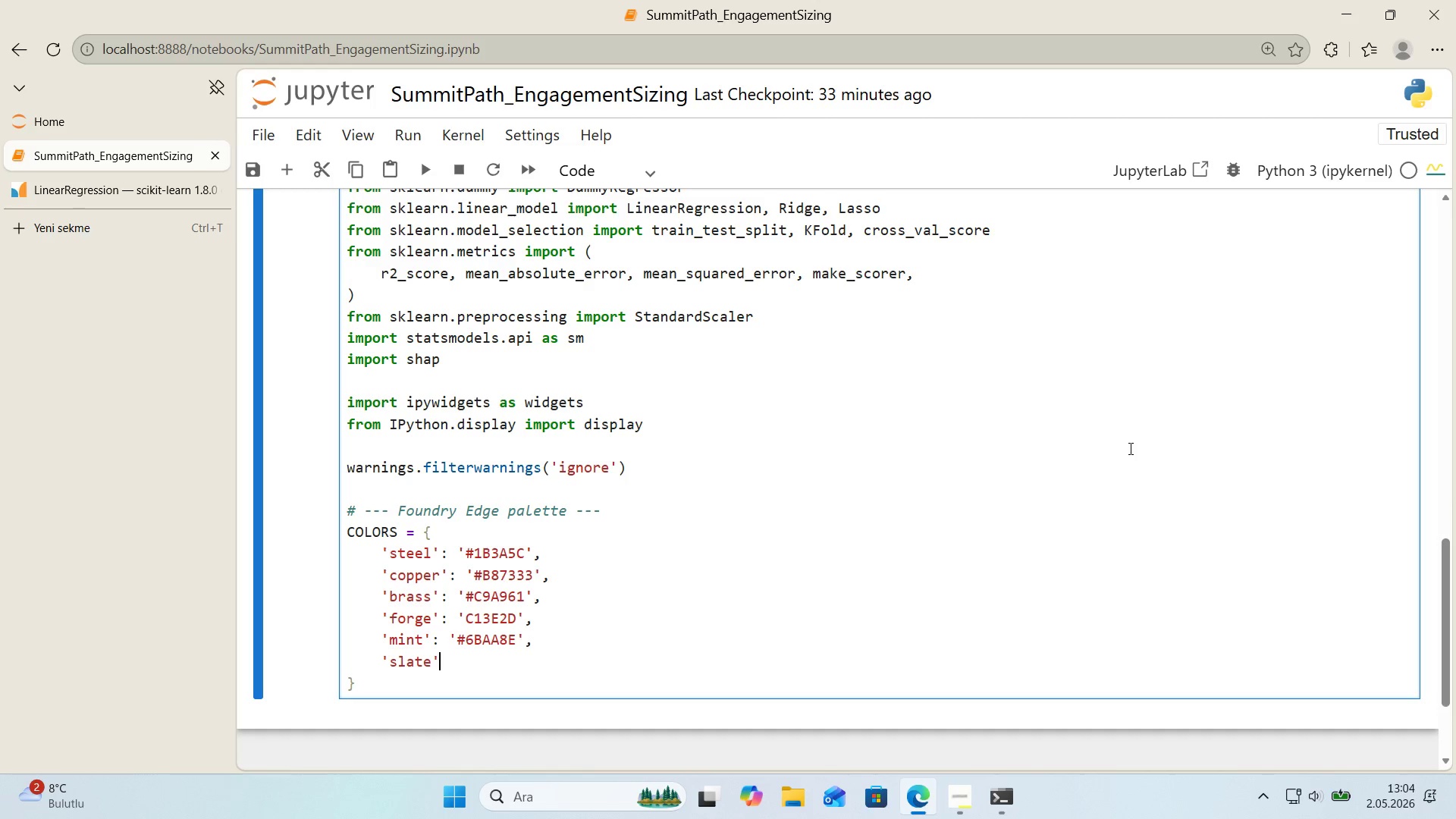 
type(> @@)
 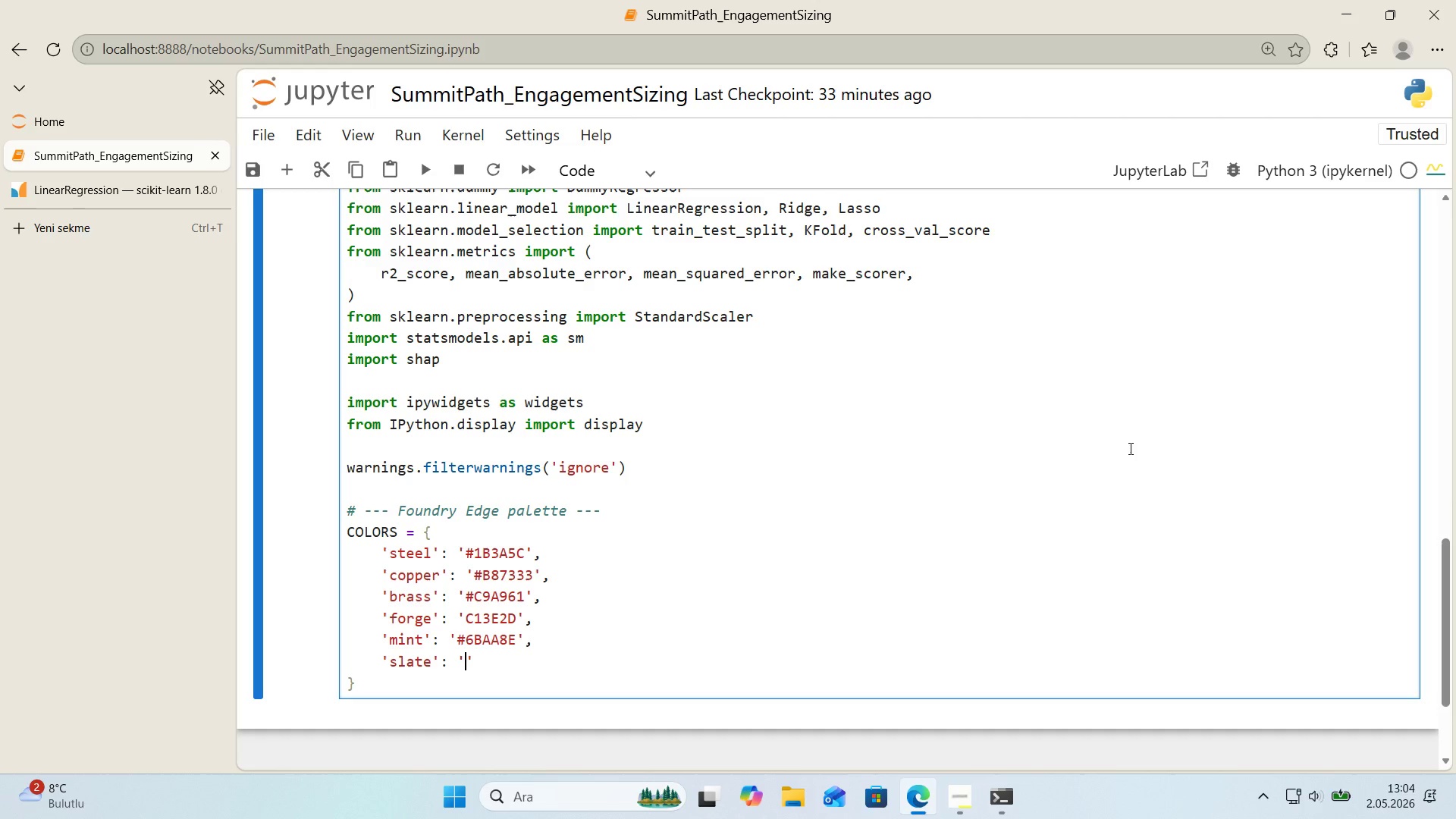 
 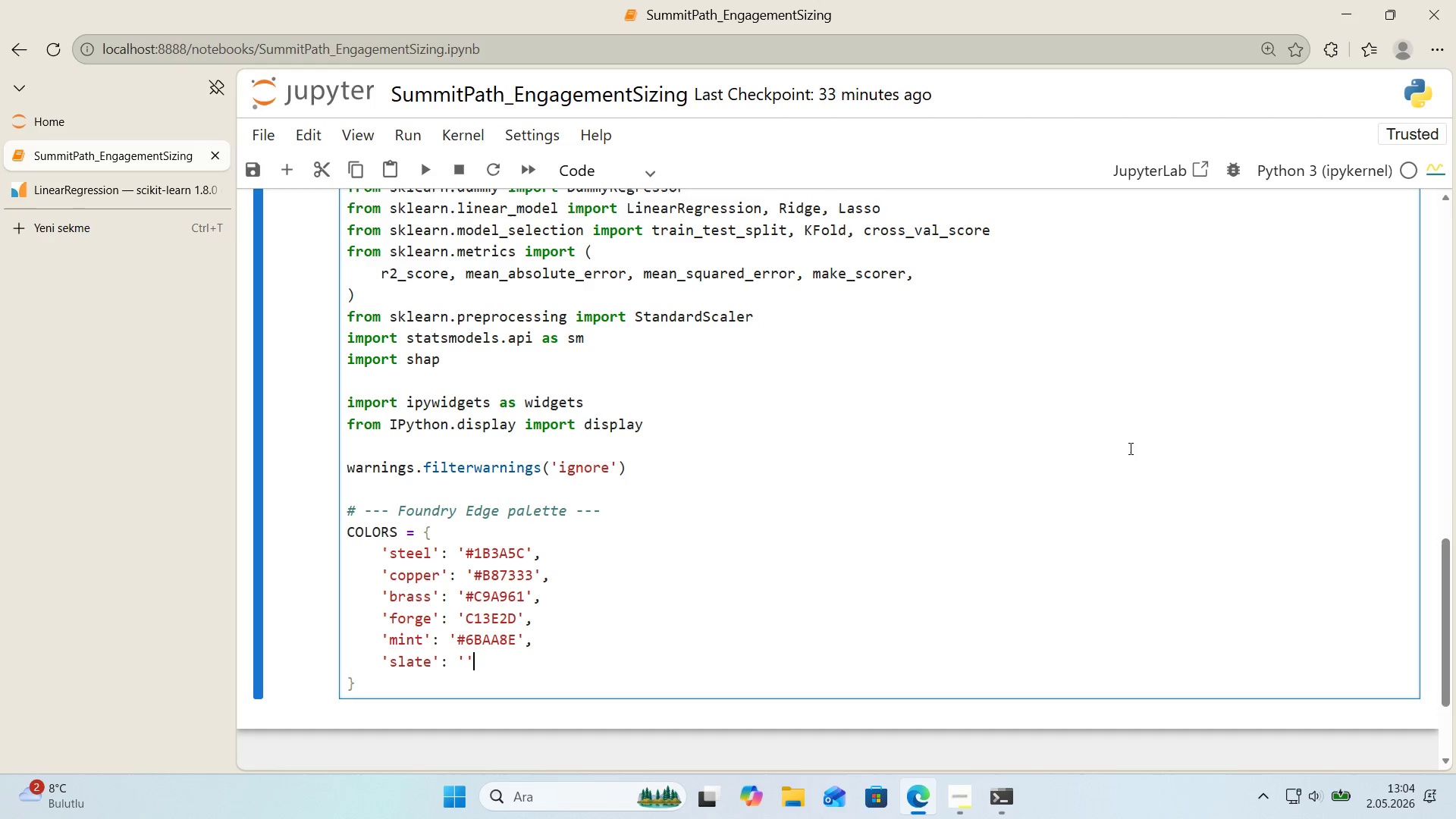 
key(ArrowLeft)
 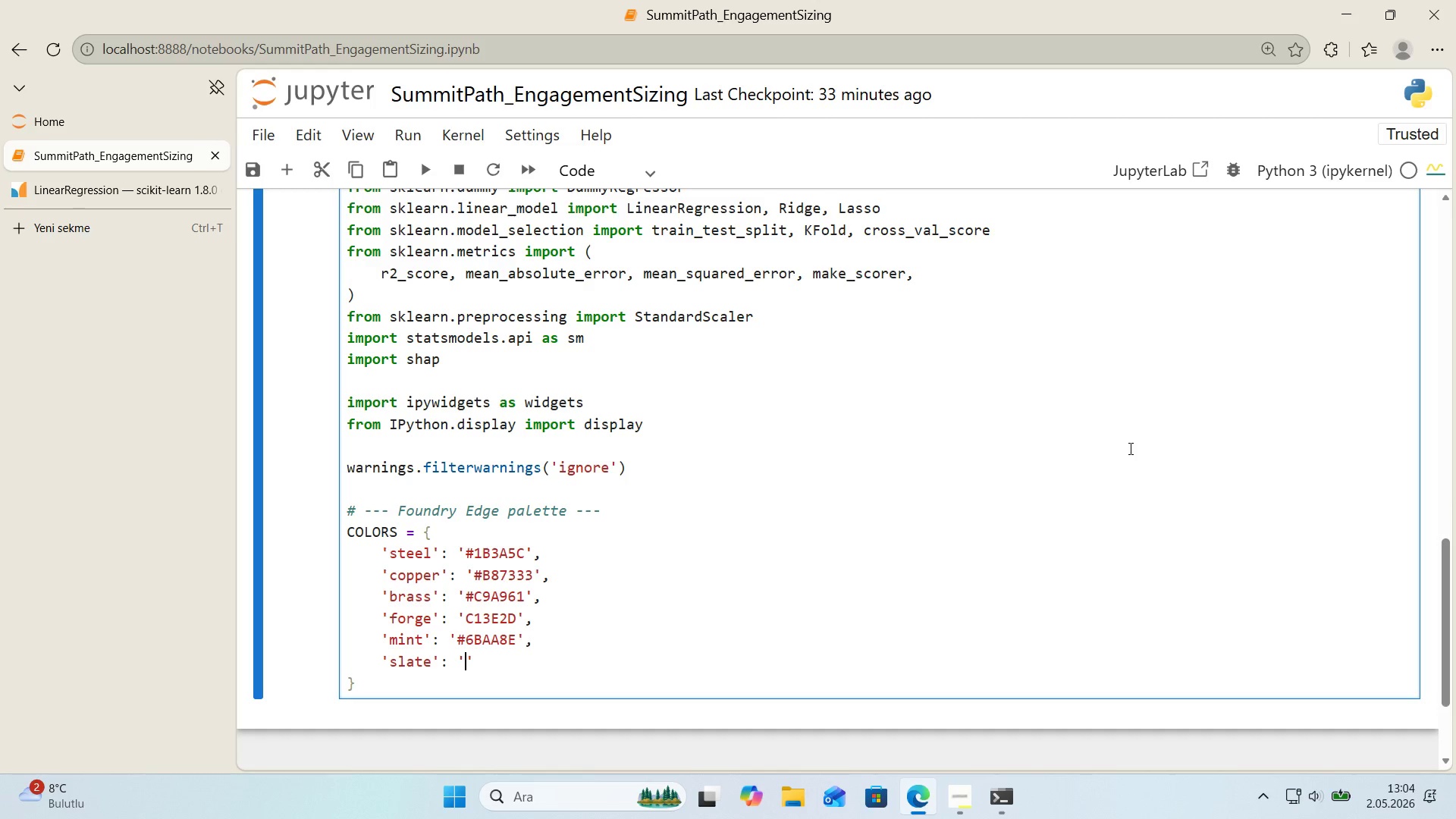 
scroll: coordinate [746, 460], scroll_direction: down, amount: 1.0
 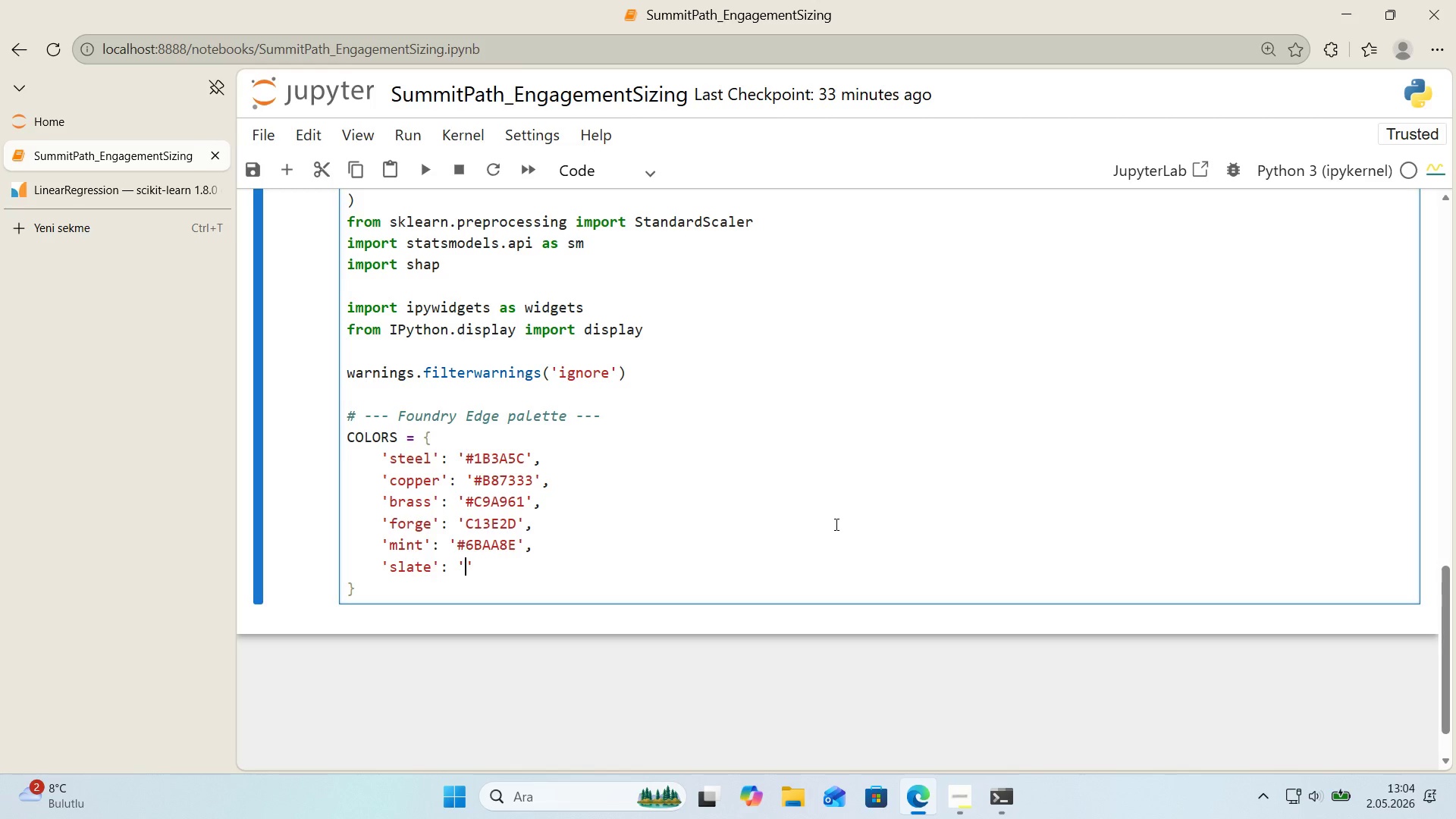 
wait(6.4)
 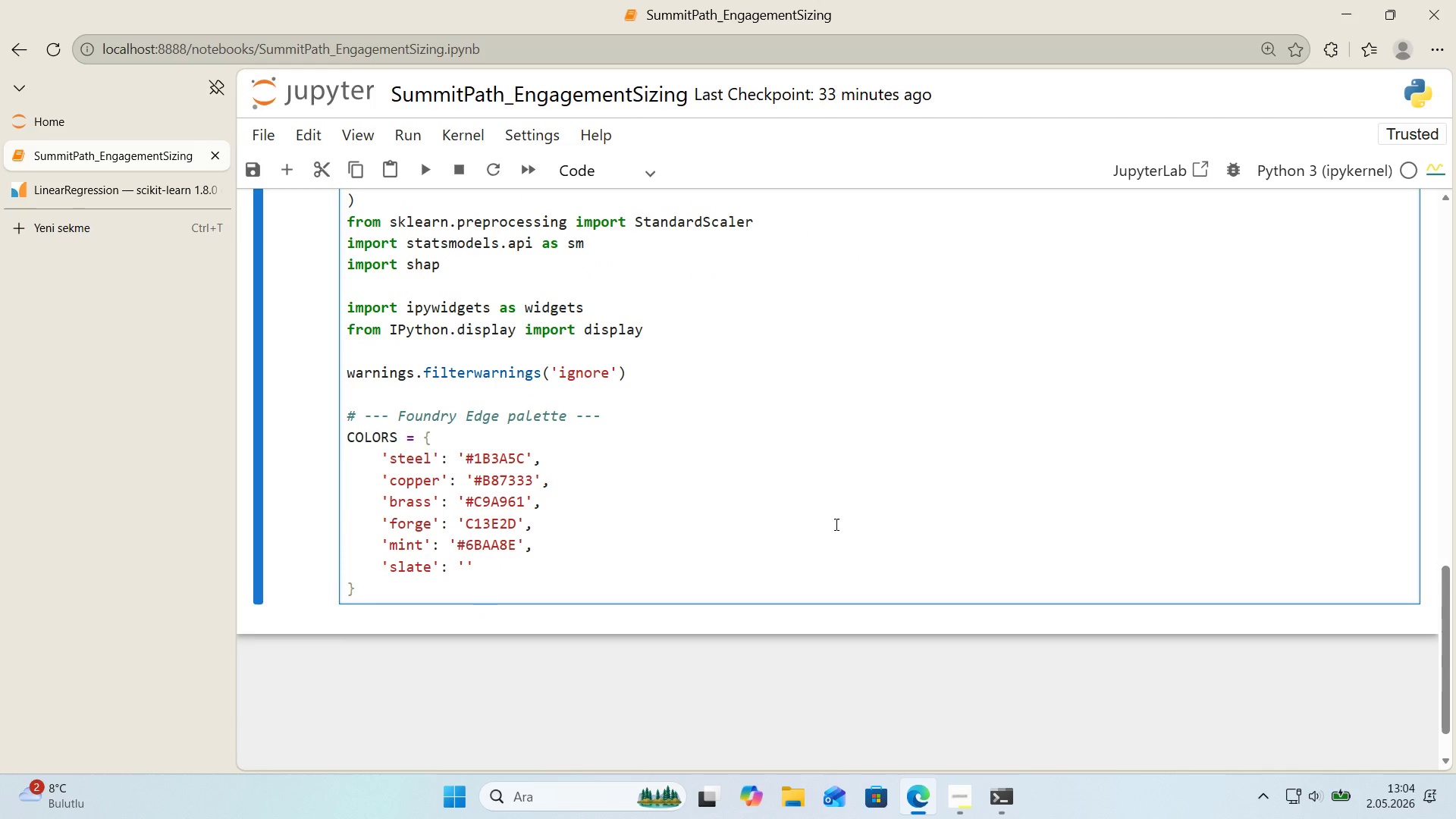 
key(Control+ControlLeft)
 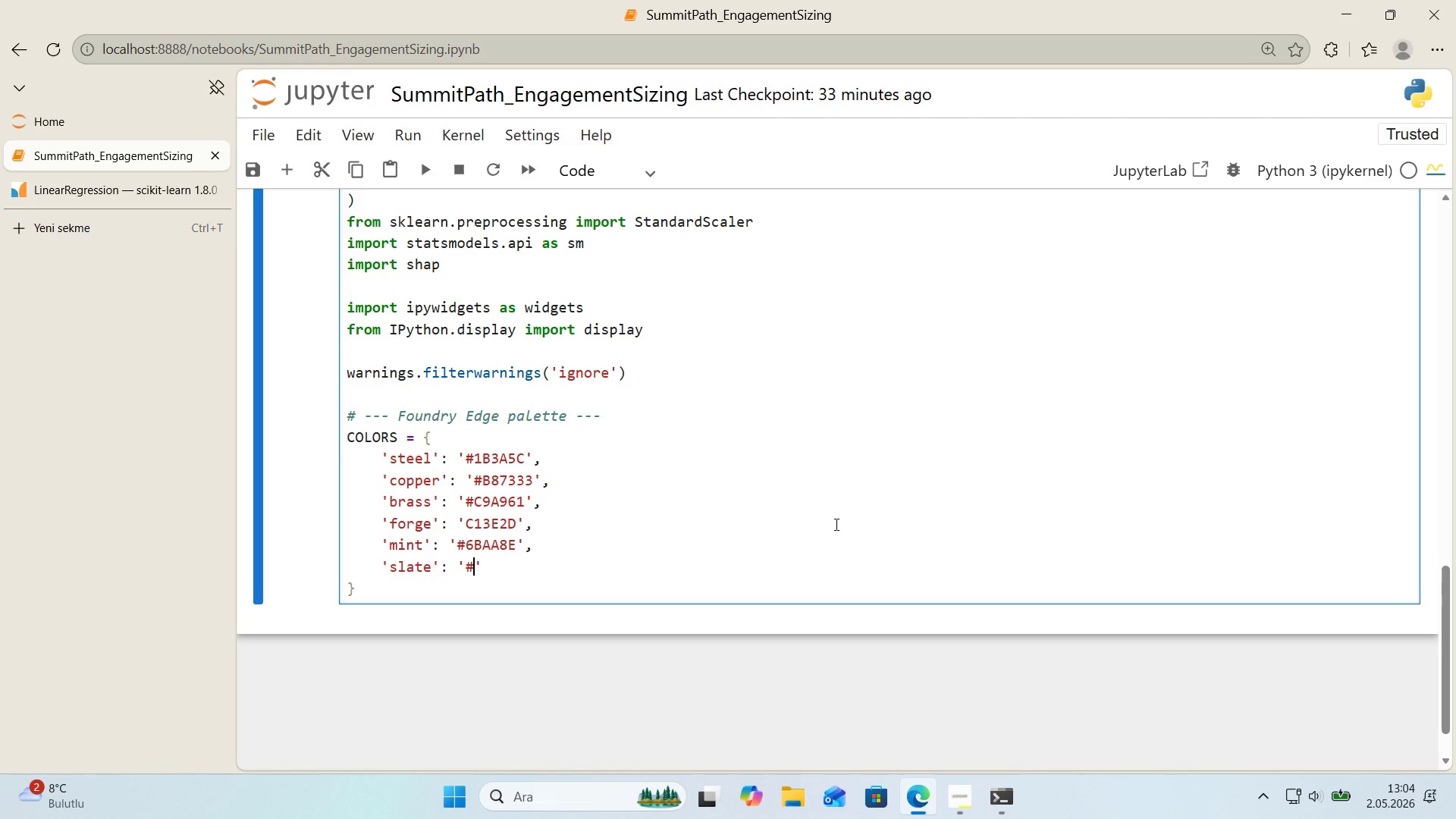 
key(Alt+Control+AltRight)
 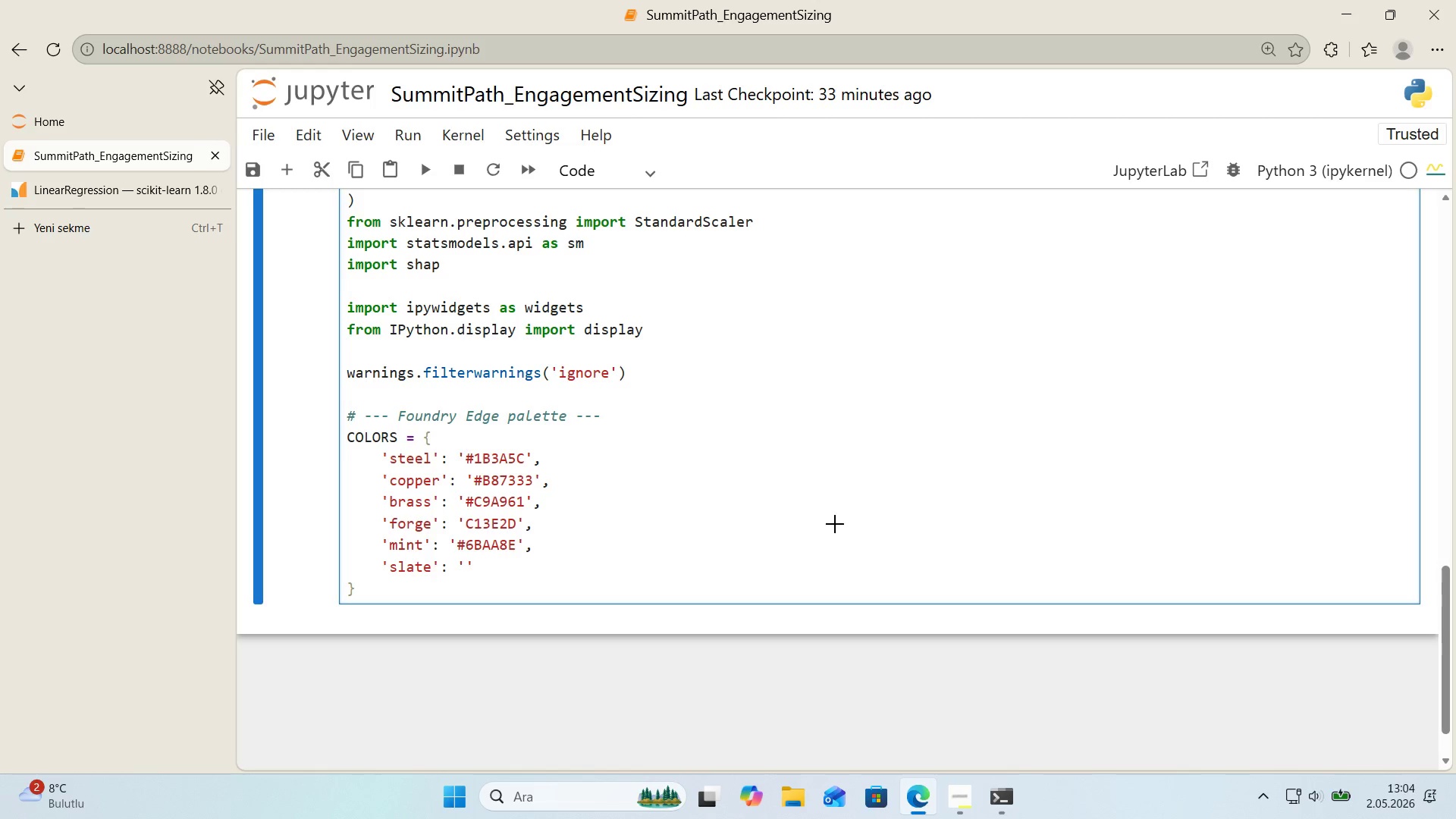 
key(Alt+Control+3)
 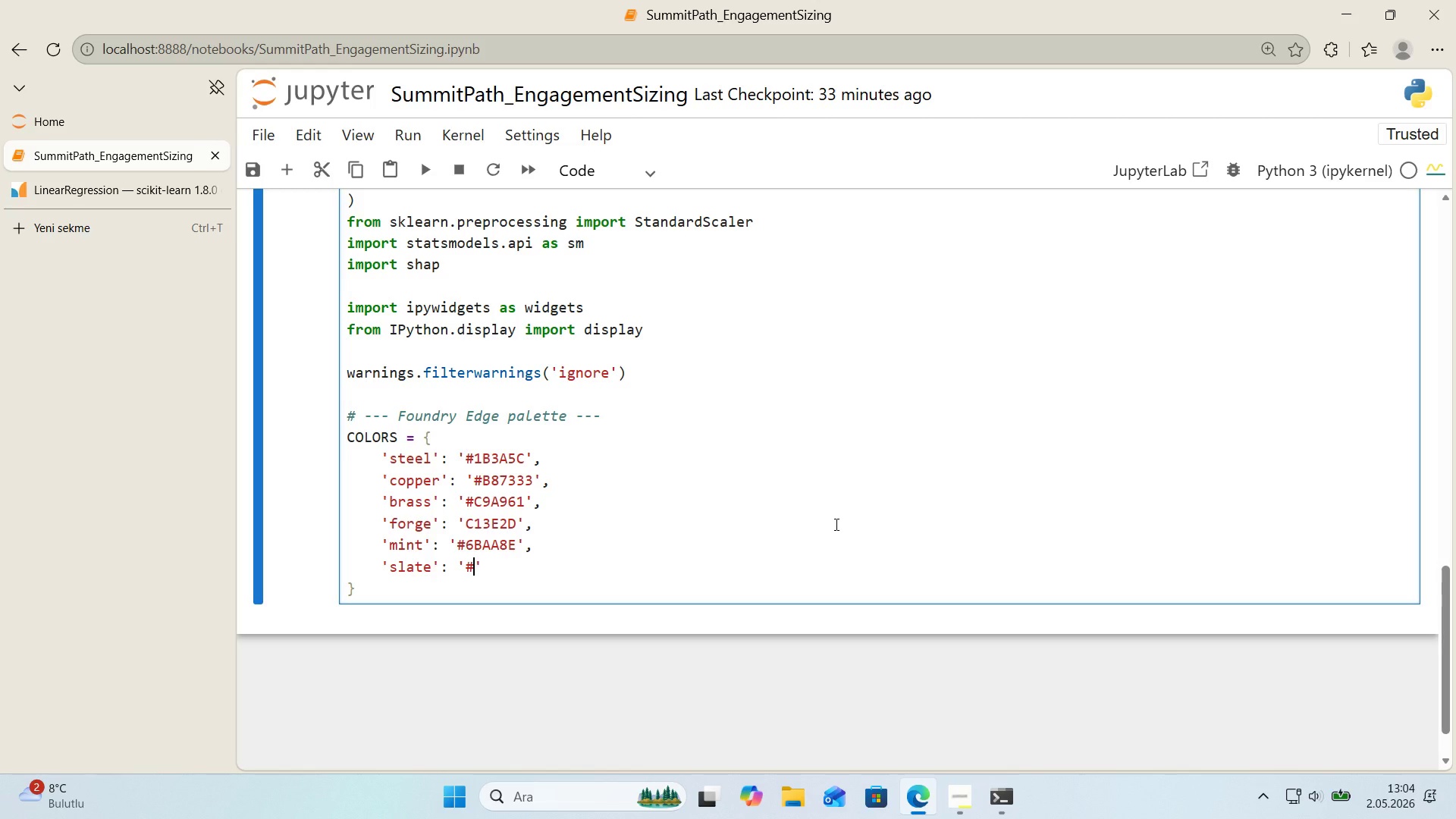 
type(5)
key(Backspace)
type(4A)
 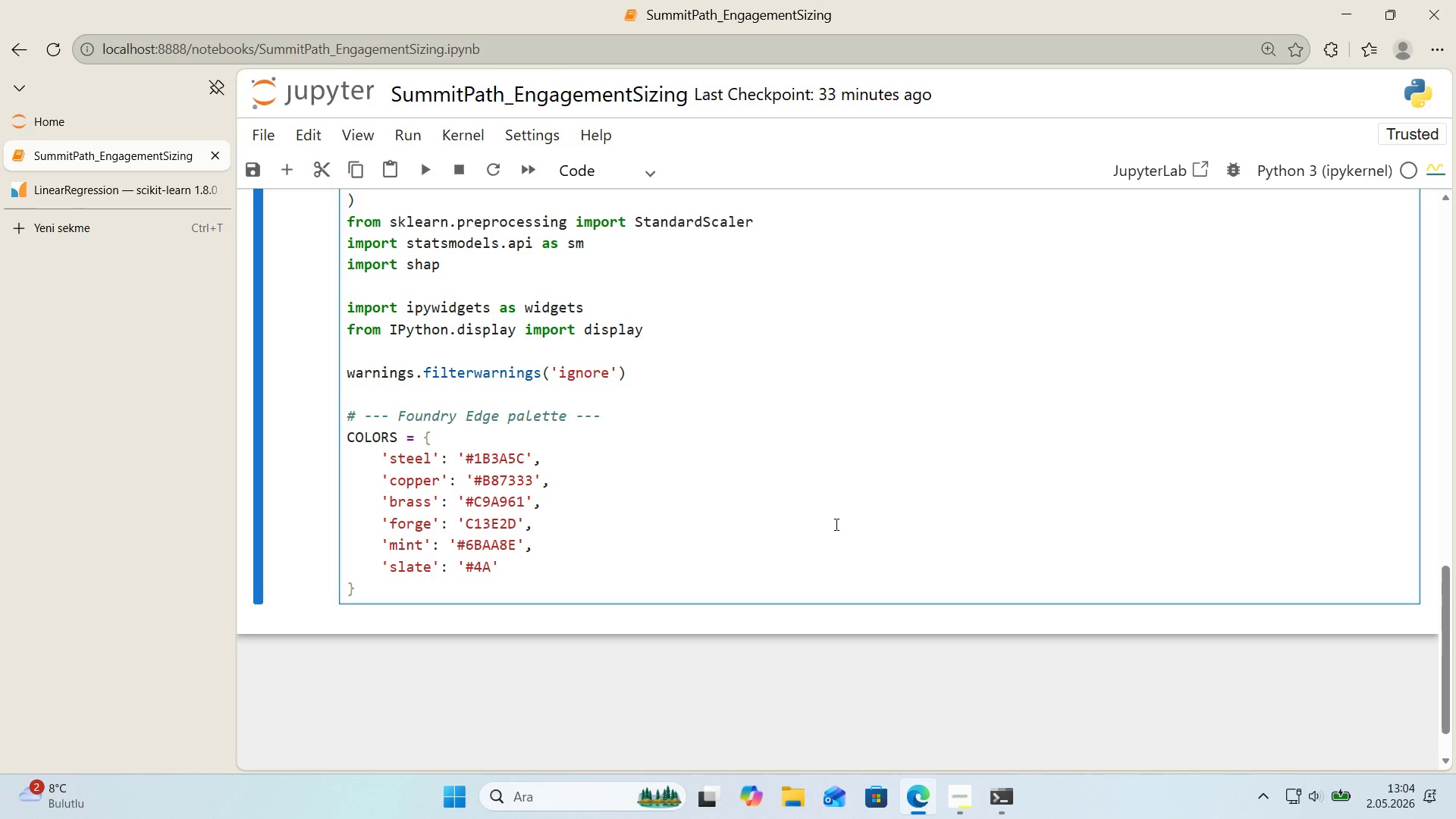 
type(5568)
 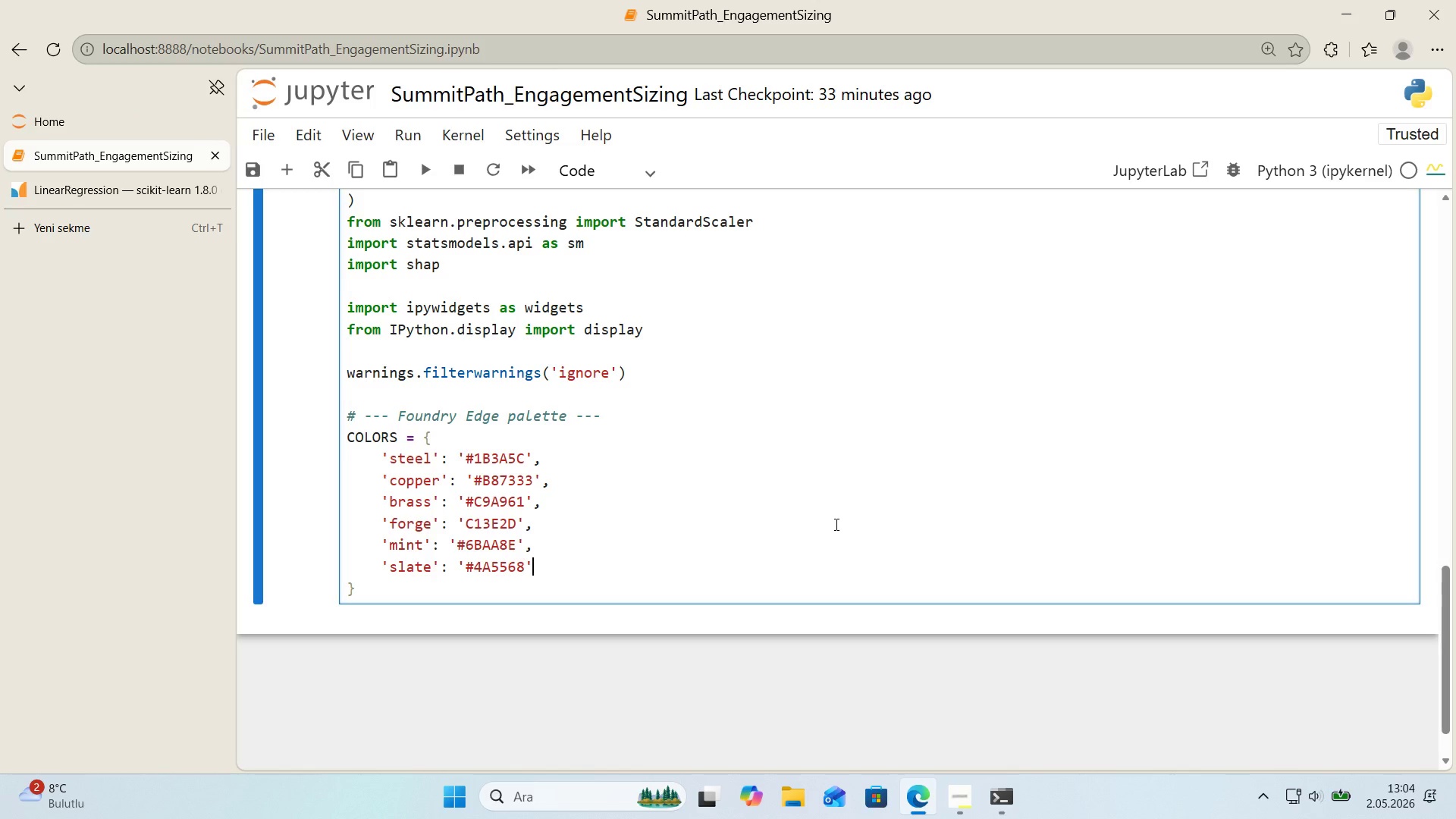 
key(ArrowRight)
 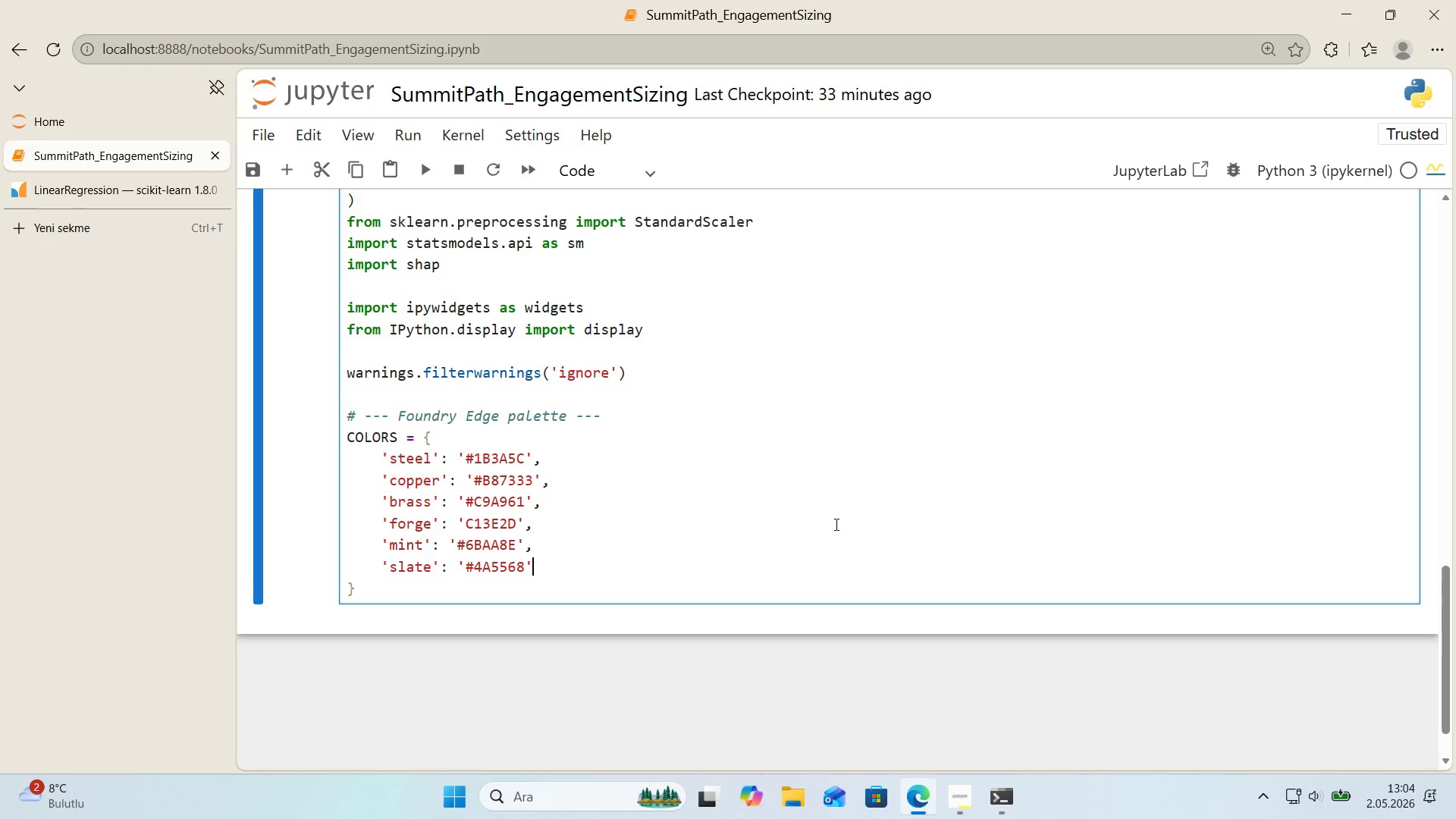 
key(CapsLock)
 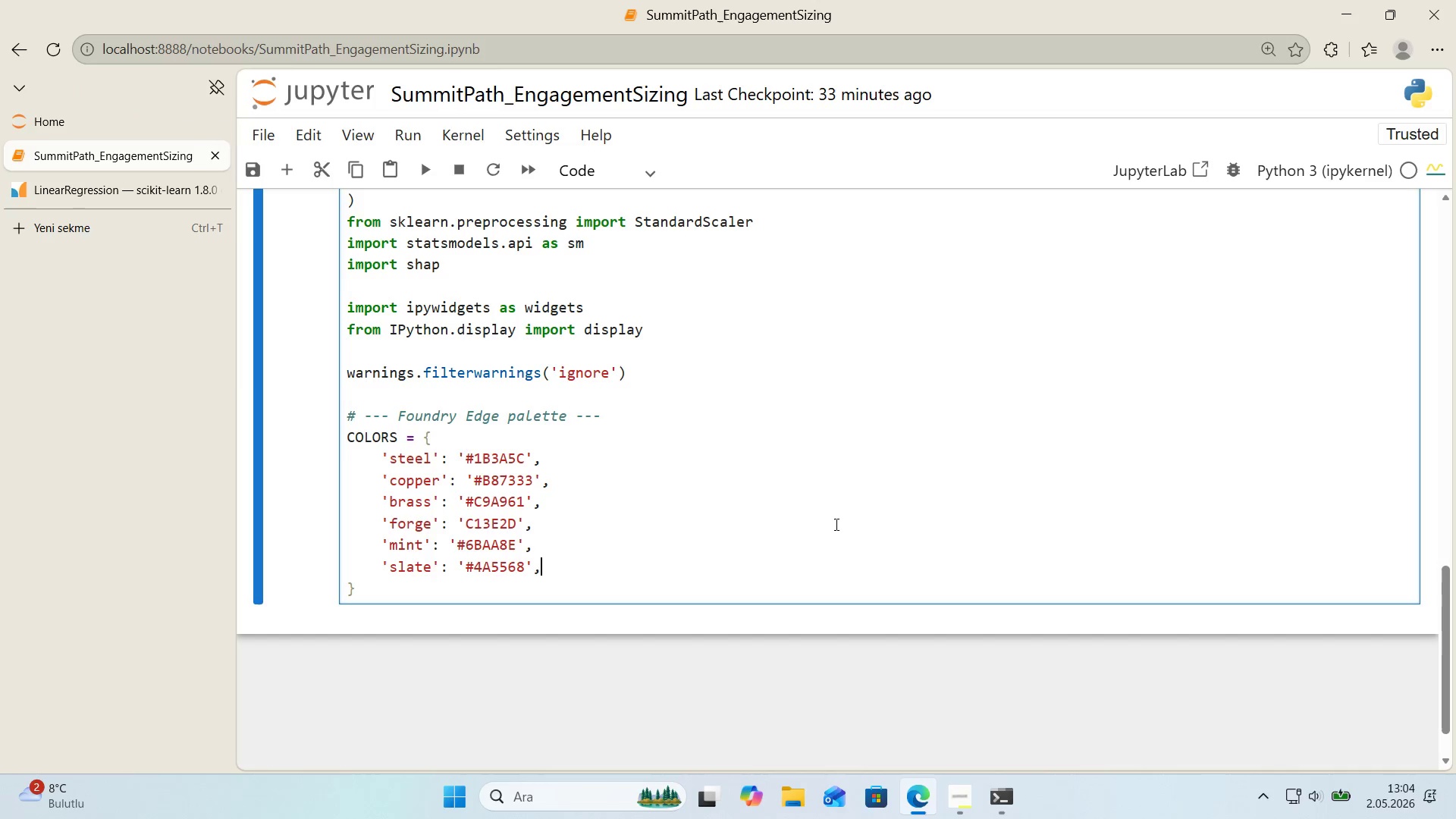 
key(Comma)
 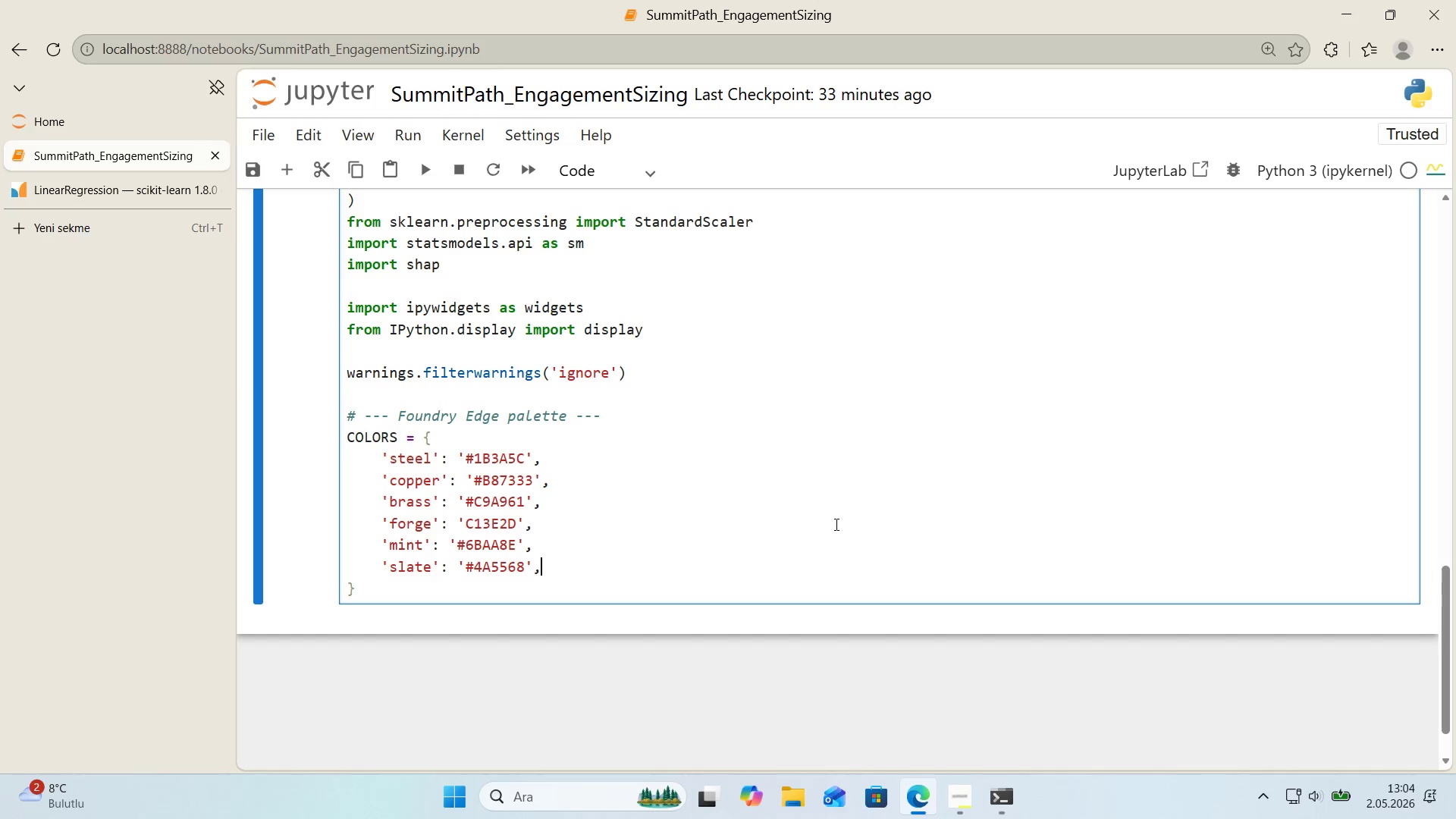 
key(Enter)
 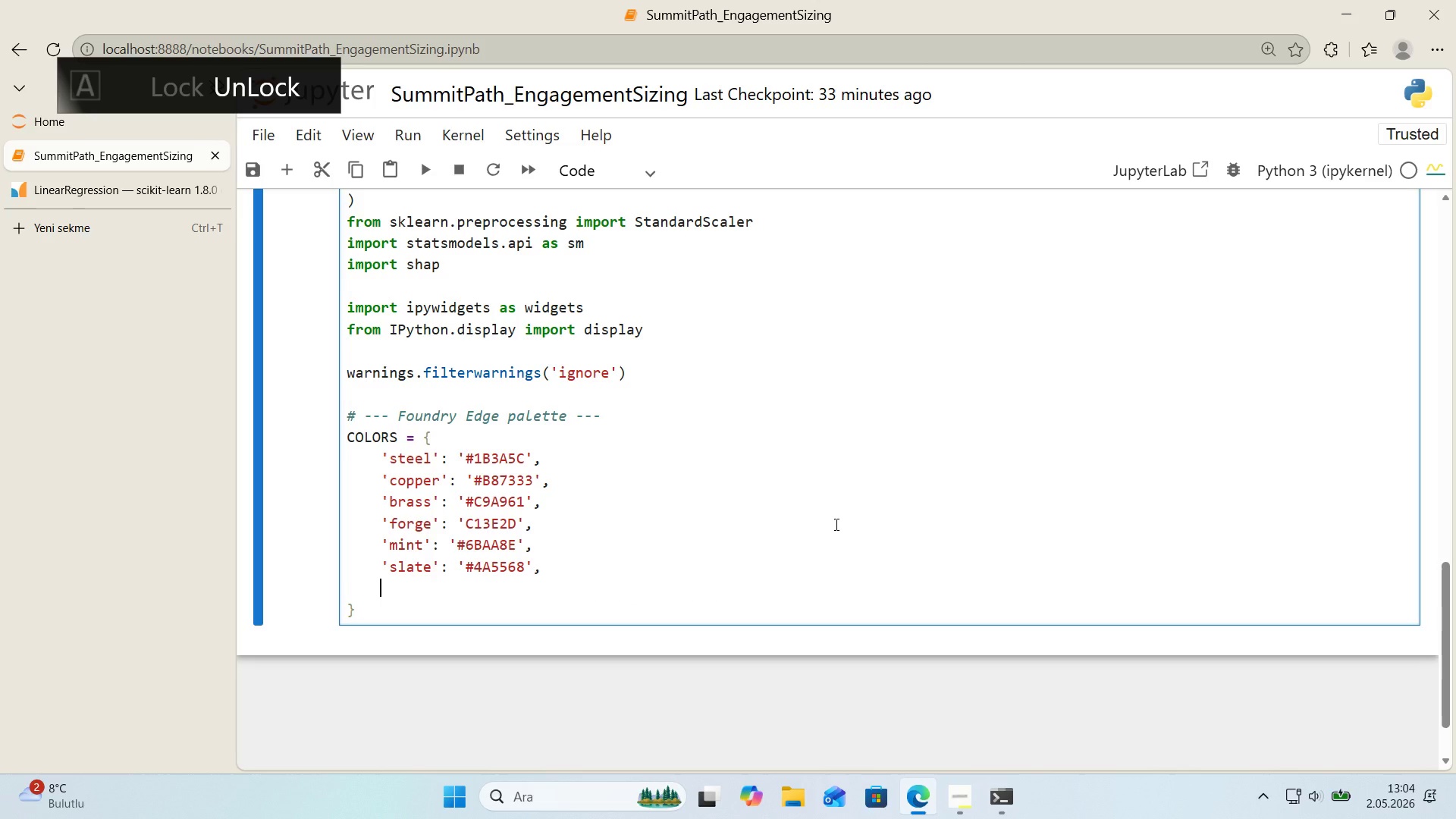 
type(@@)
 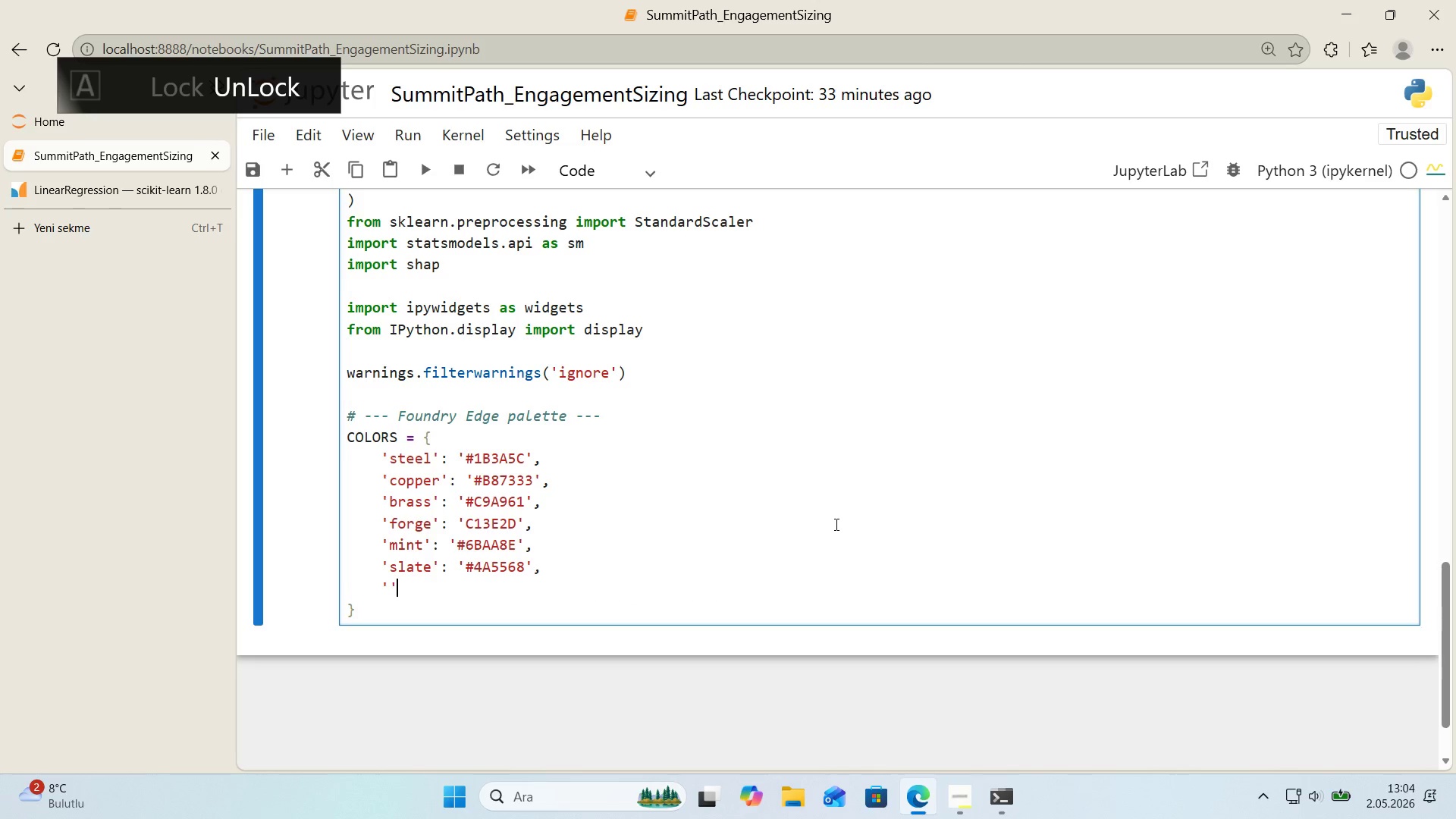 
key(ArrowLeft)
 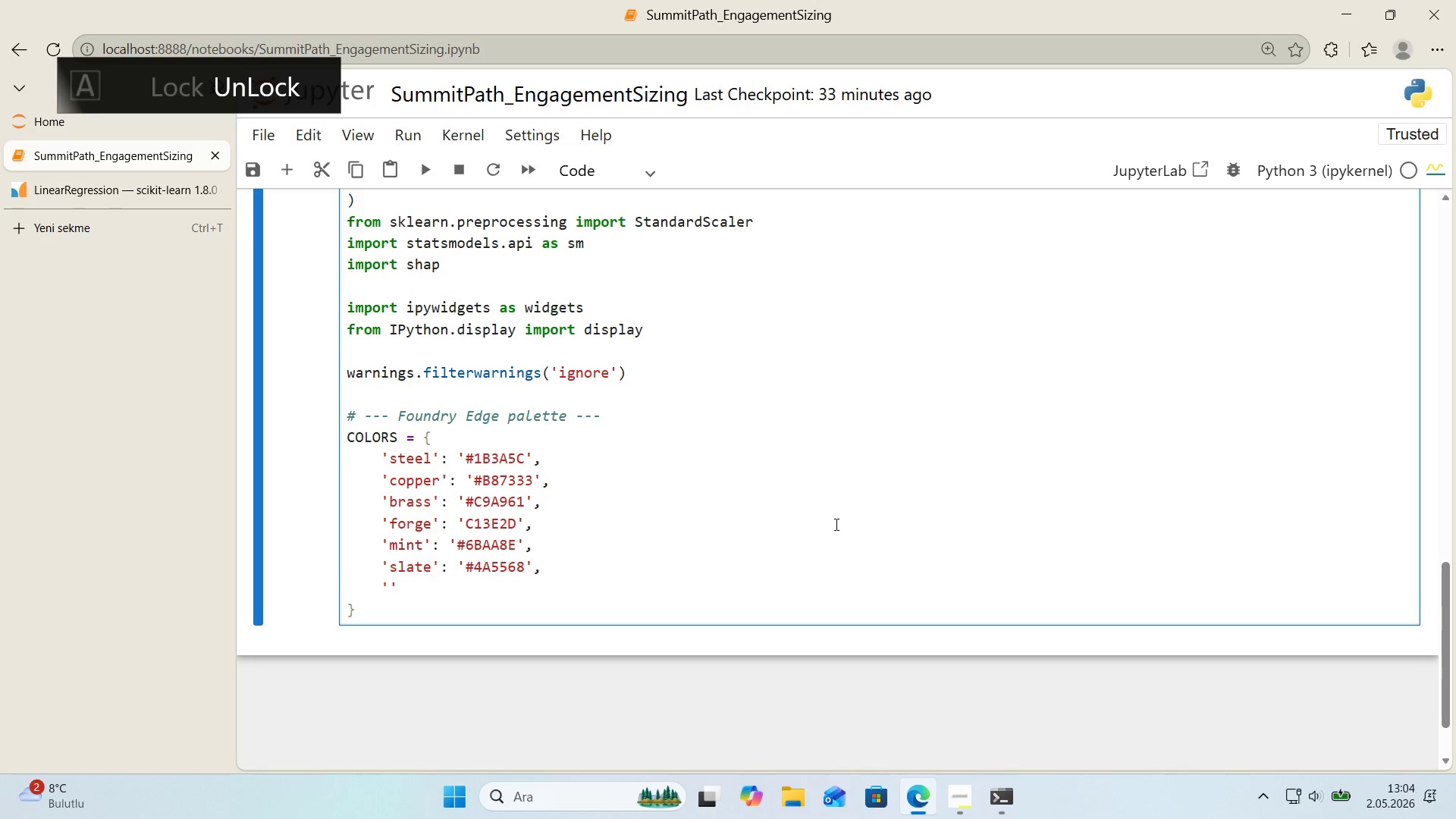 
type('ron)
 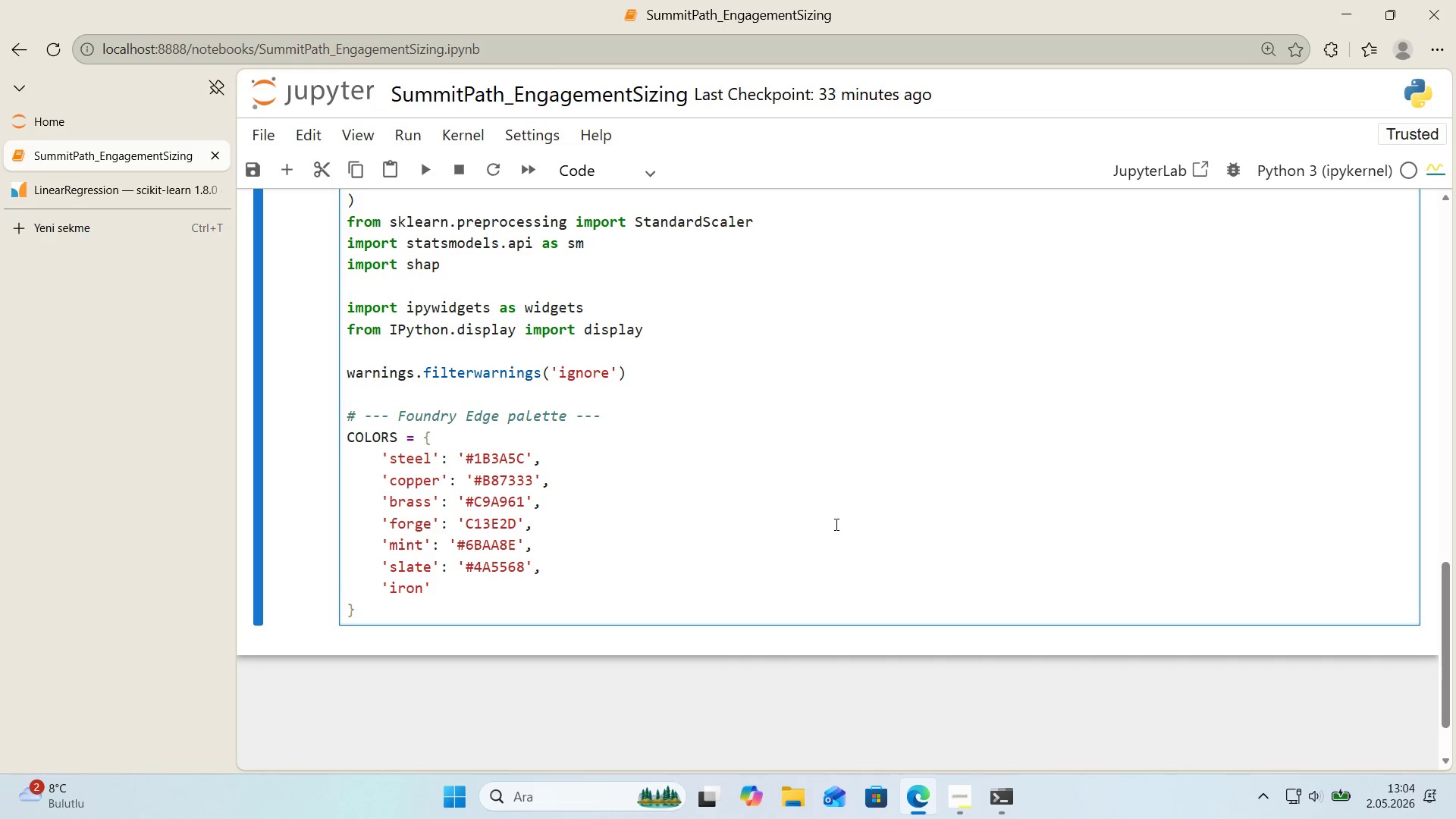 
key(ArrowRight)
 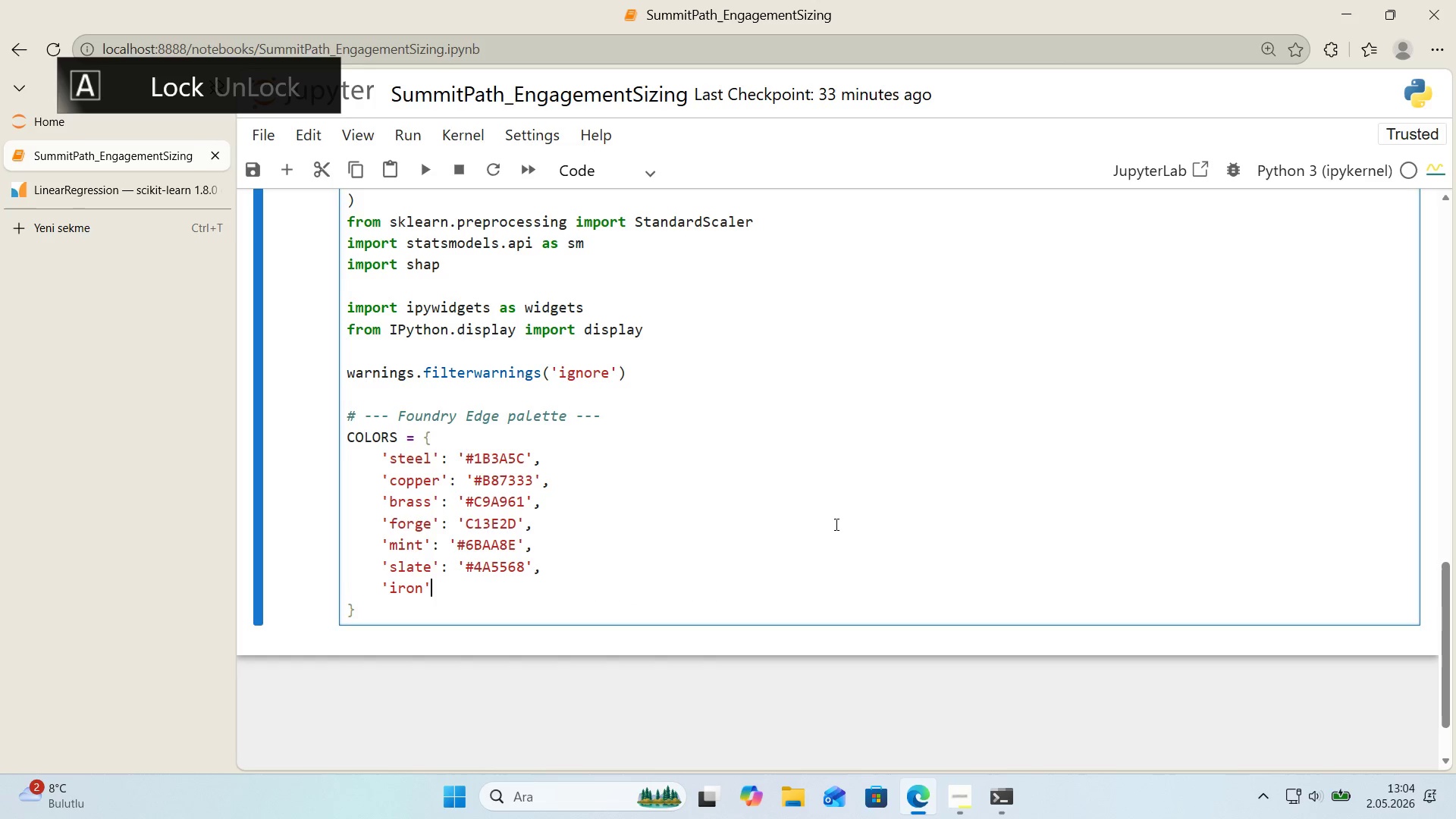 
type(> @@)
 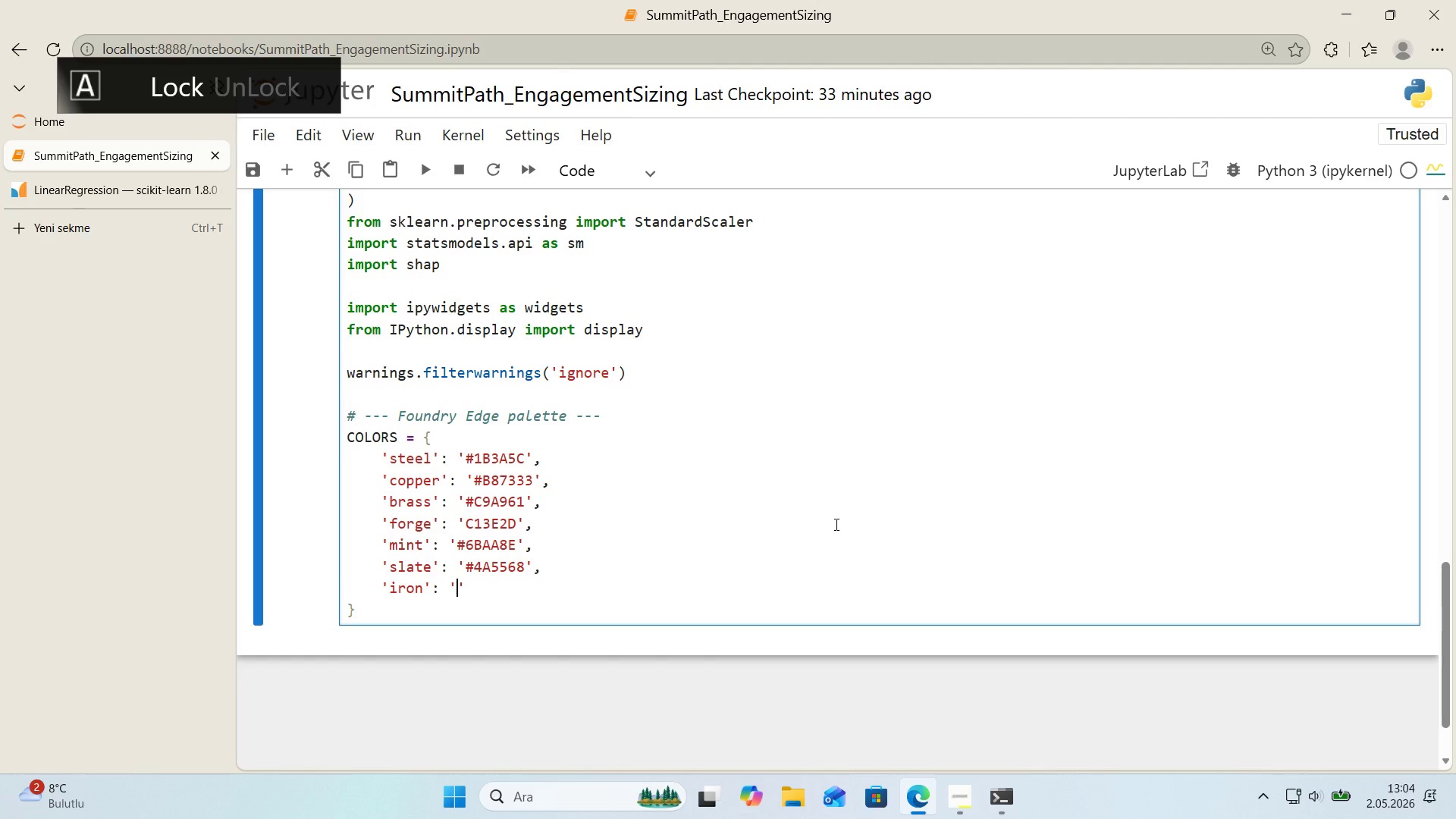 
 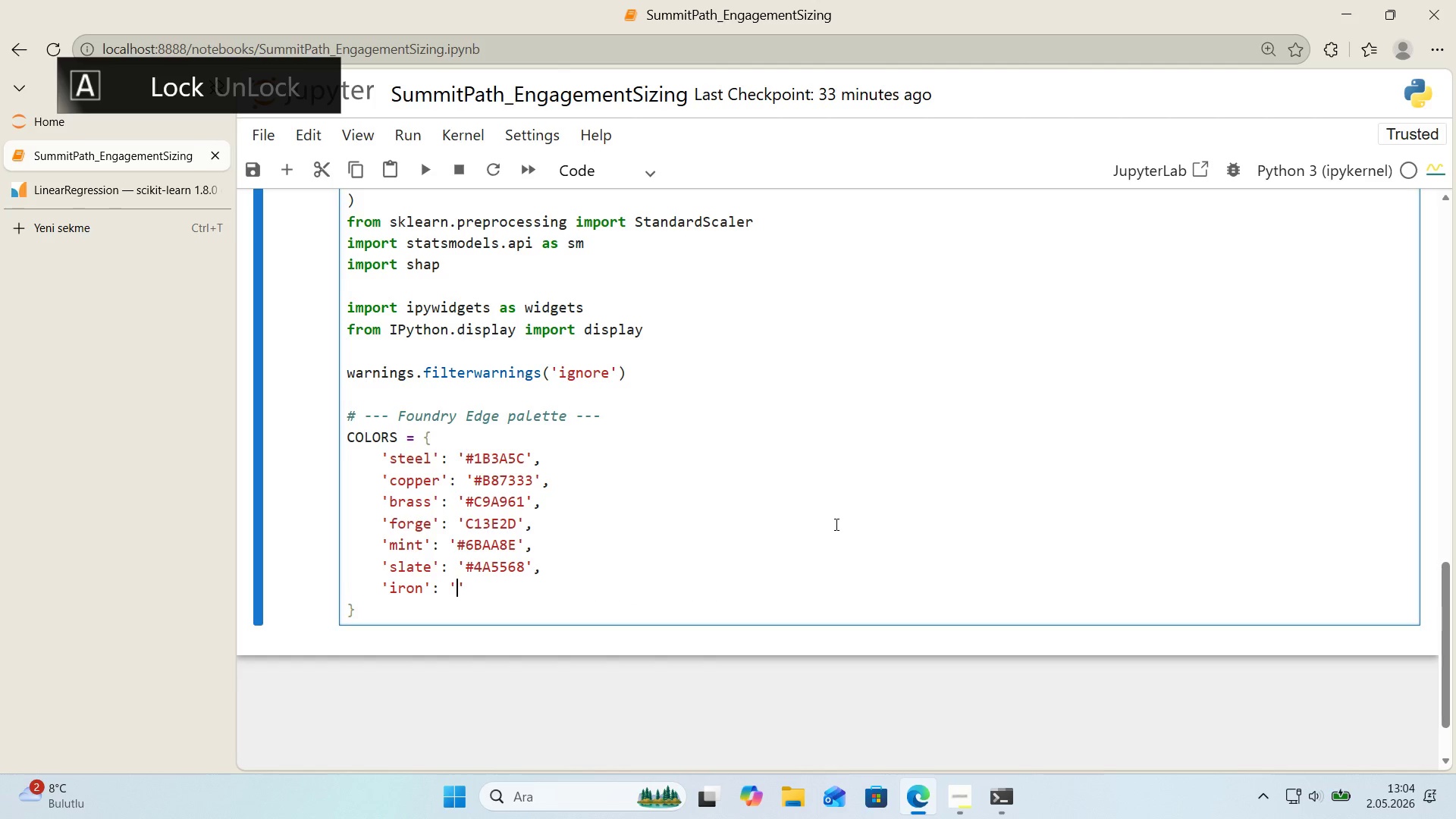 
key(ArrowLeft)
 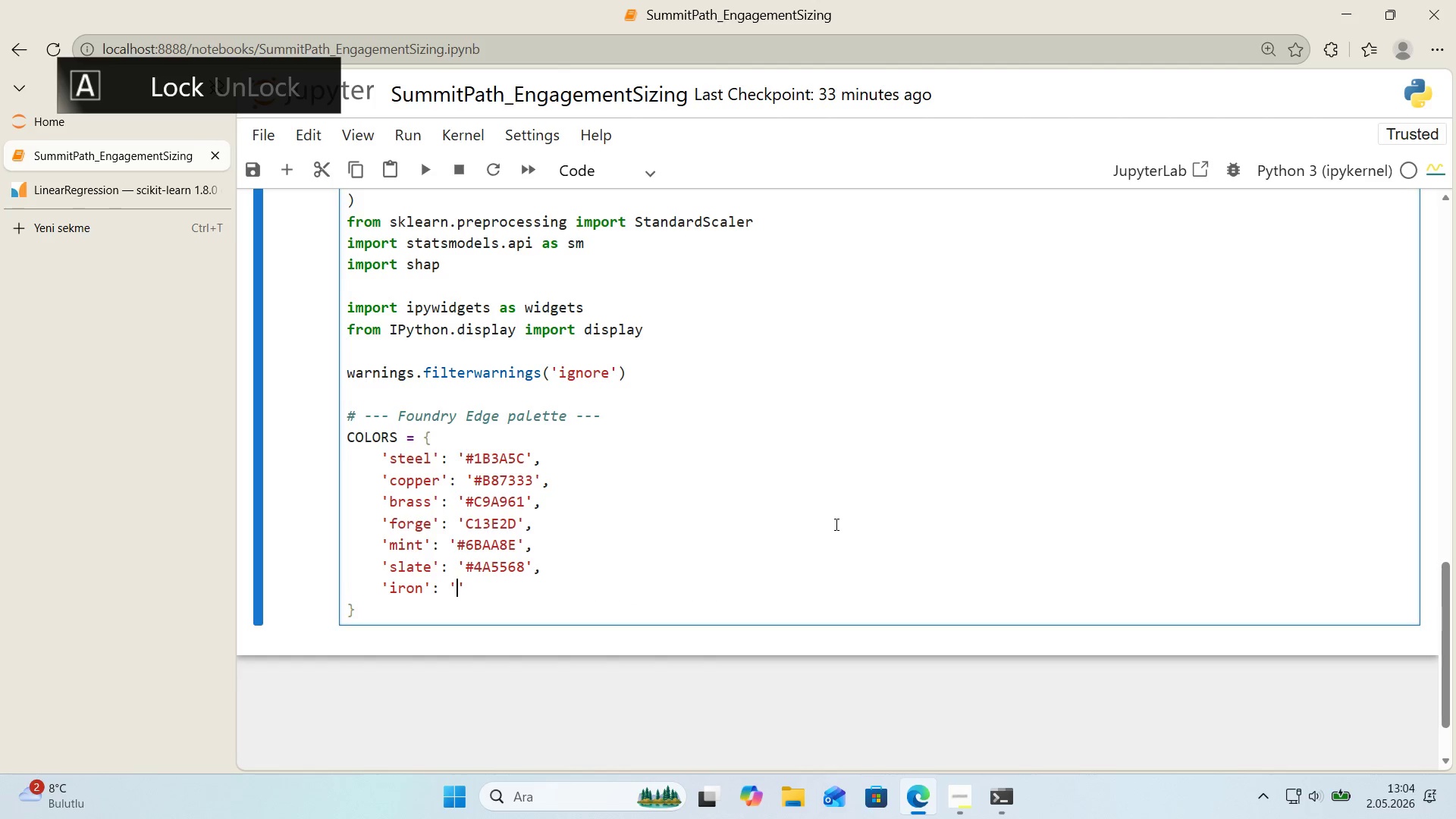 
key(CapsLock)
 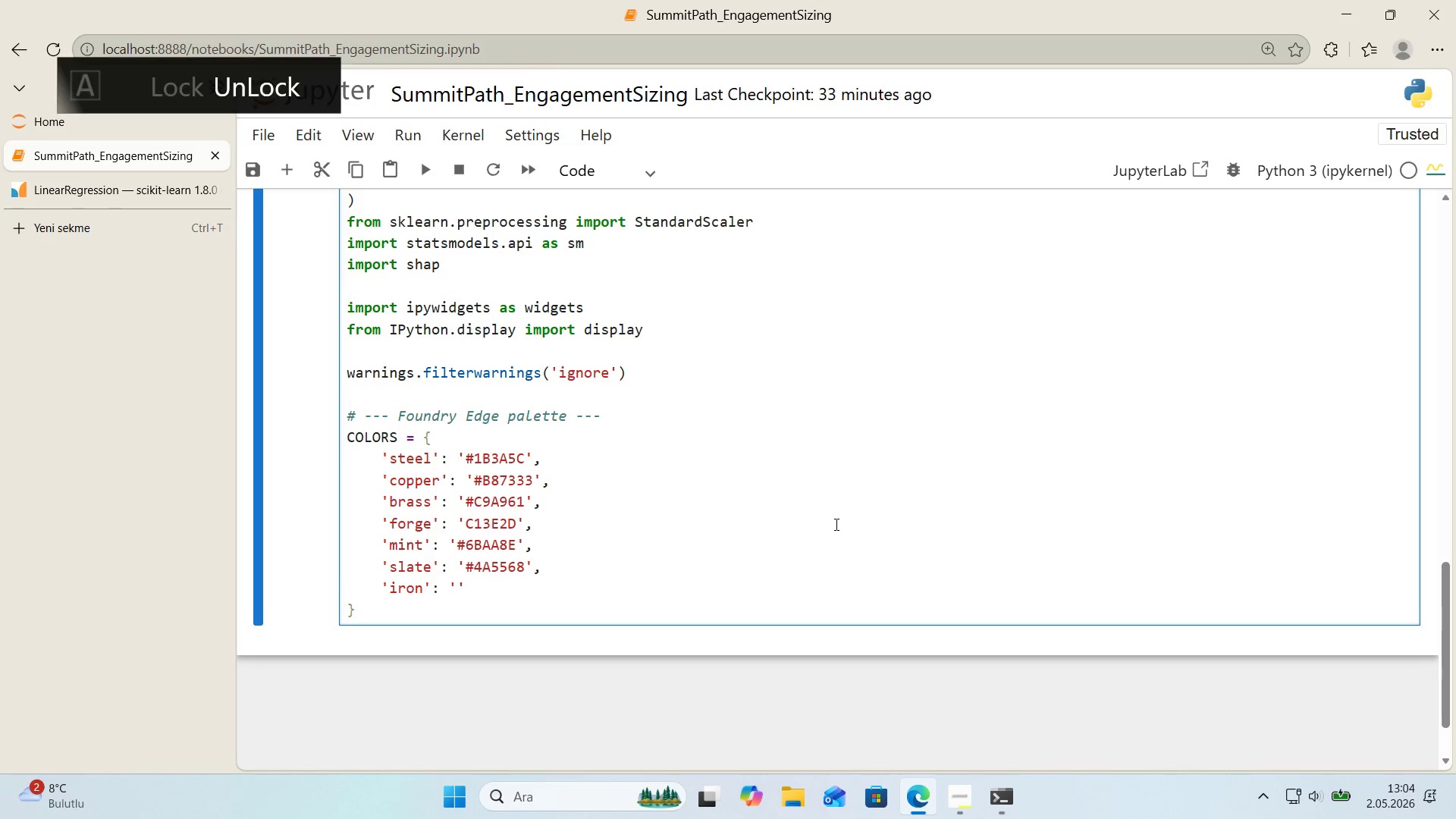 
key(Alt+Control+AltRight)
 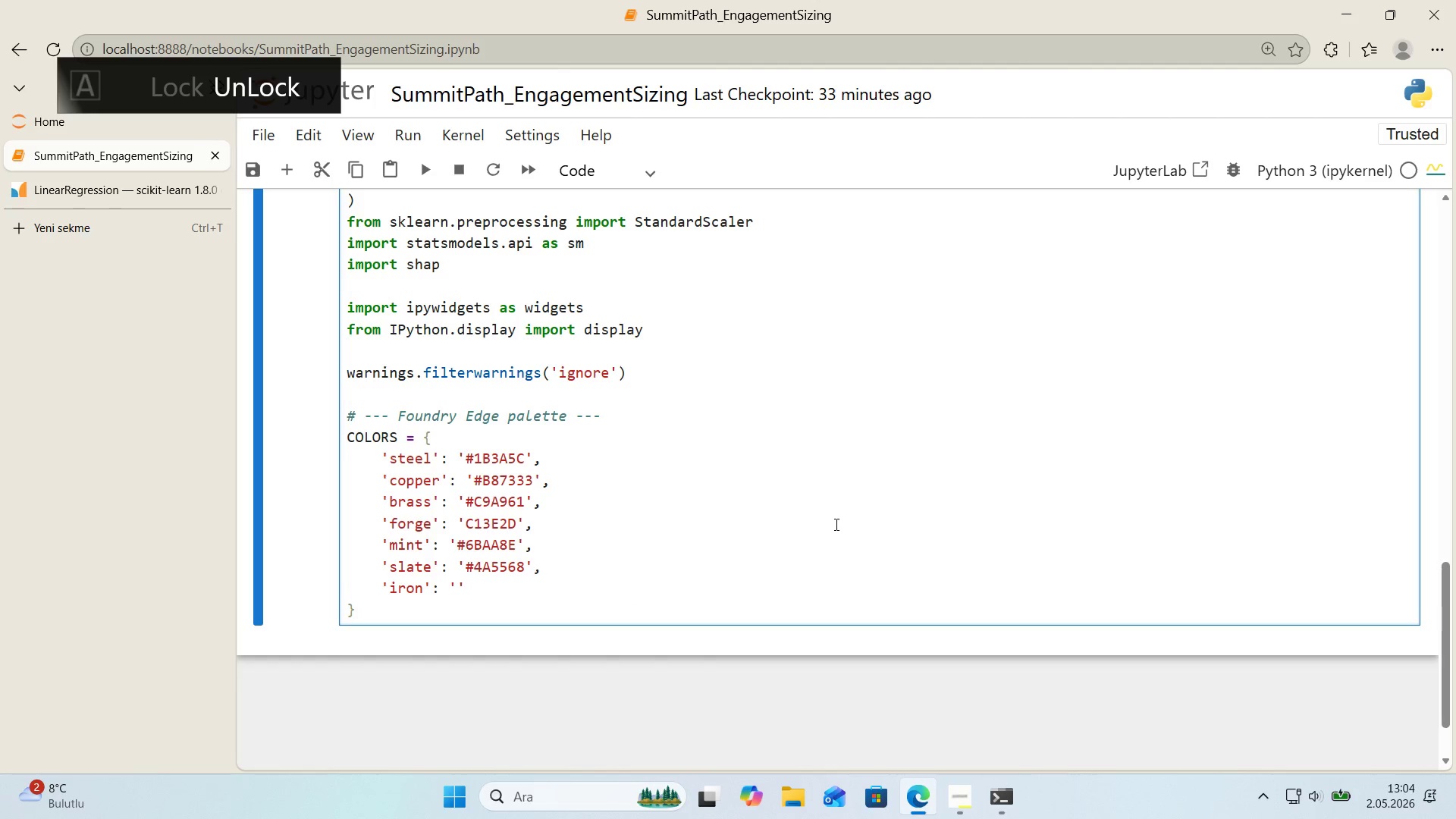 
key(Control+ControlLeft)
 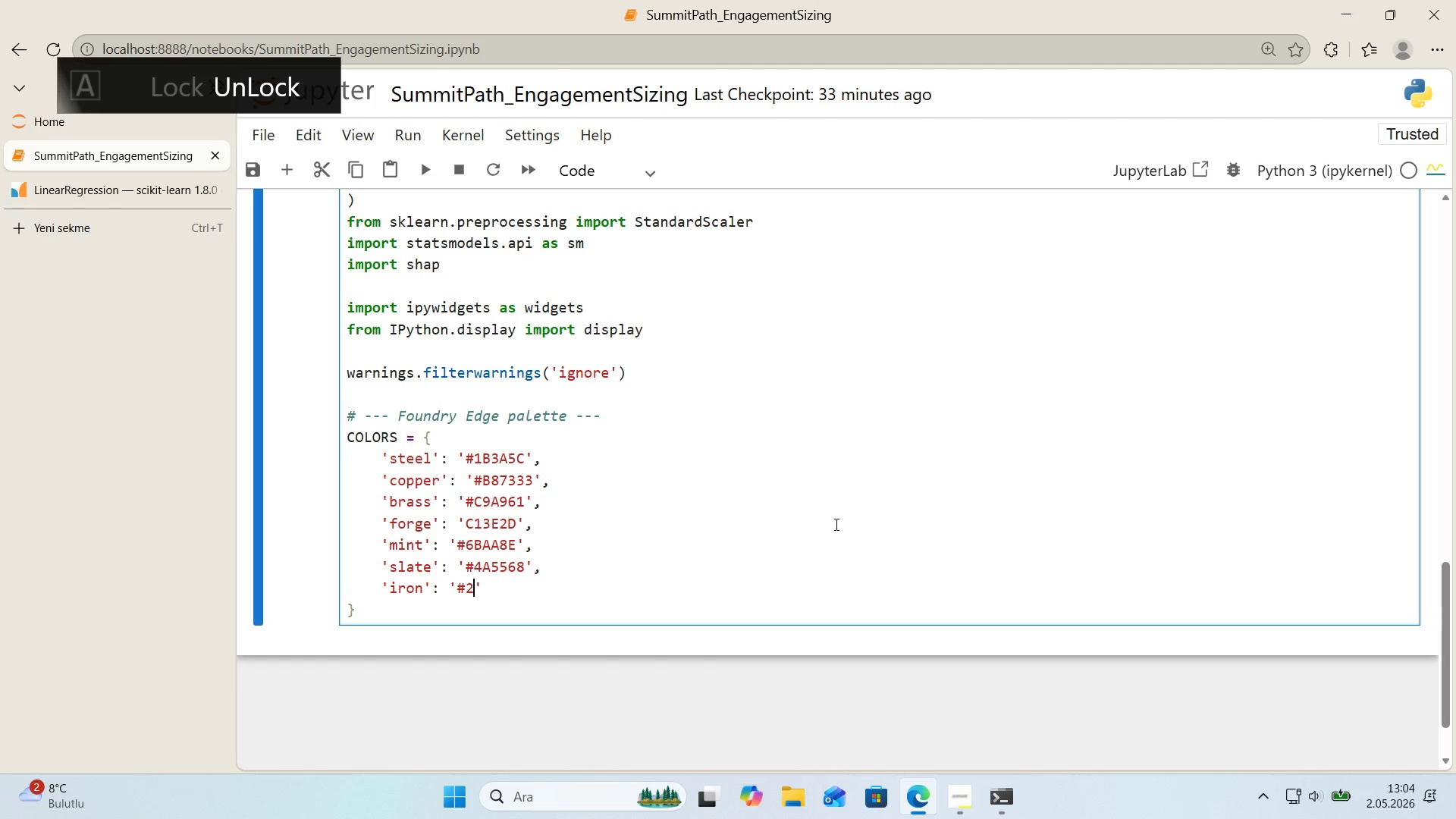 
key(Alt+Control+3)
 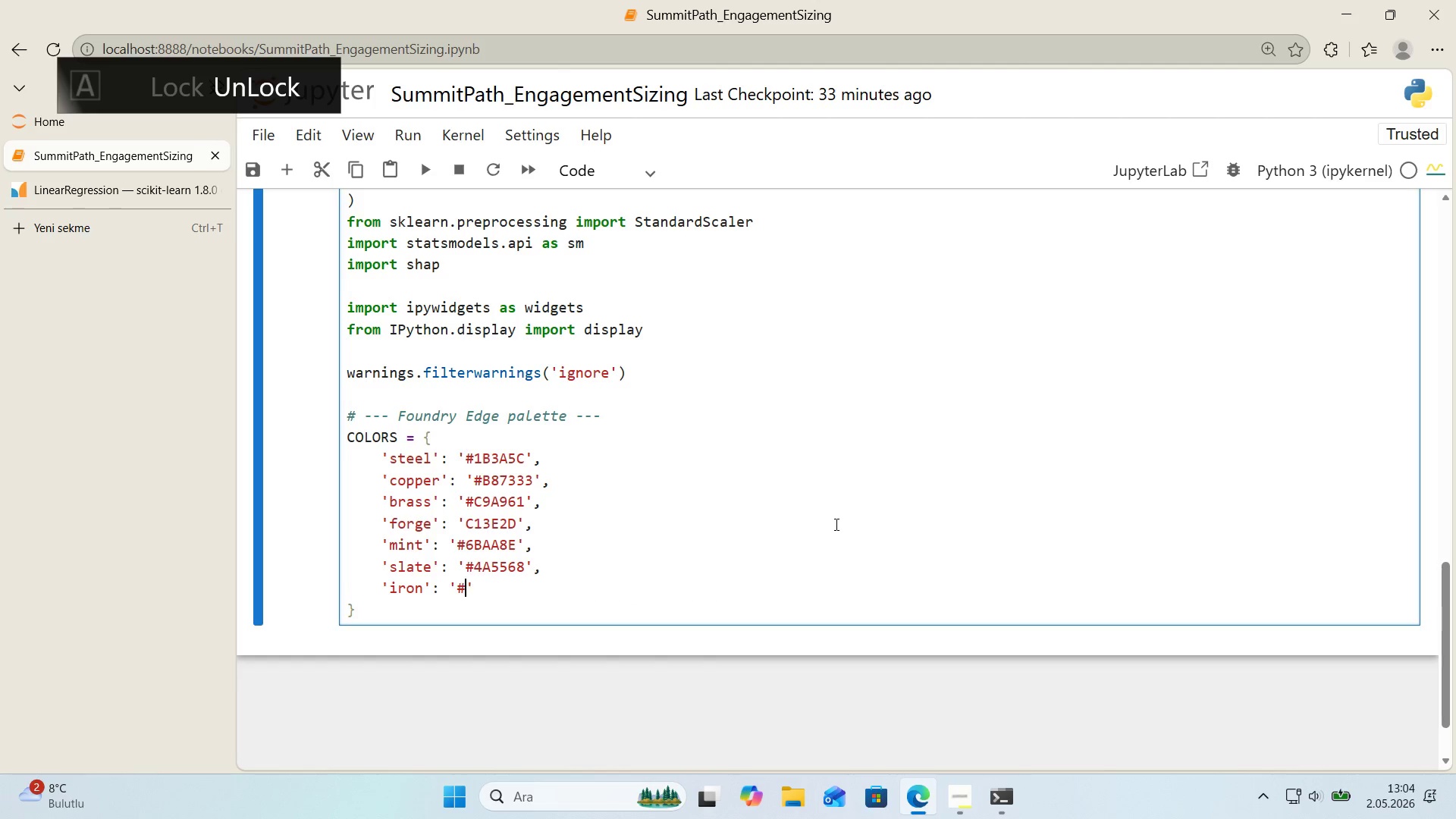 
type(2d)
key(Backspace)
type(DD3748)
 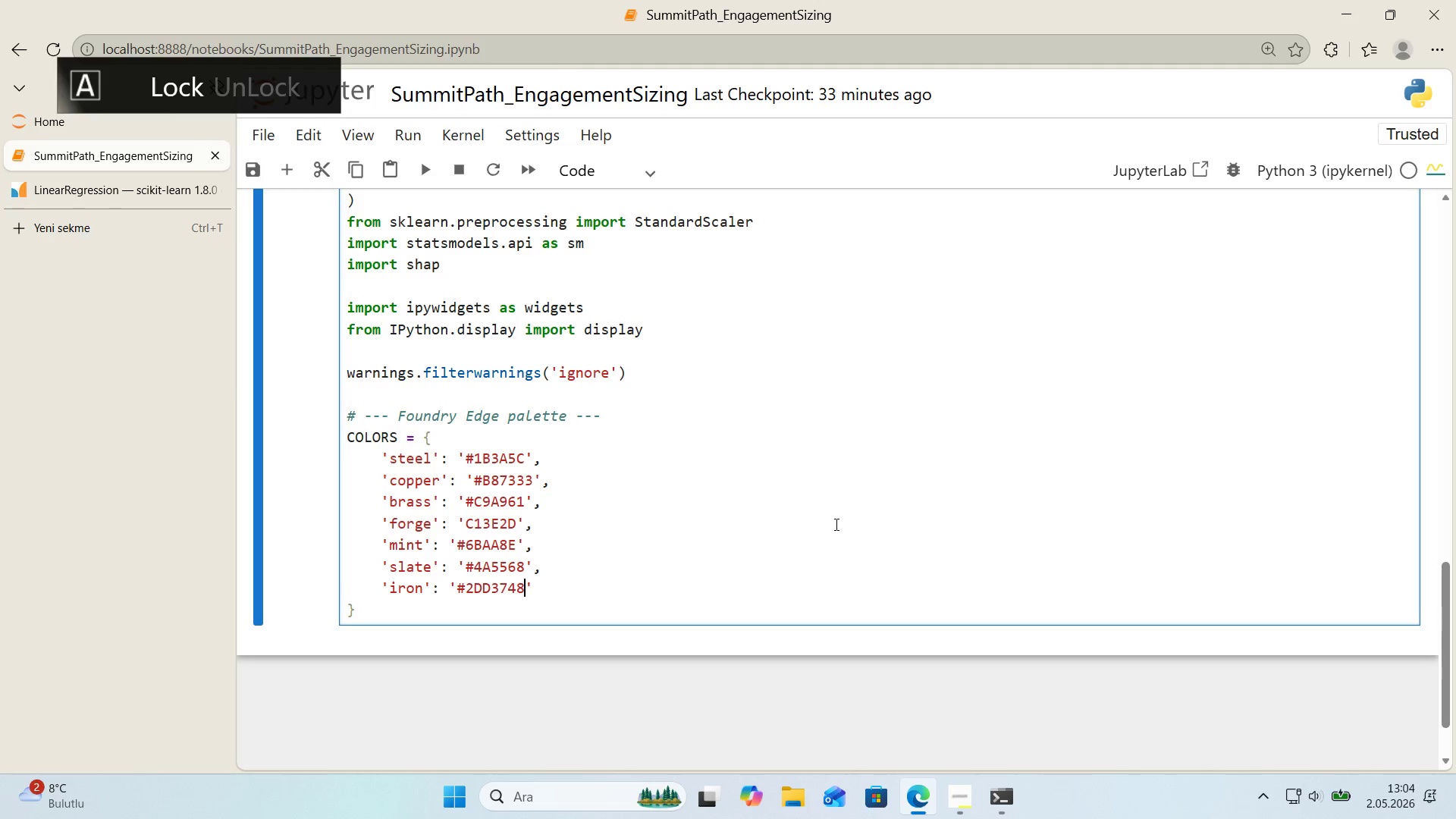 
key(ArrowRight)
 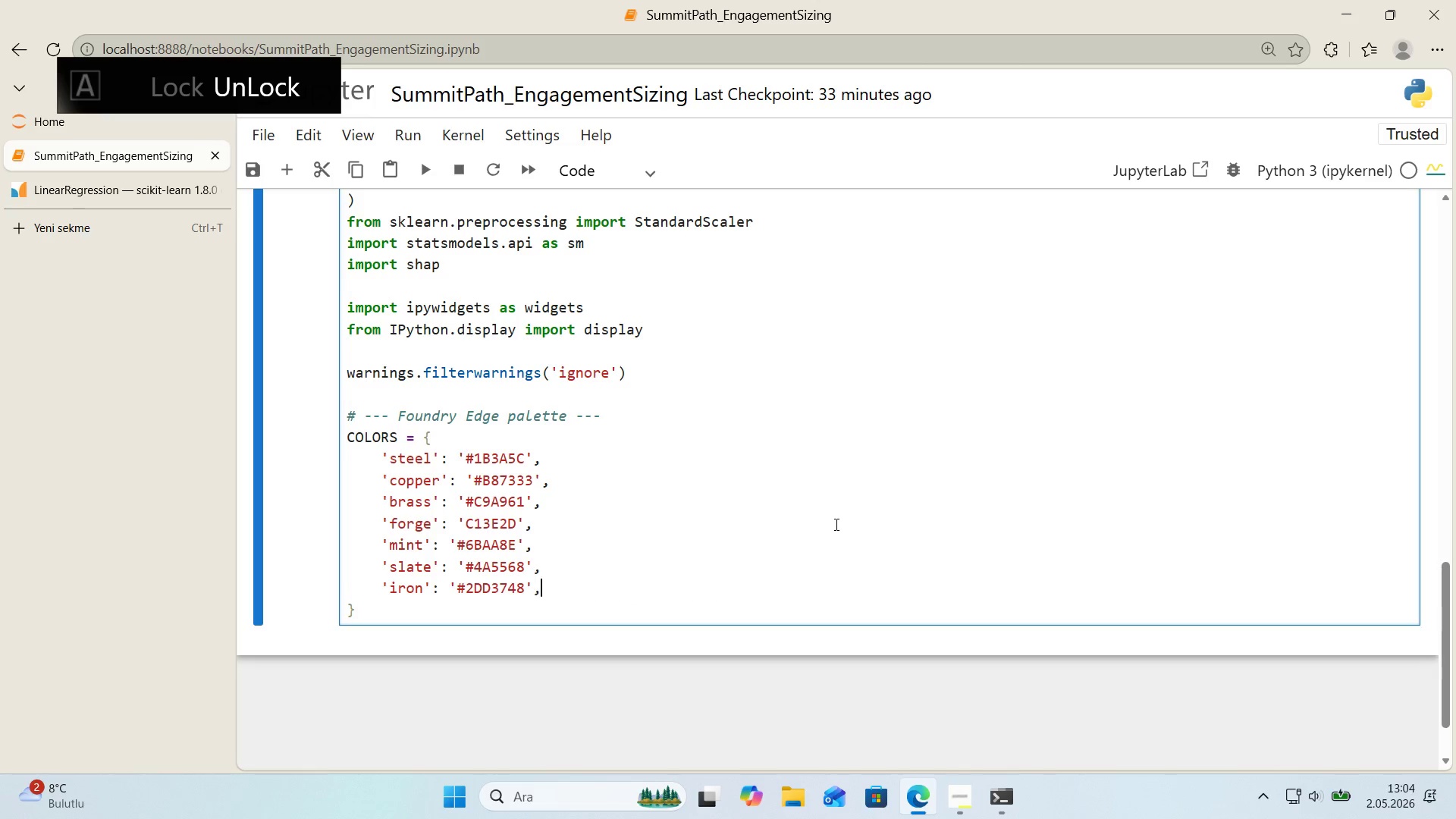 
key(Comma)
 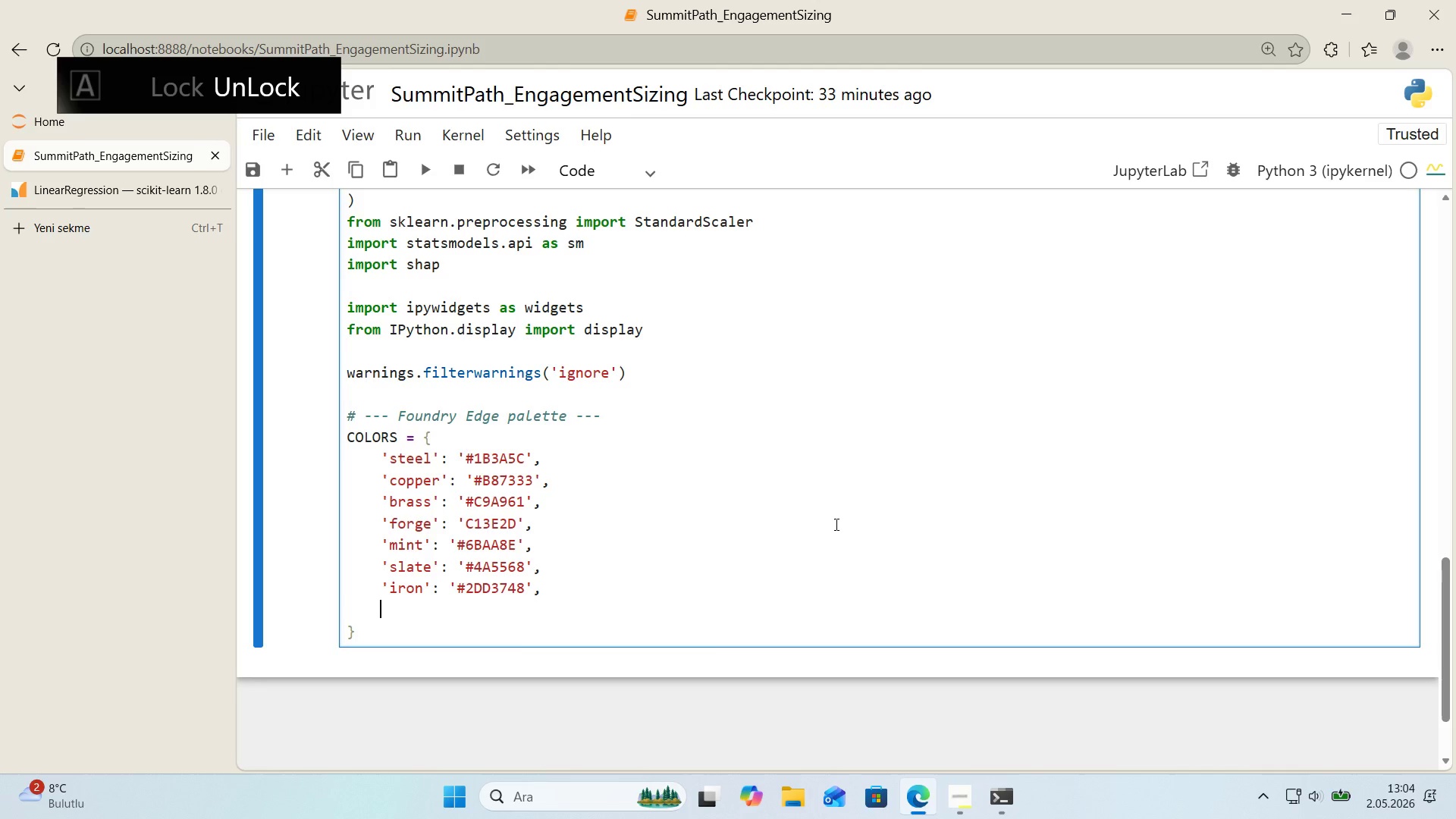 
key(Enter)
 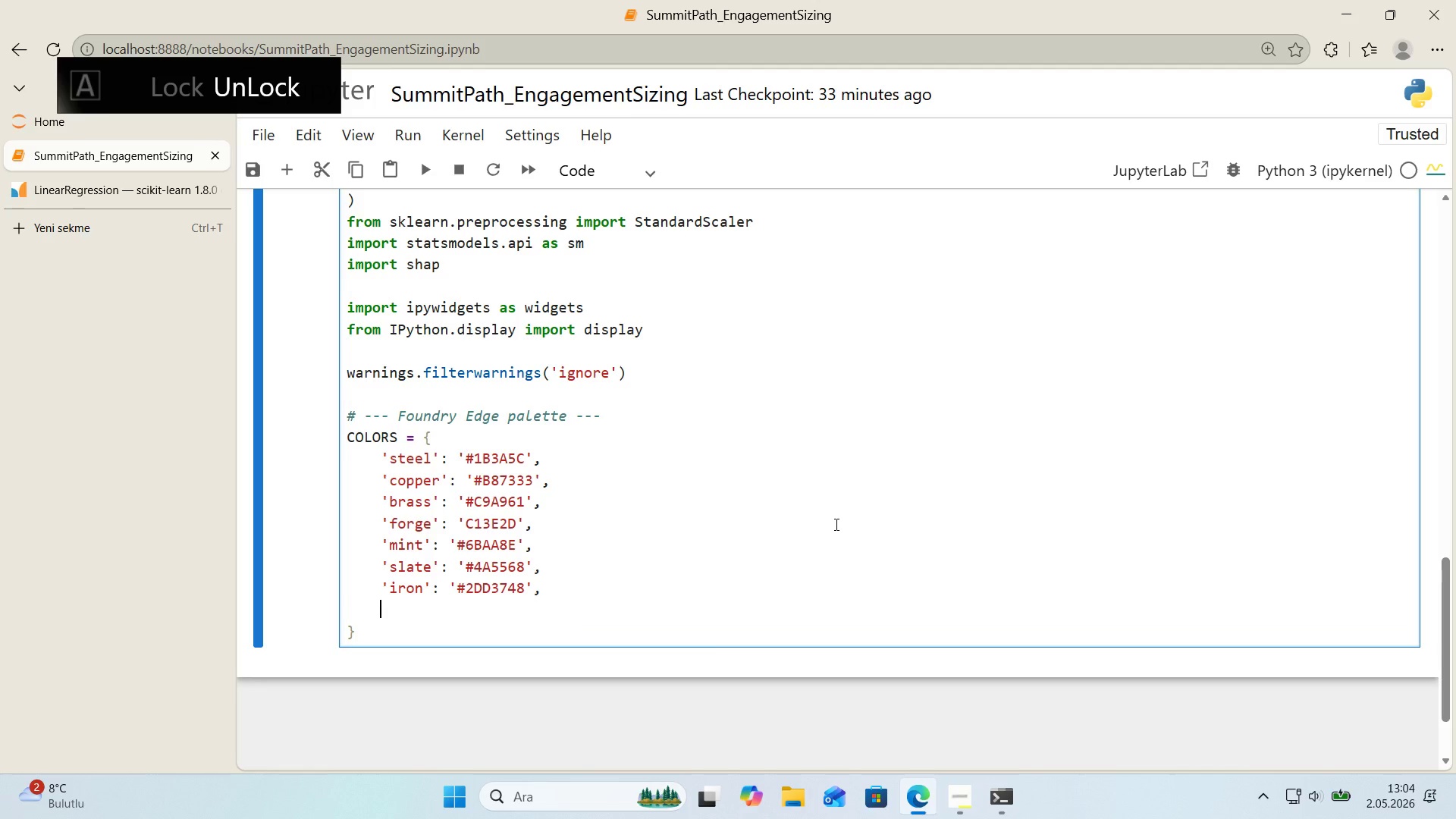 
type(@@)
 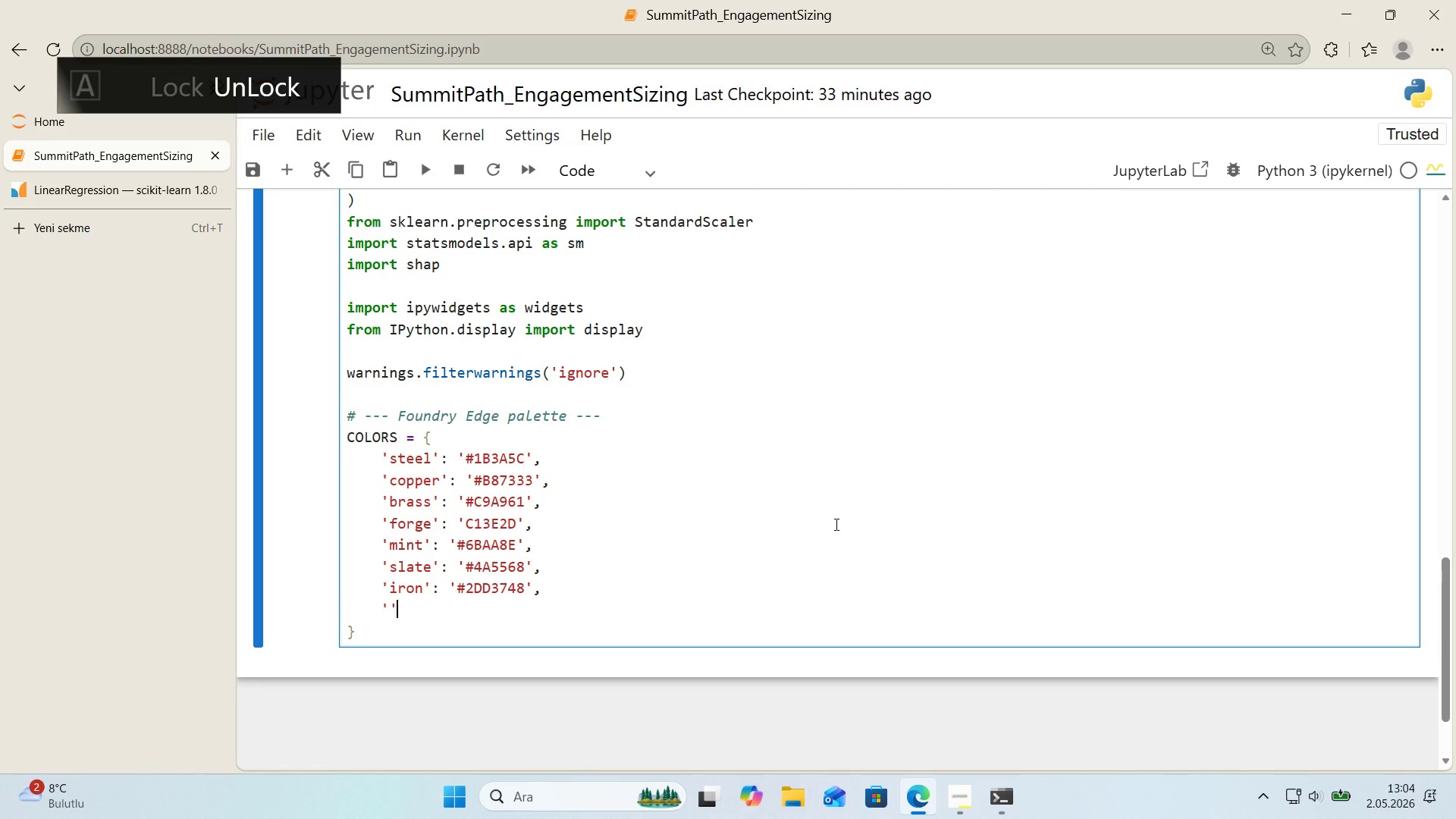 
key(ArrowLeft)
 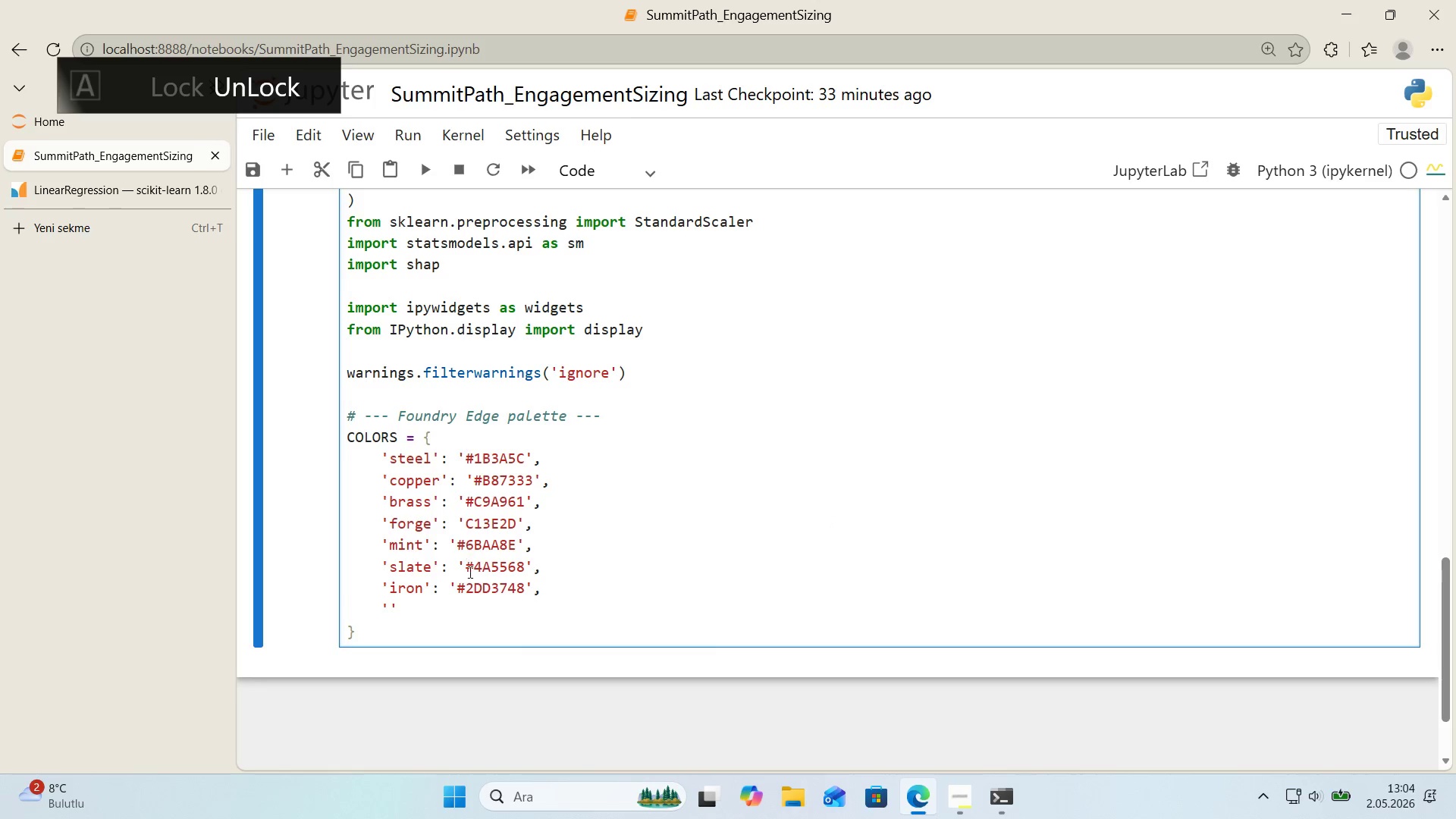 
left_click([484, 595])
 